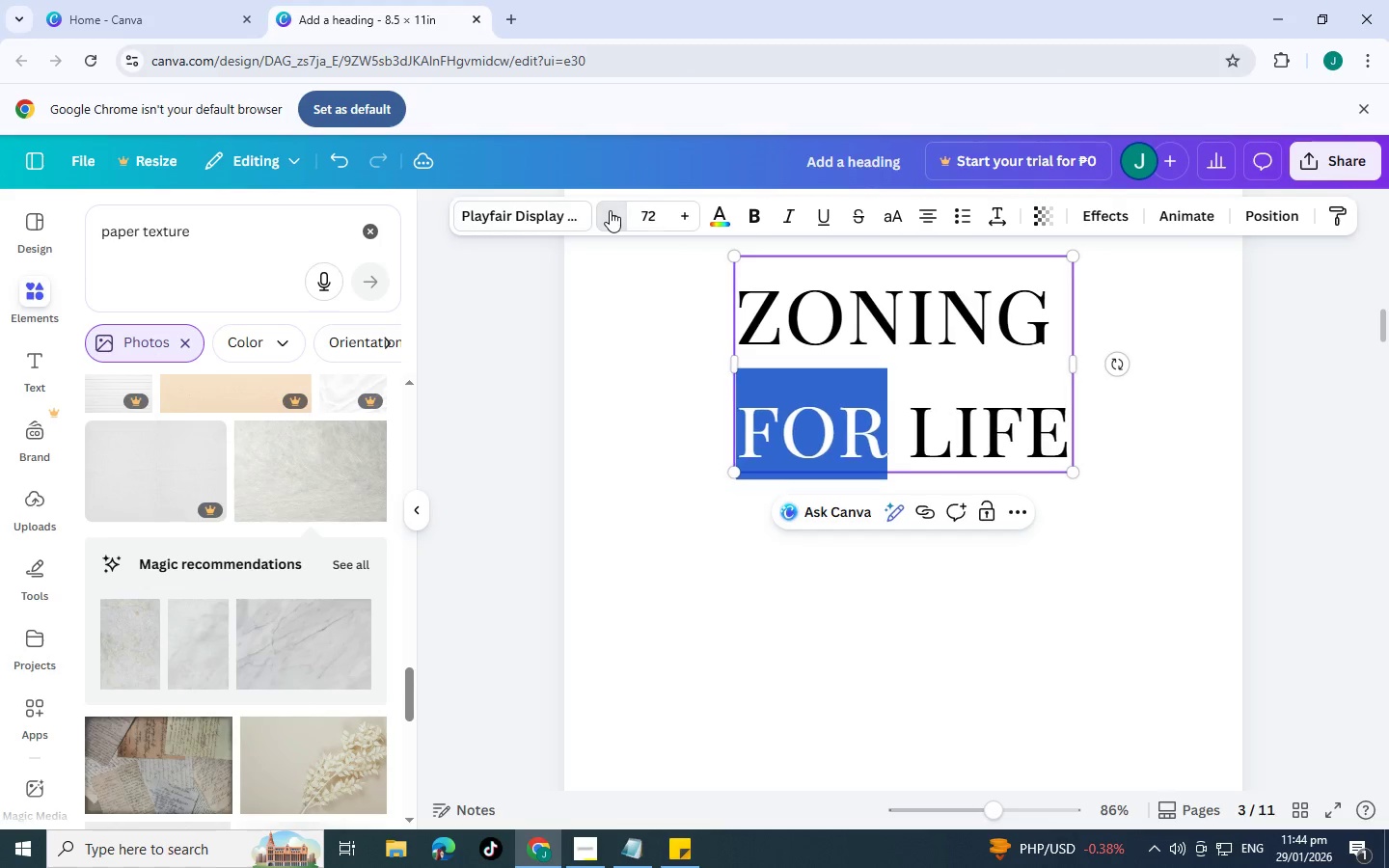 
triple_click([610, 210])
 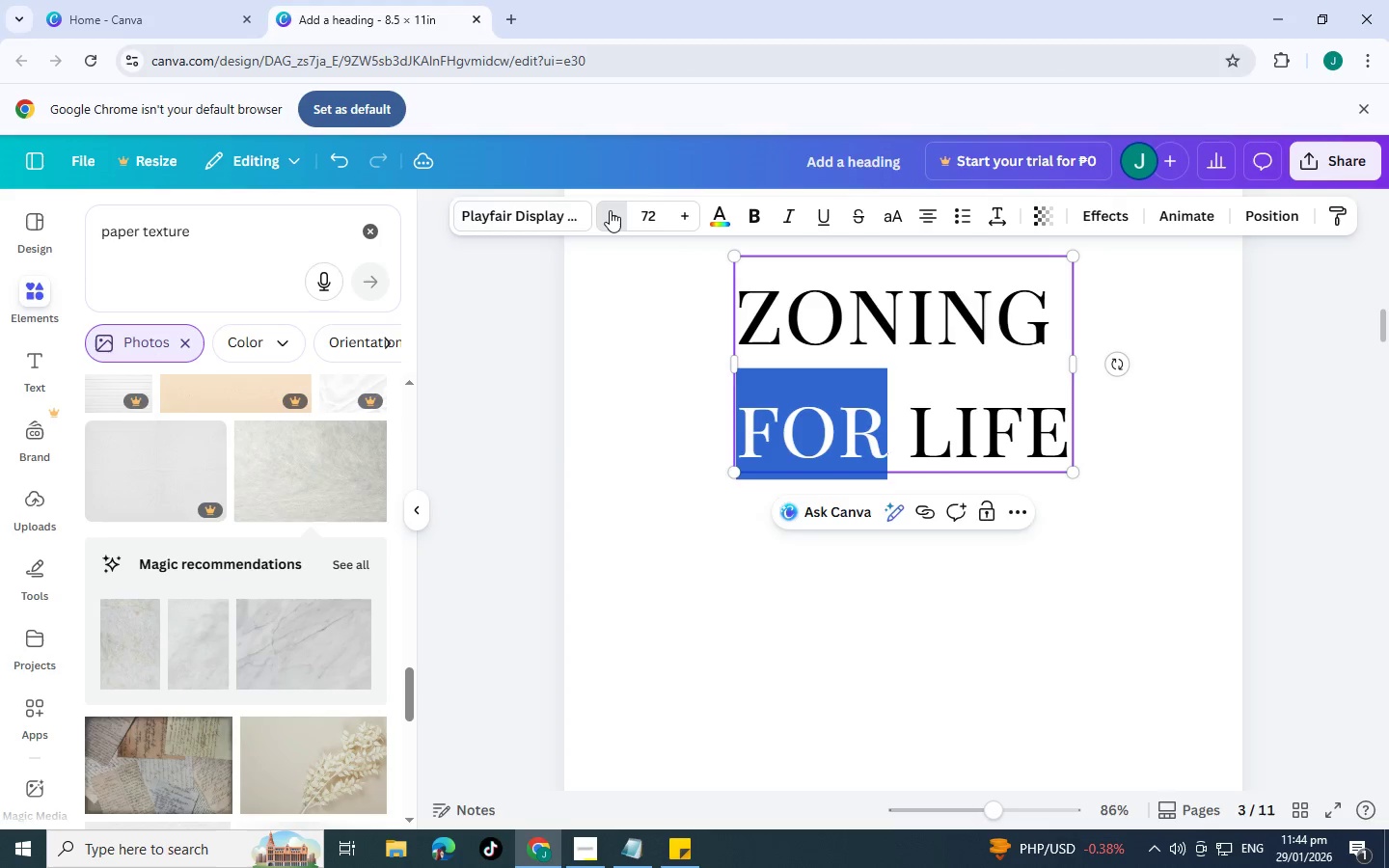 
triple_click([610, 210])
 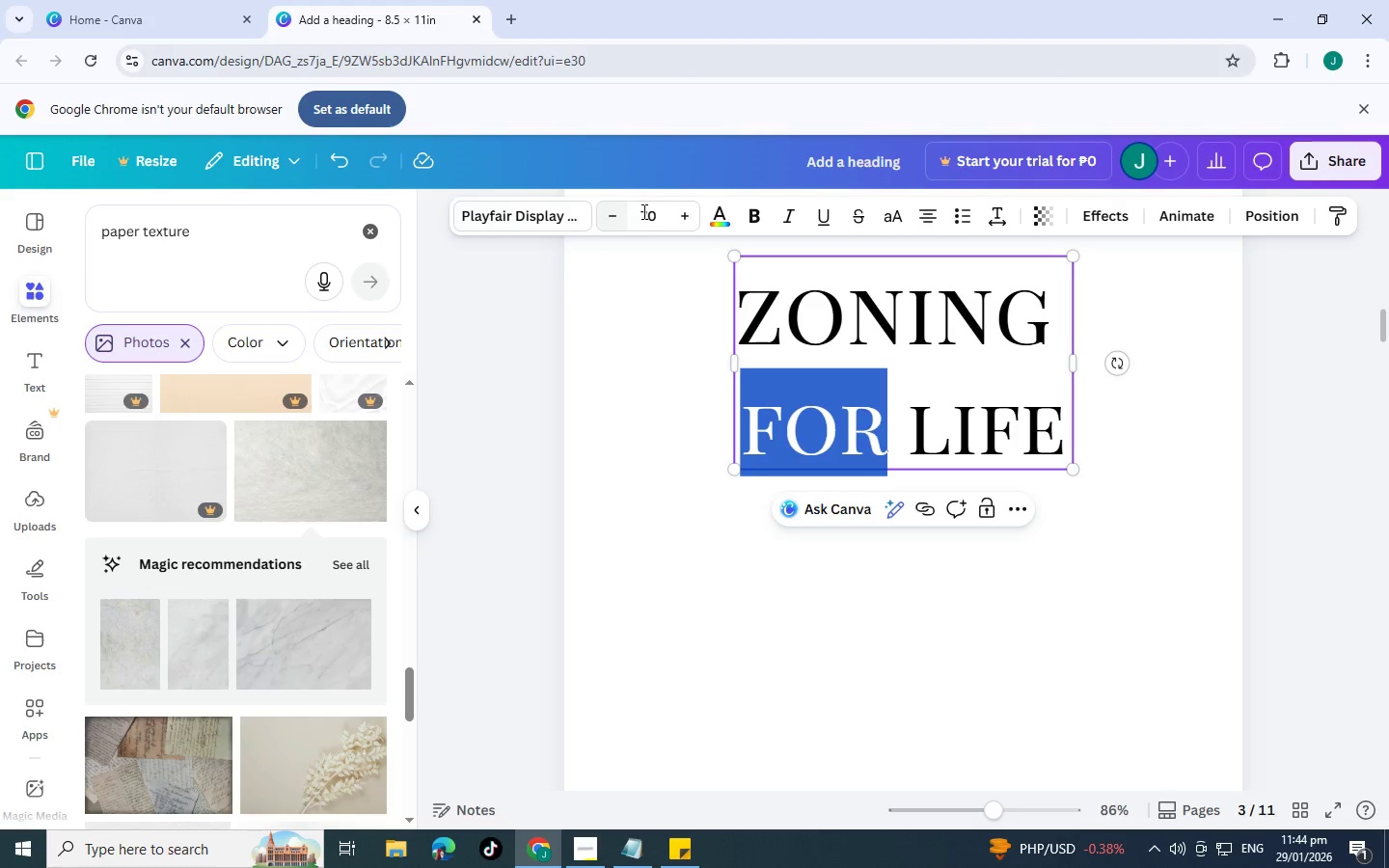 
key(Control+Z)
 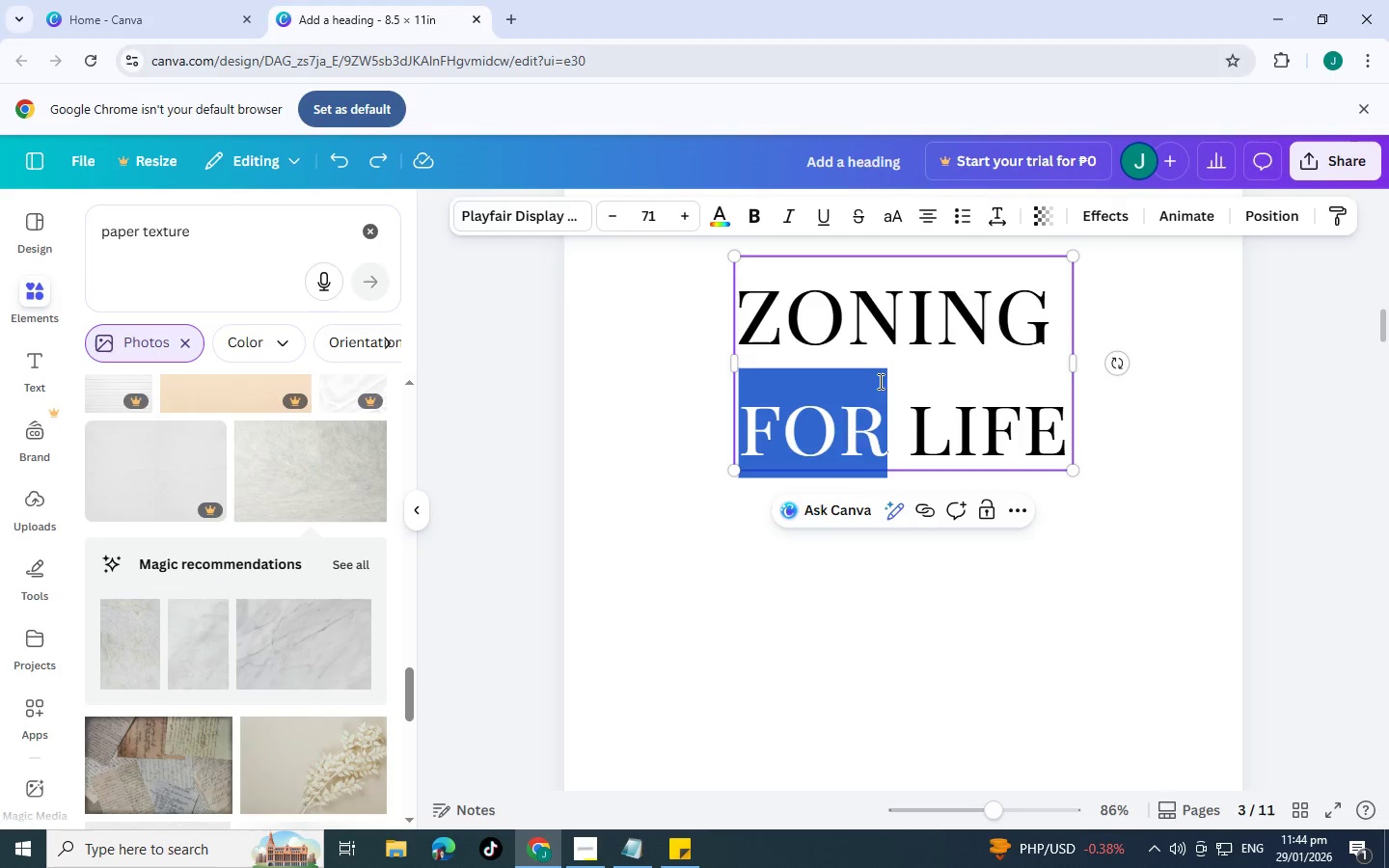 
key(Control+Z)
 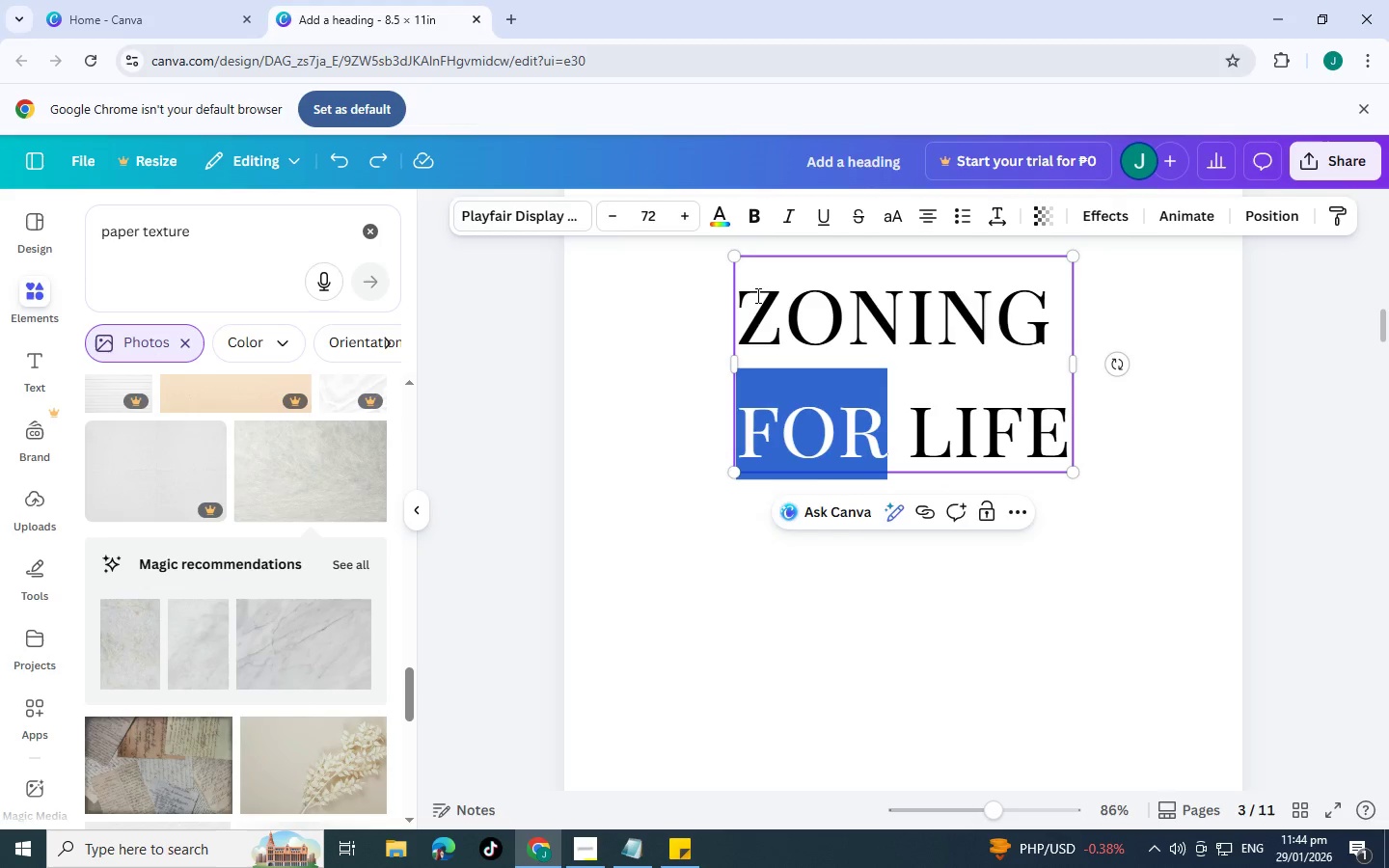 
key(Control+Z)
 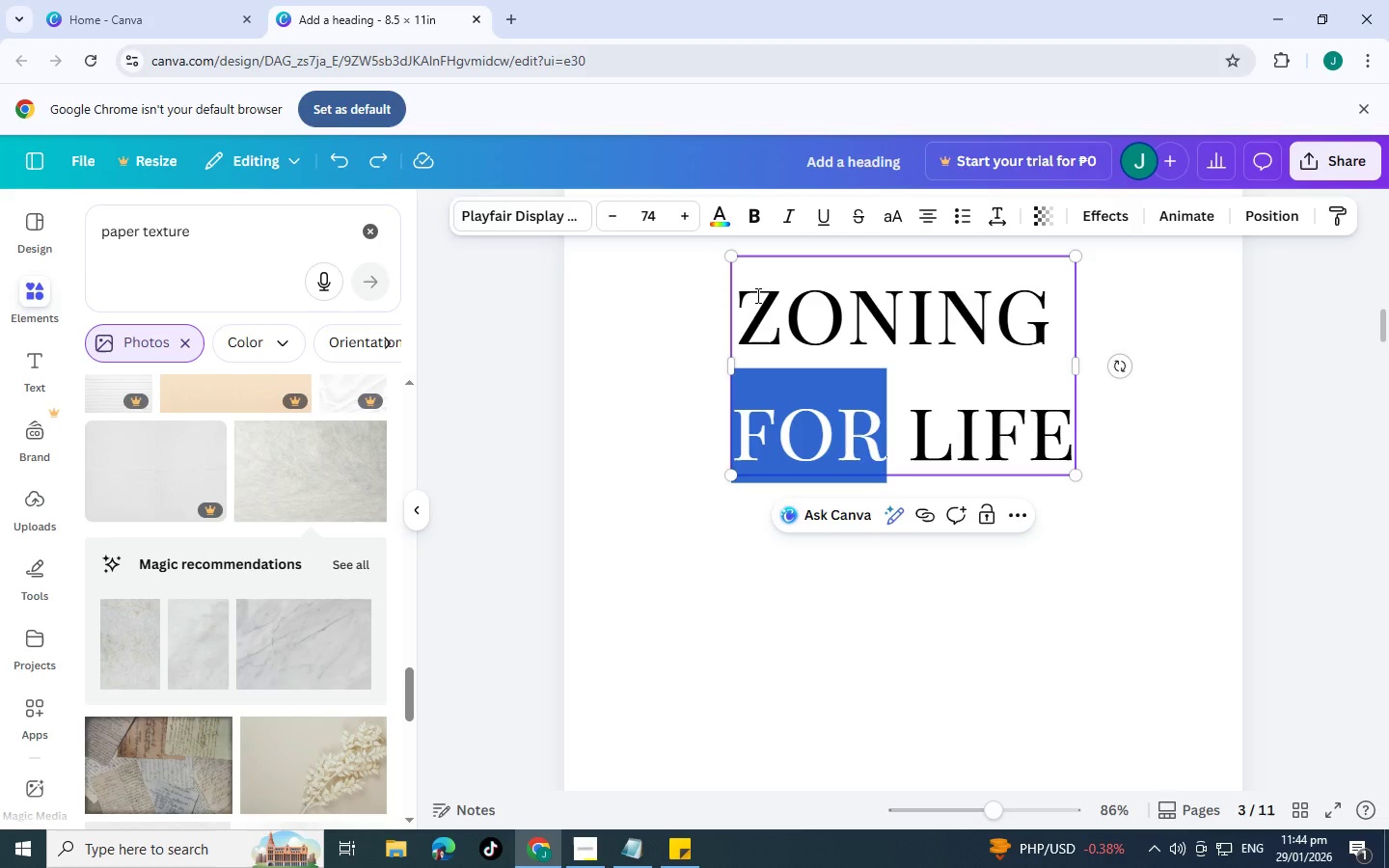 
key(Control+Z)
 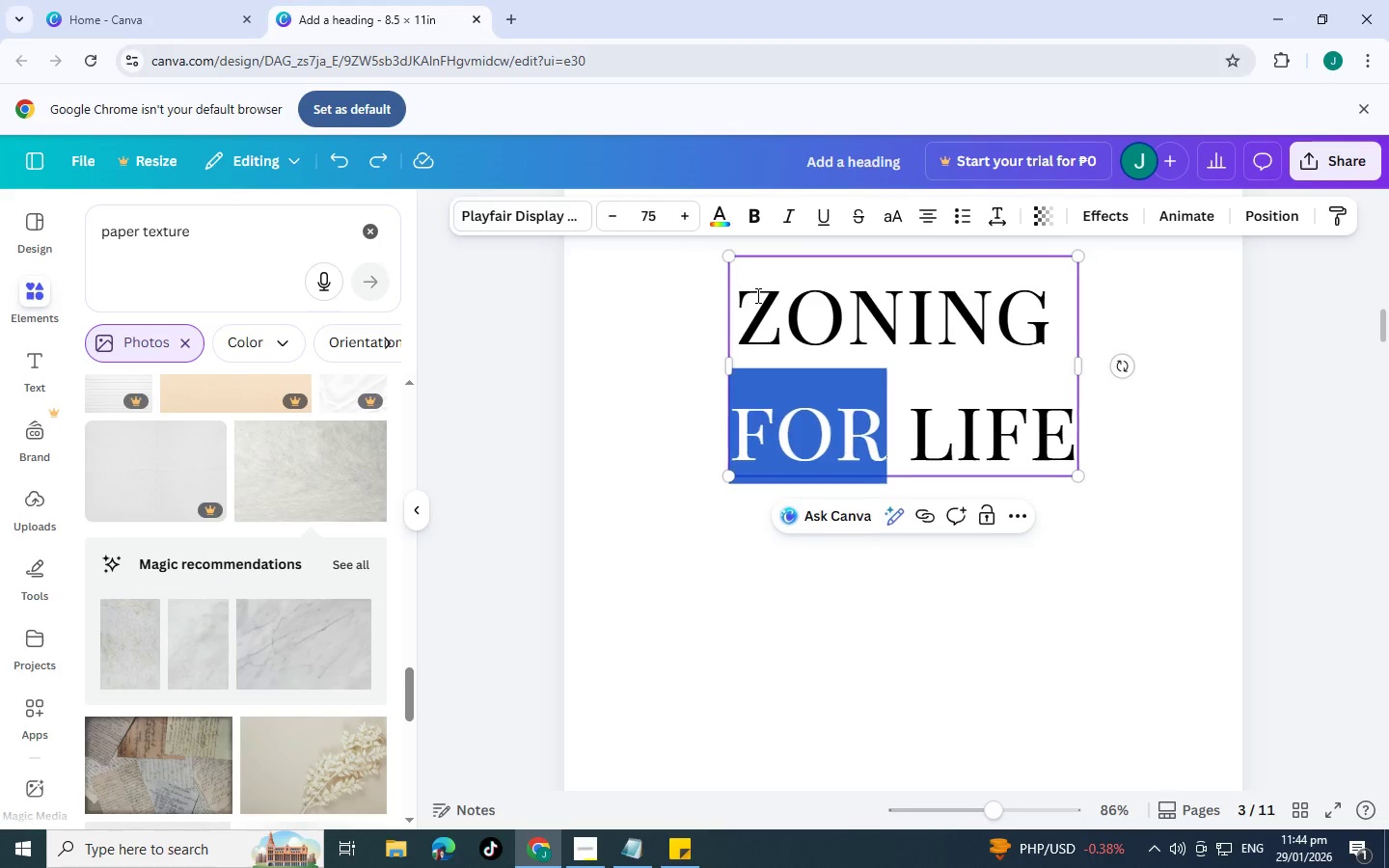 
key(Control+Z)
 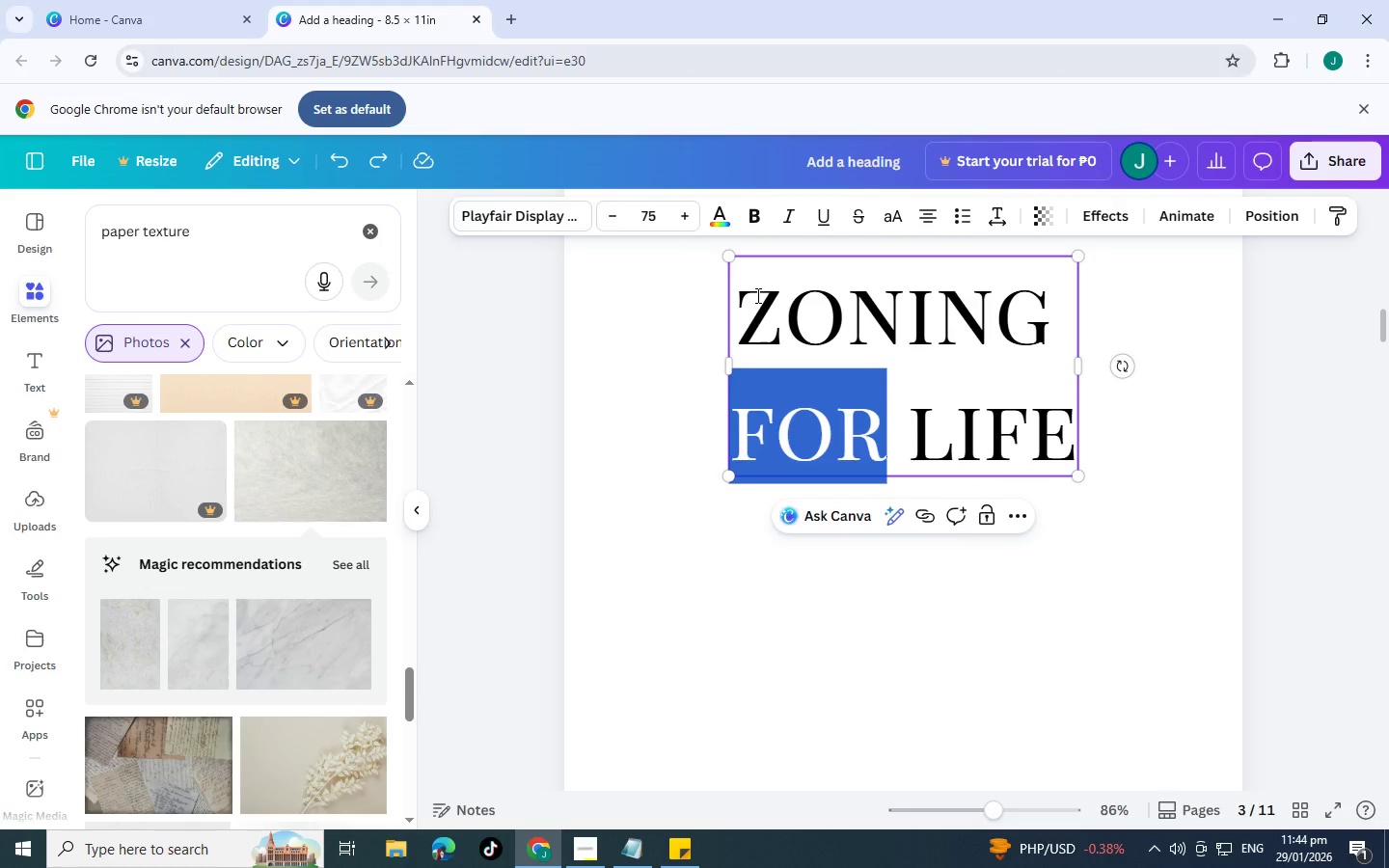 
key(Control+Z)
 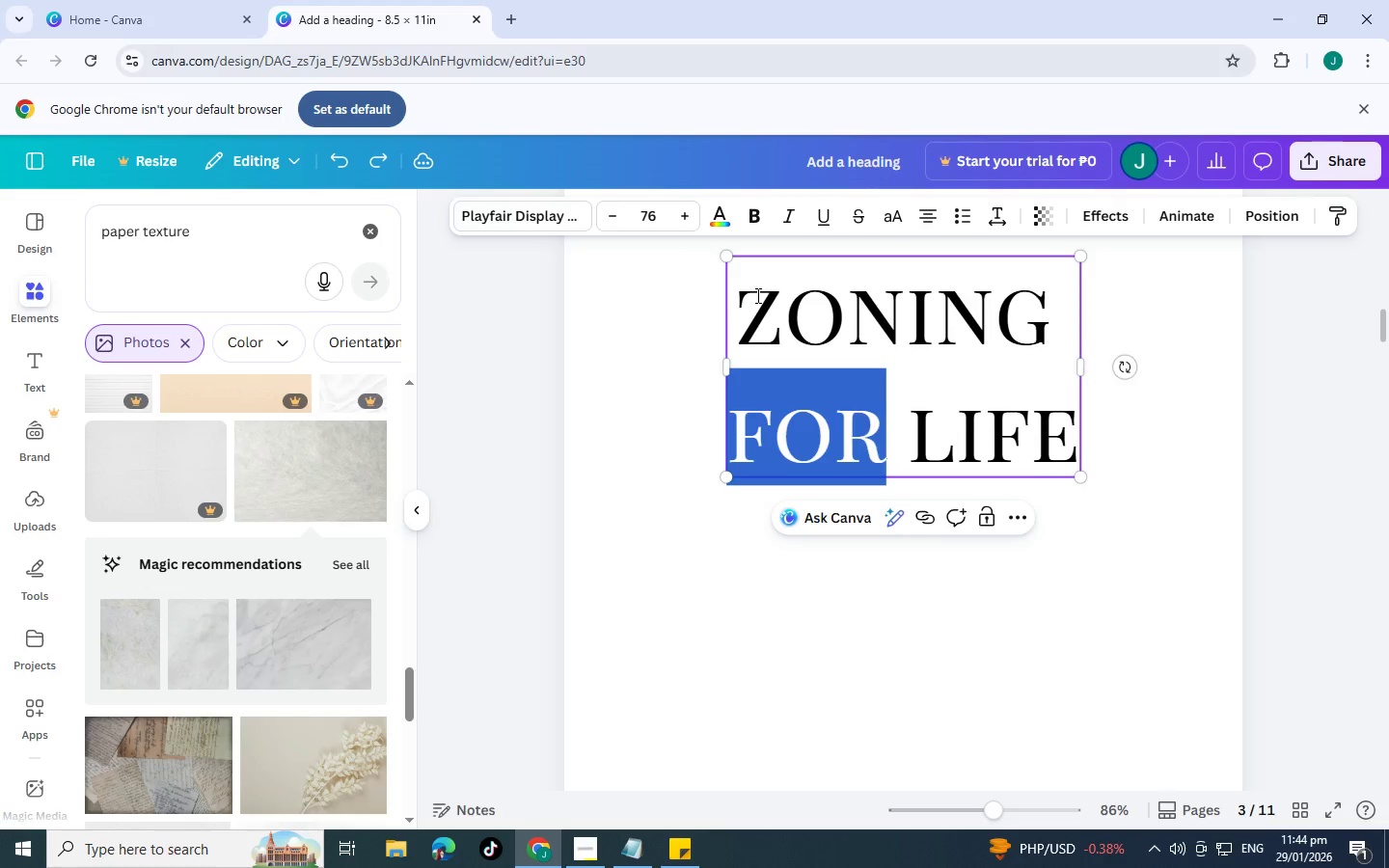 
key(Control+Z)
 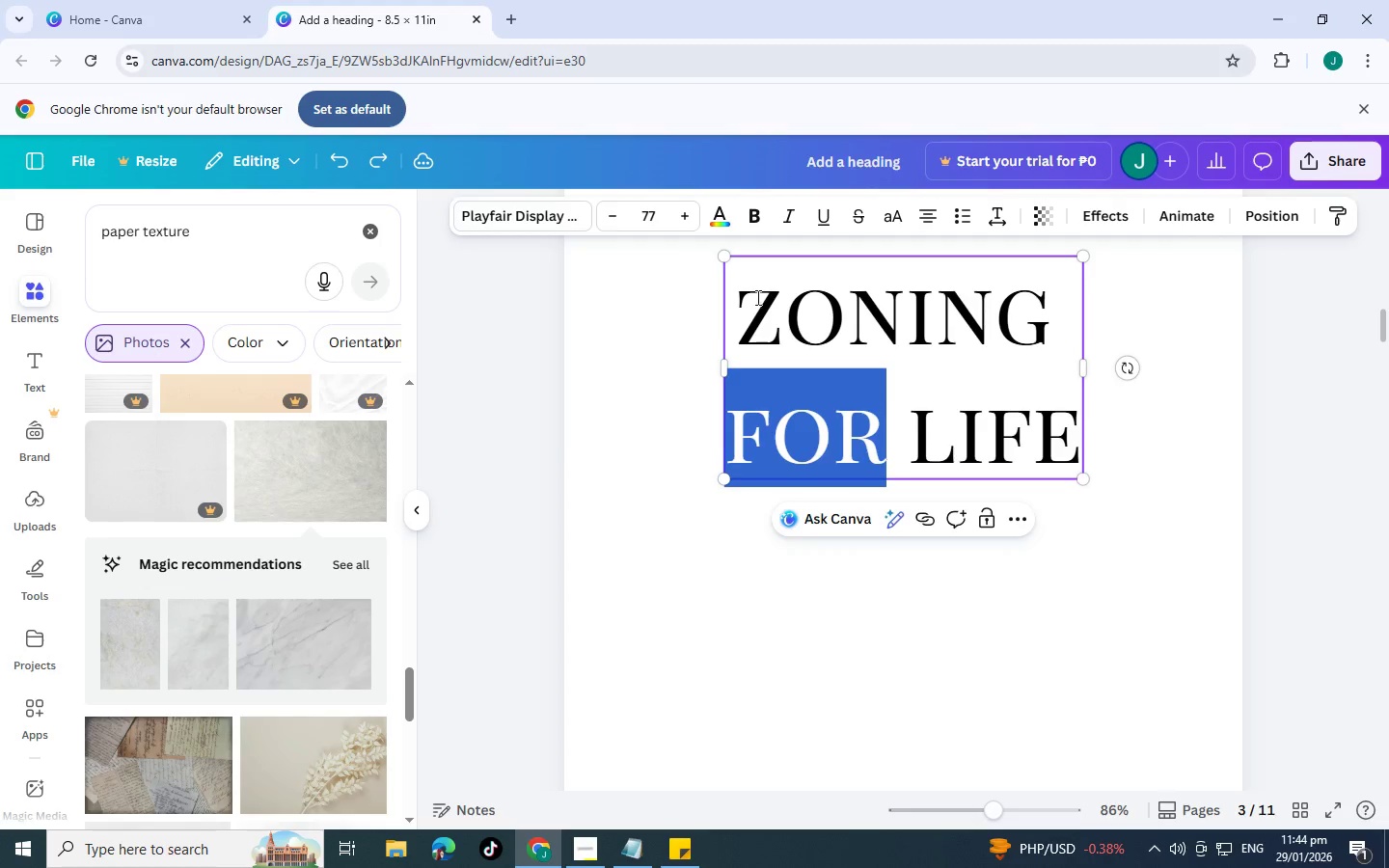 
key(Control+Z)
 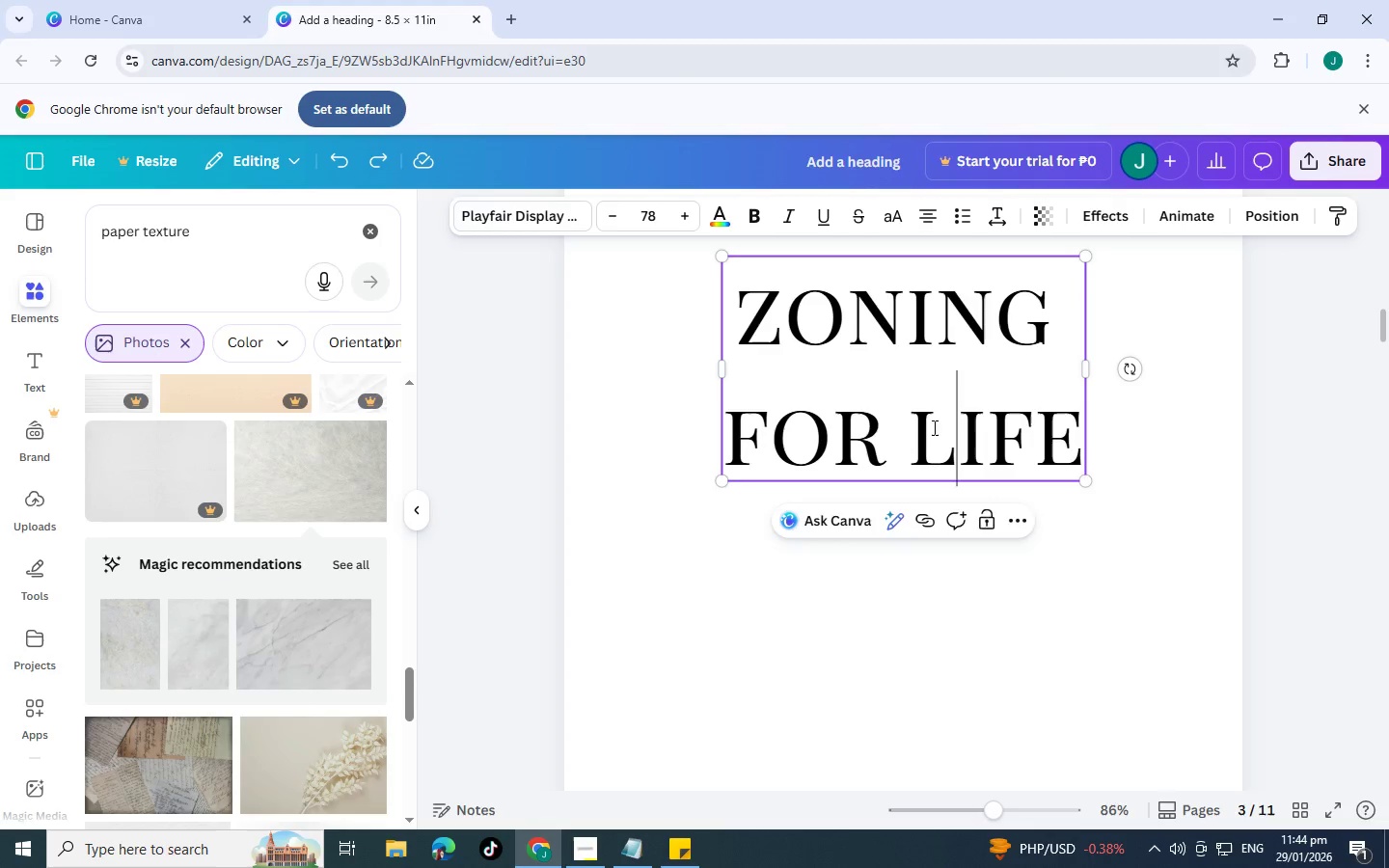 
left_click_drag(start_coordinate=[910, 430], to_coordinate=[1076, 440])
 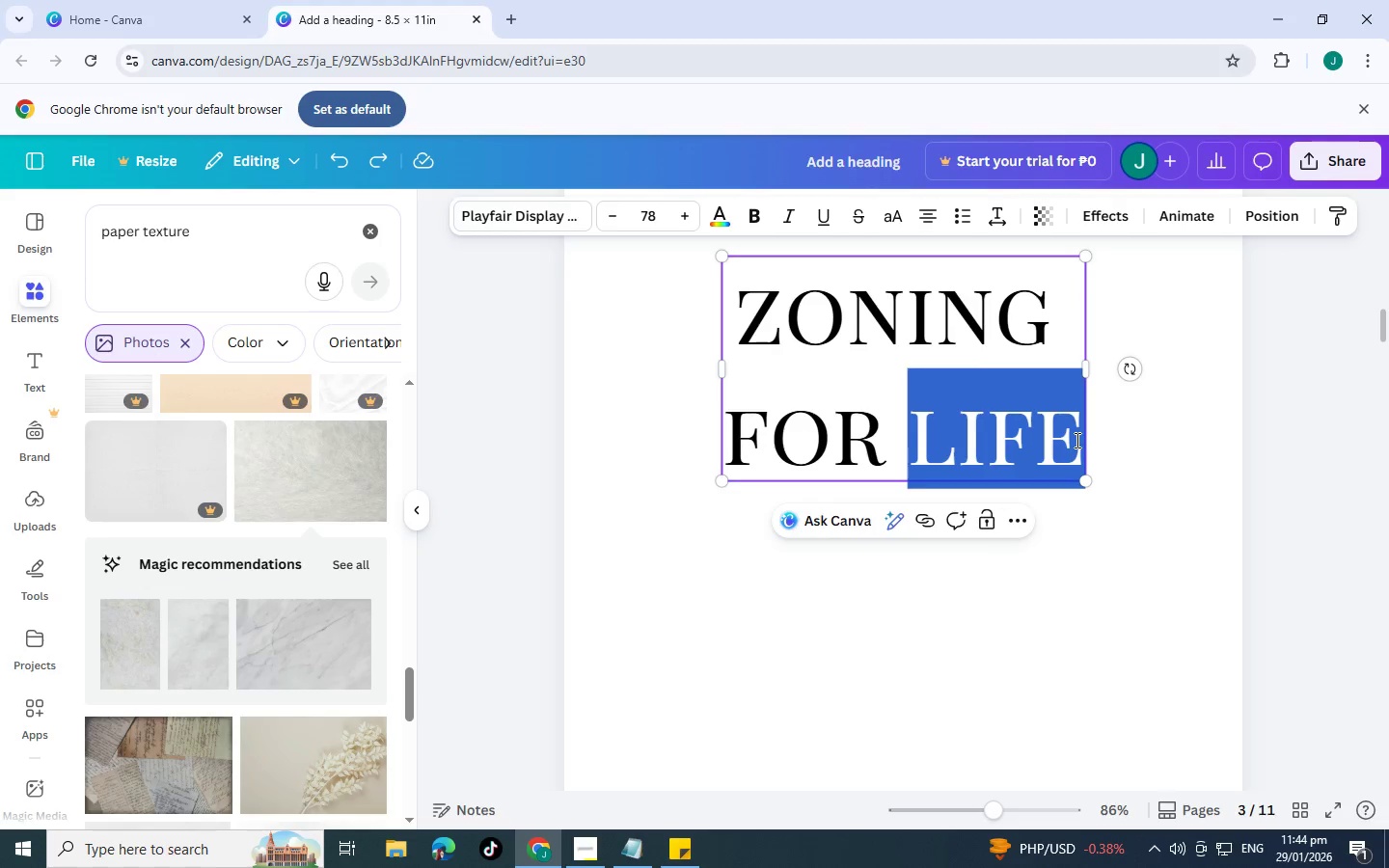 
key(Control+X)
 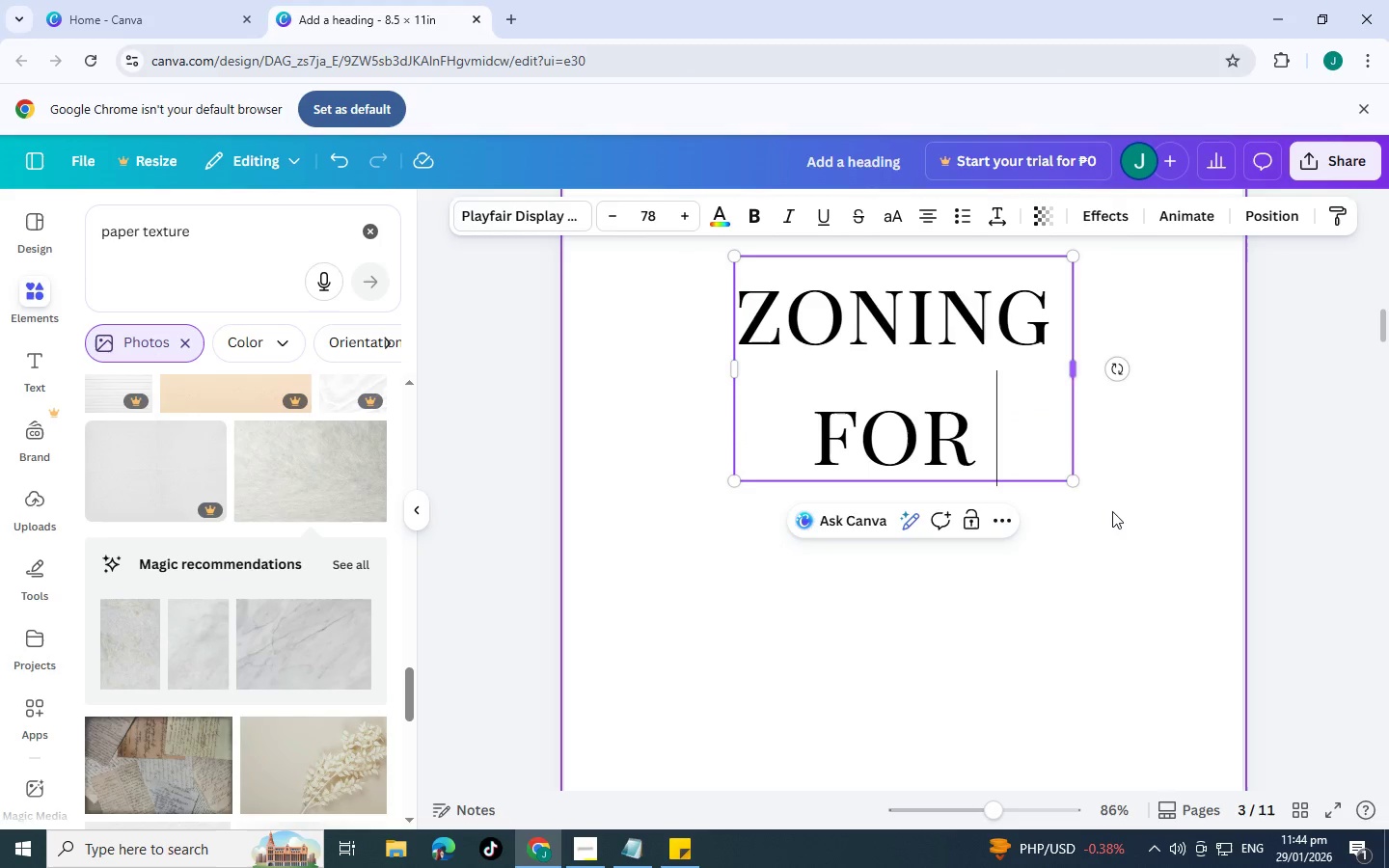 
left_click([1125, 549])
 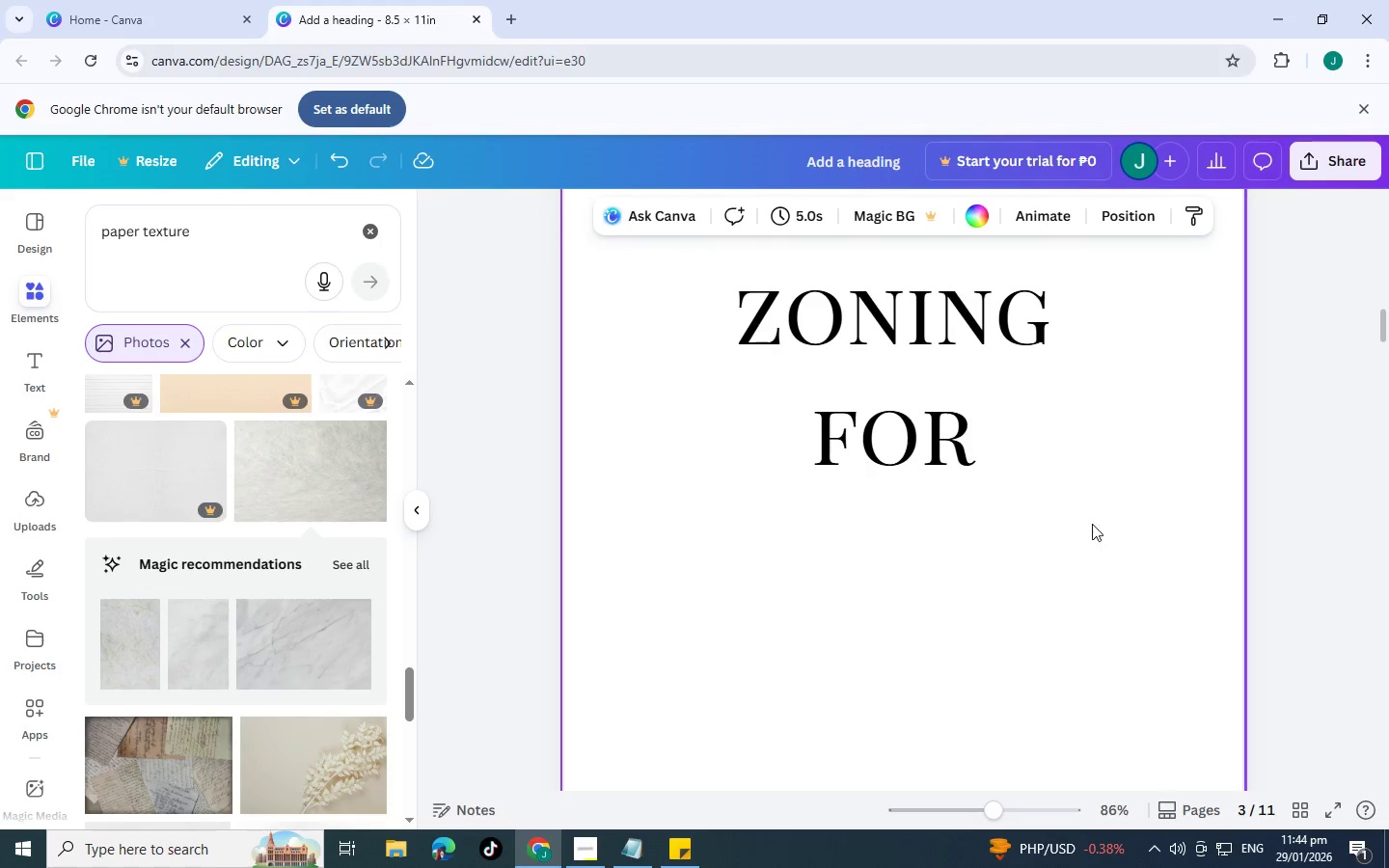 
key(Control+V)
 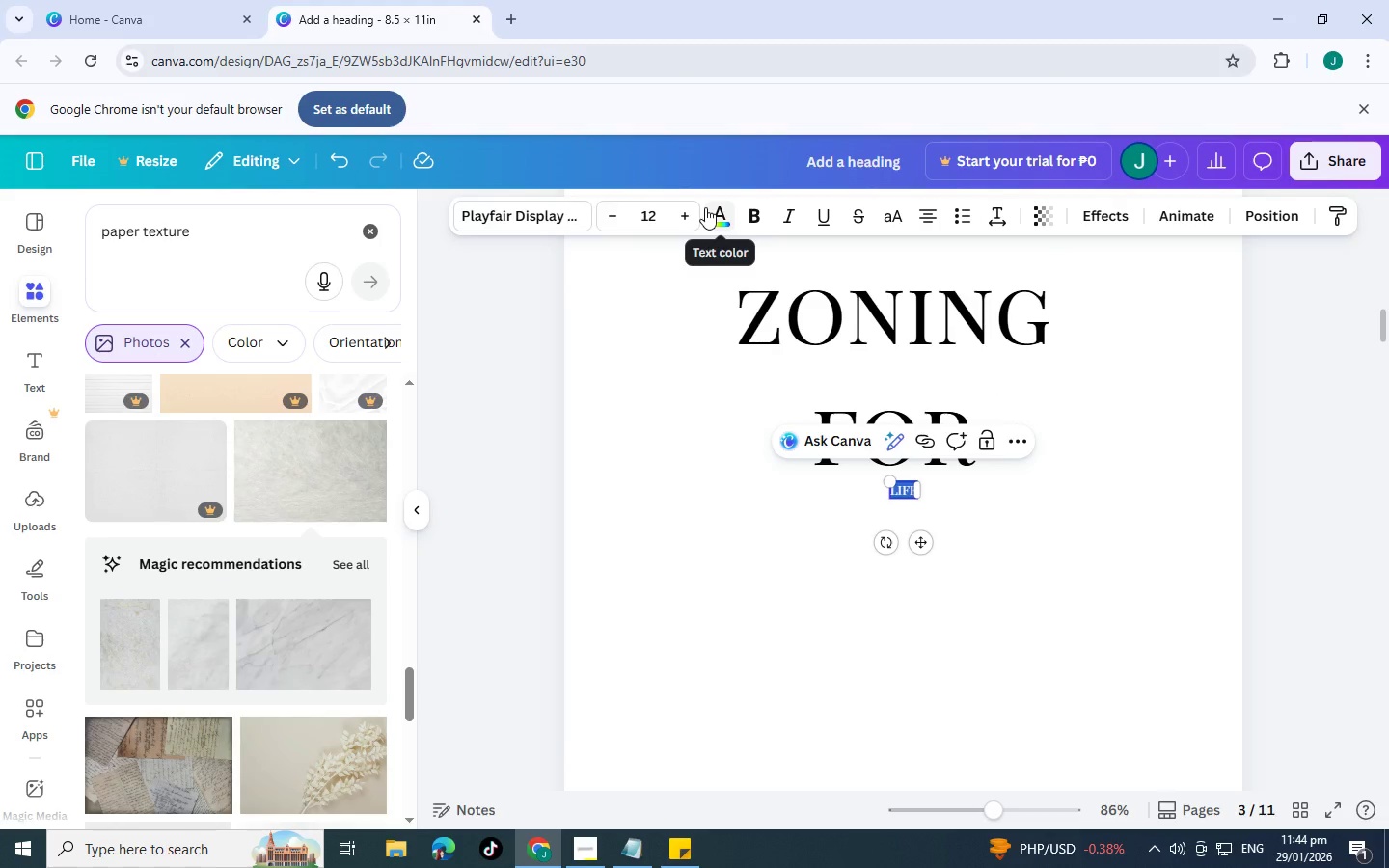 
left_click([654, 213])
 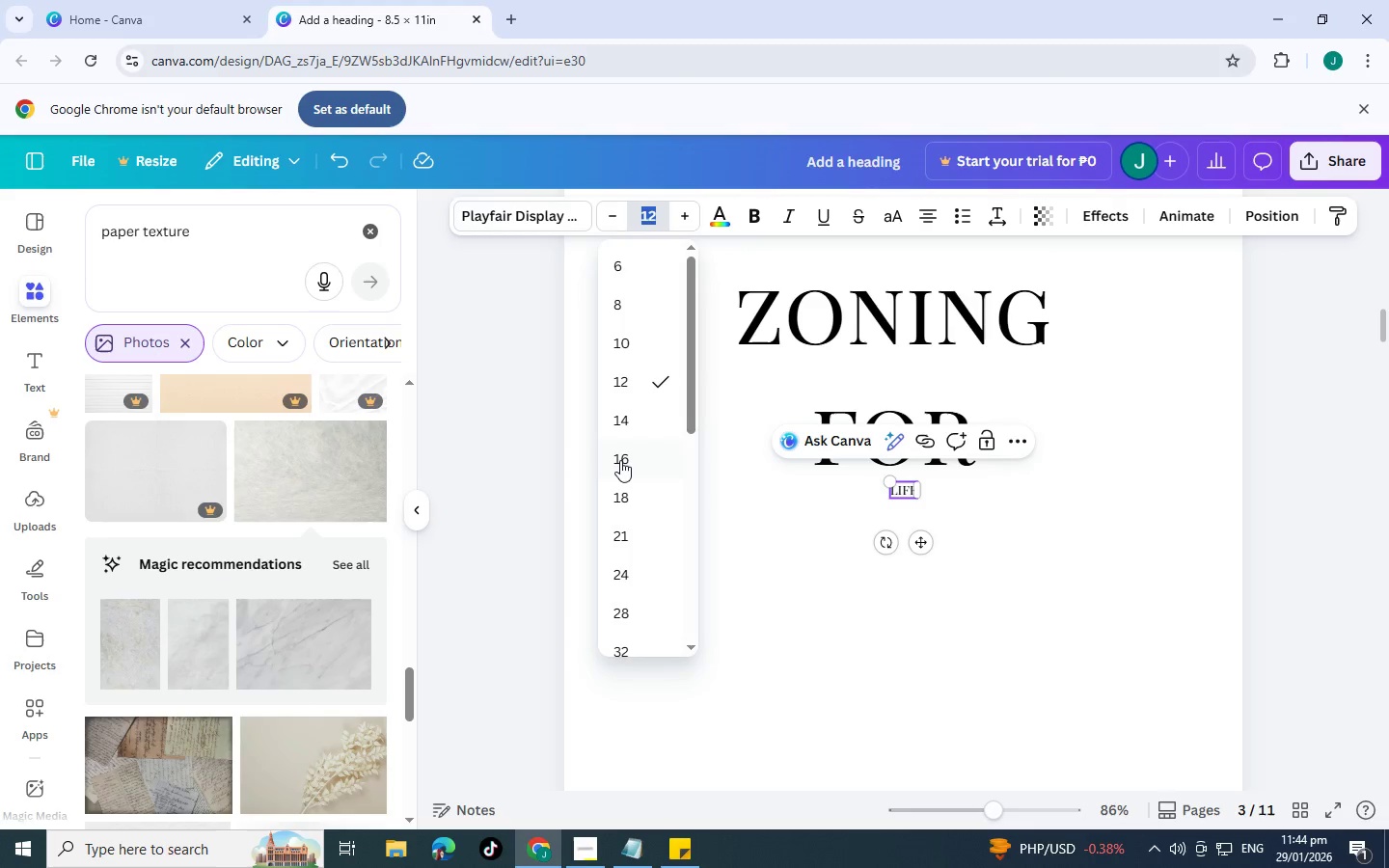 
scroll: coordinate [623, 467], scroll_direction: down, amount: 6.0
 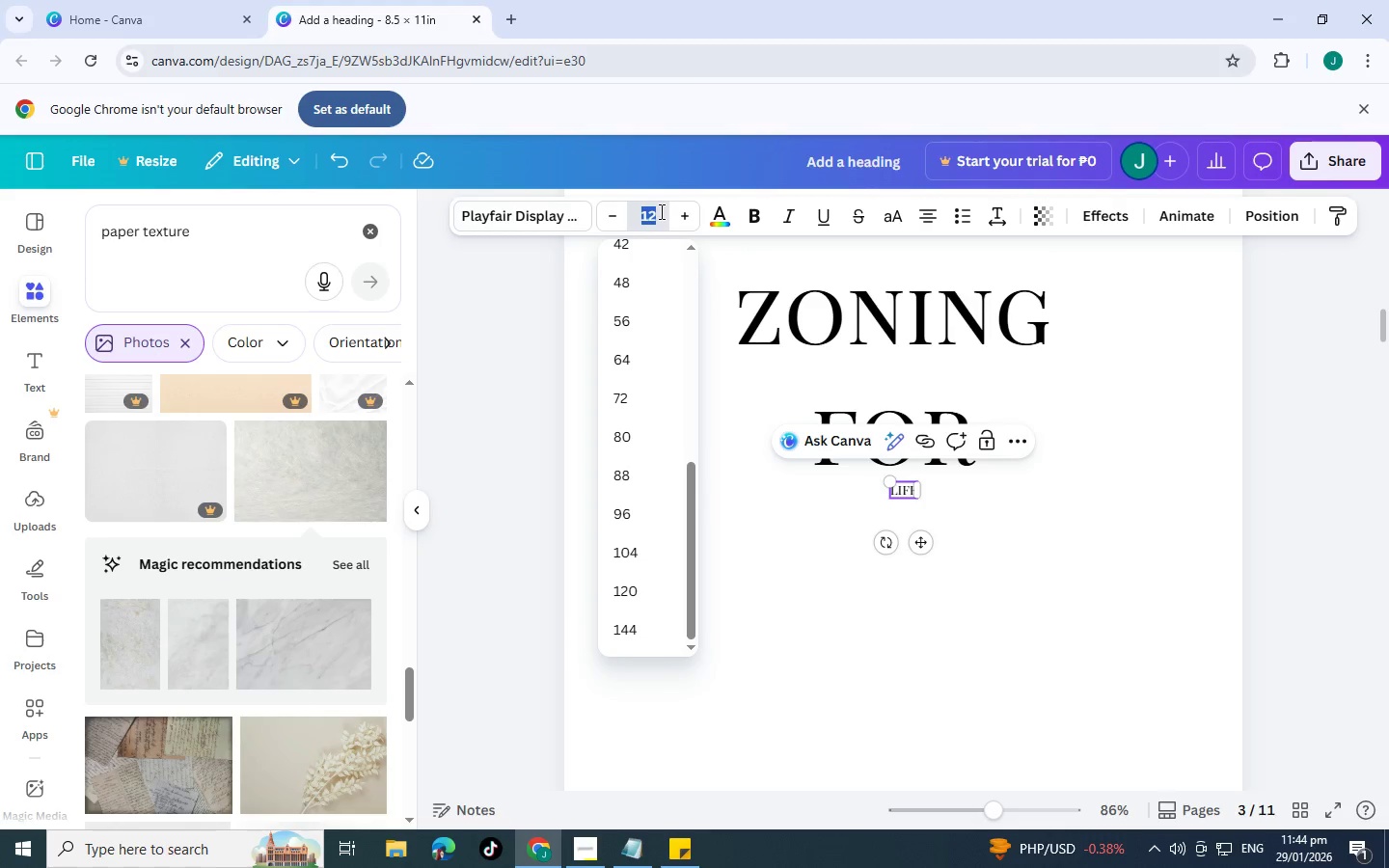 
type(78)
 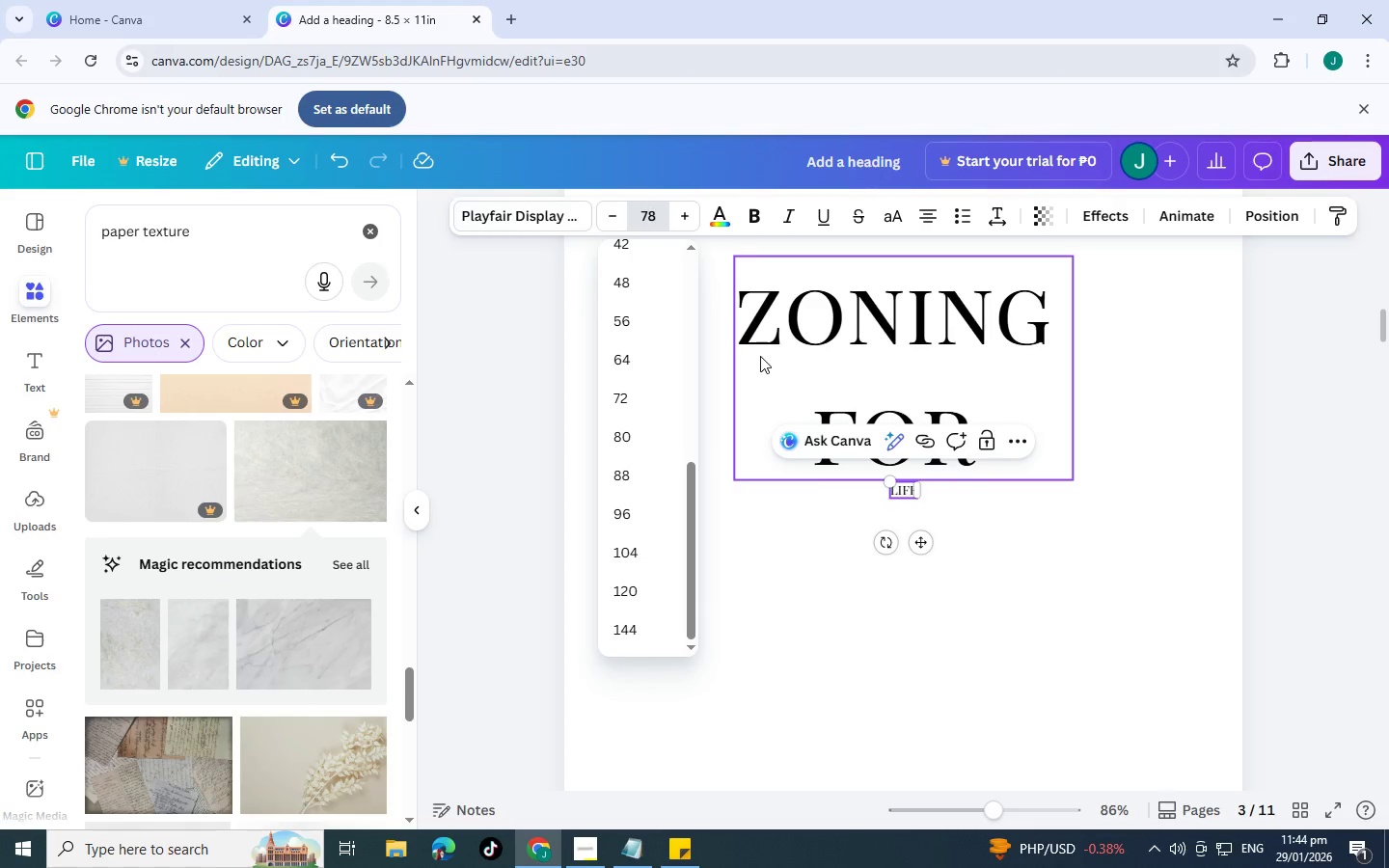 
key(Enter)
 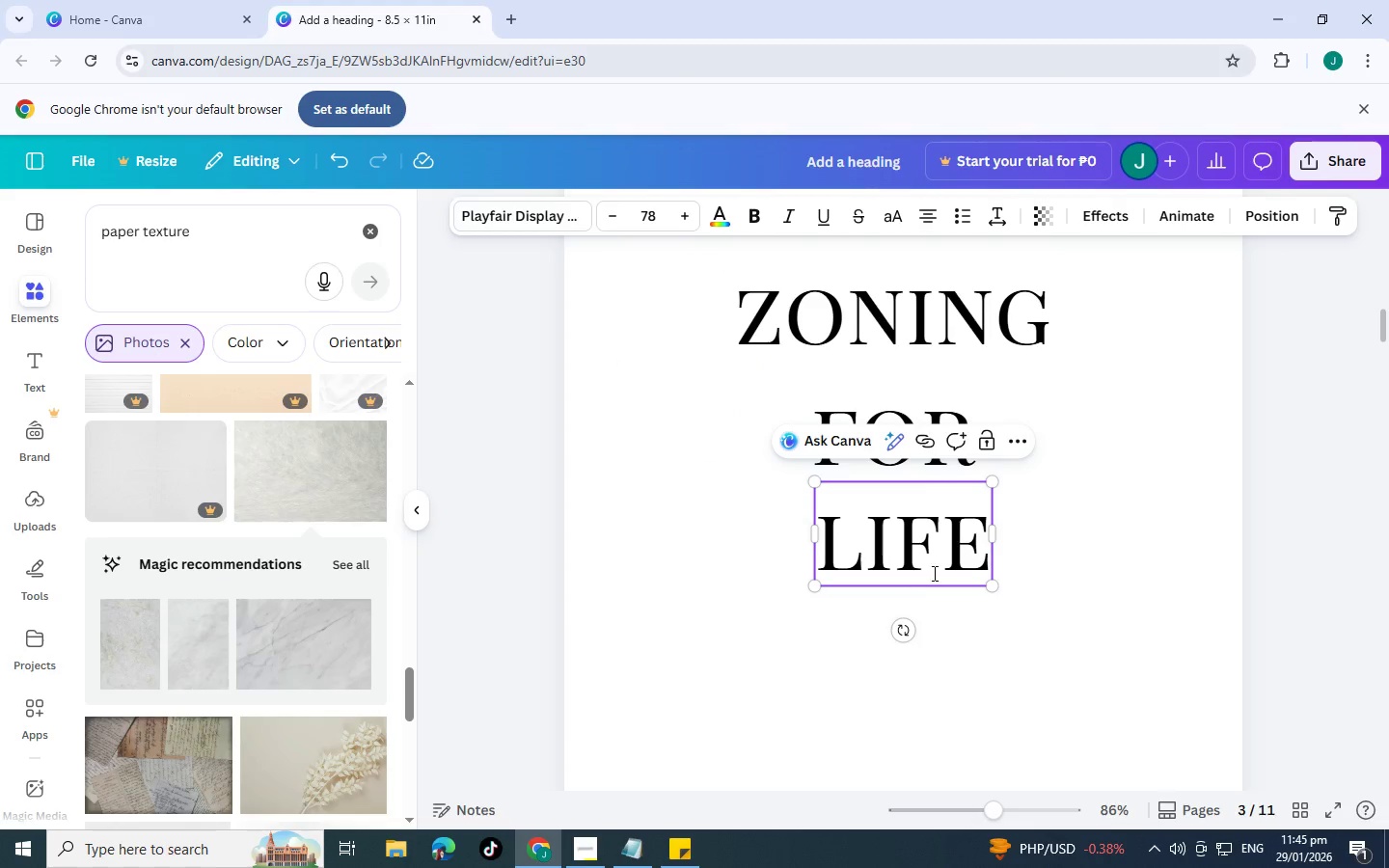 
left_click([1041, 573])
 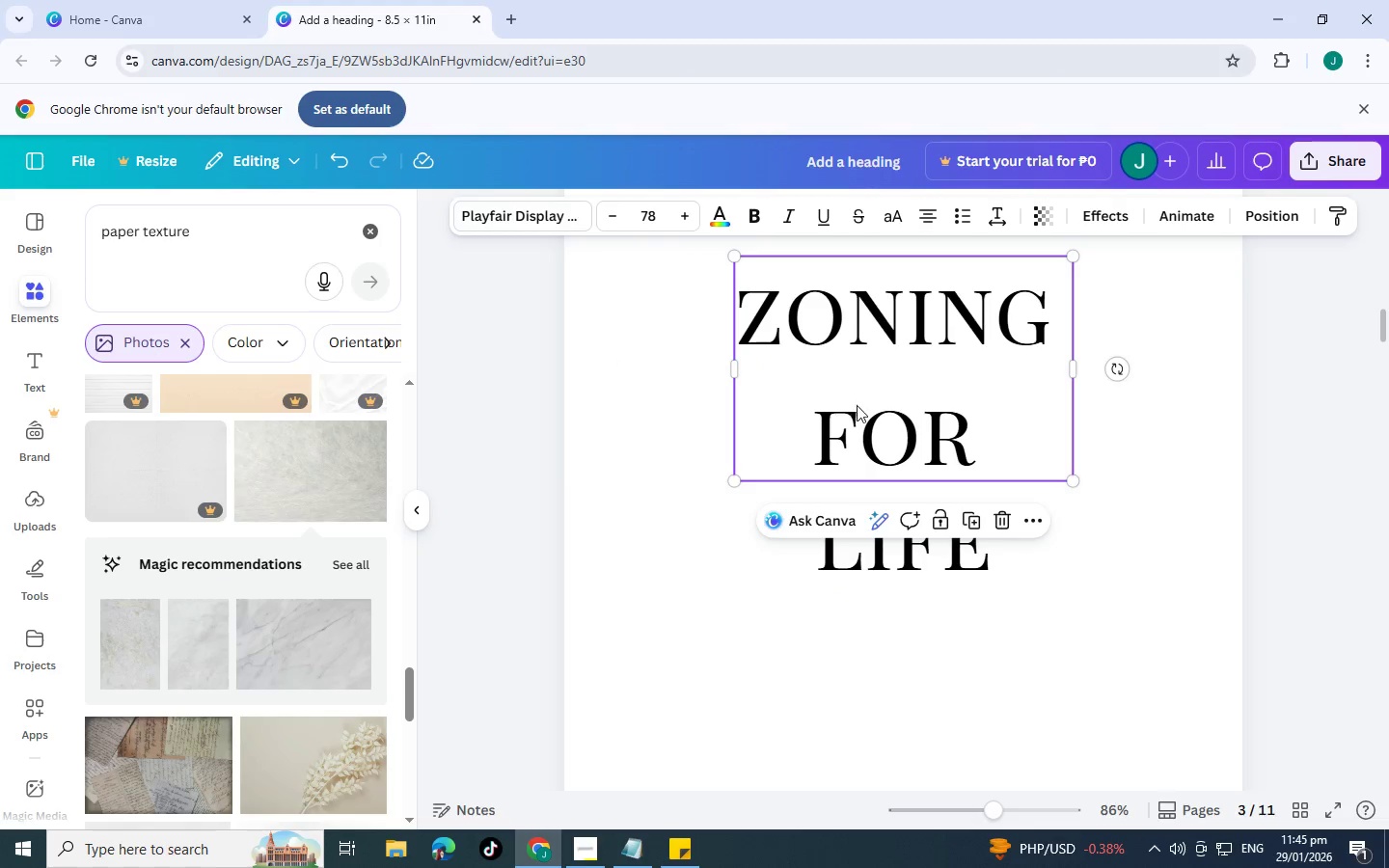 
double_click([881, 421])
 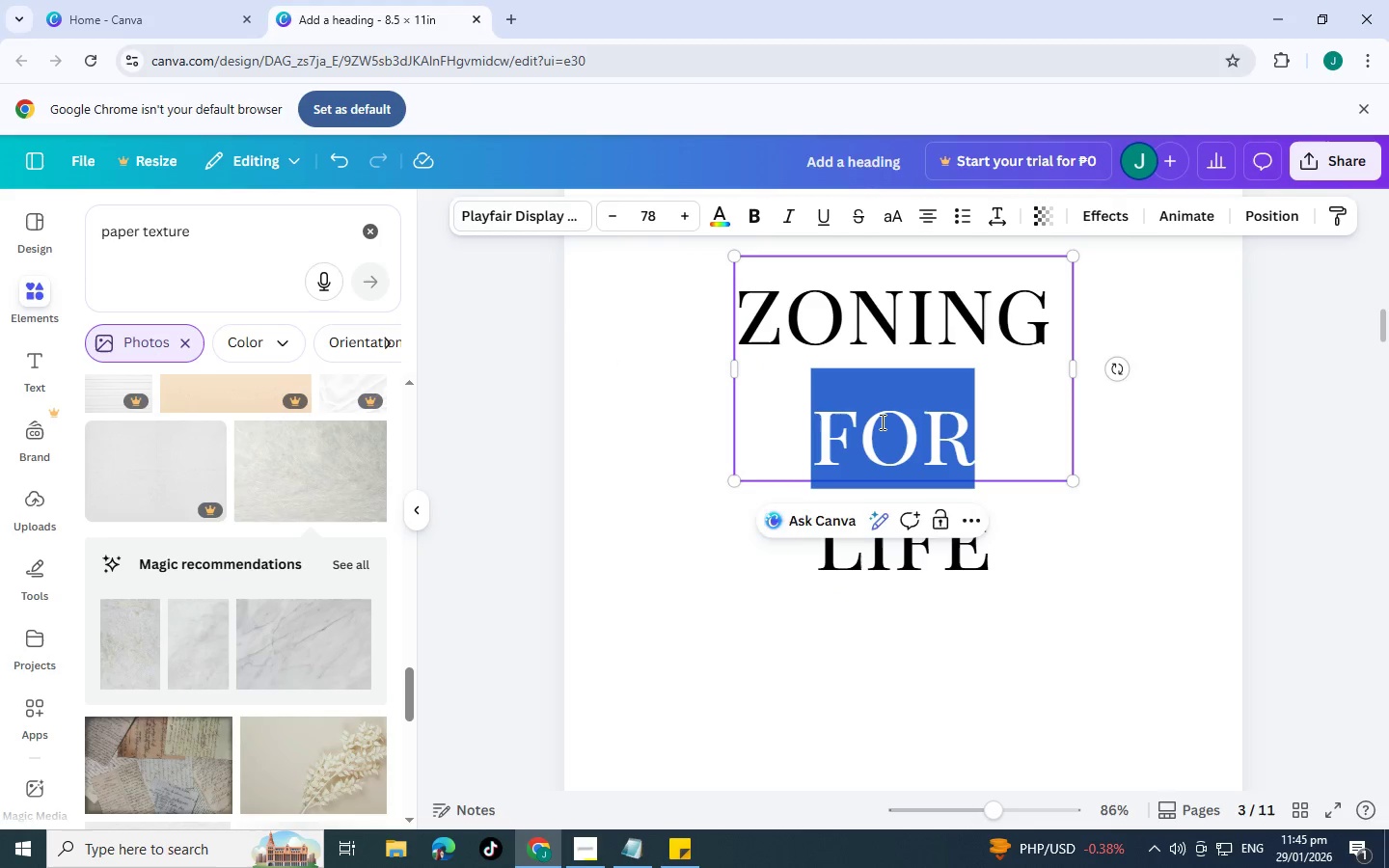 
triple_click([881, 421])
 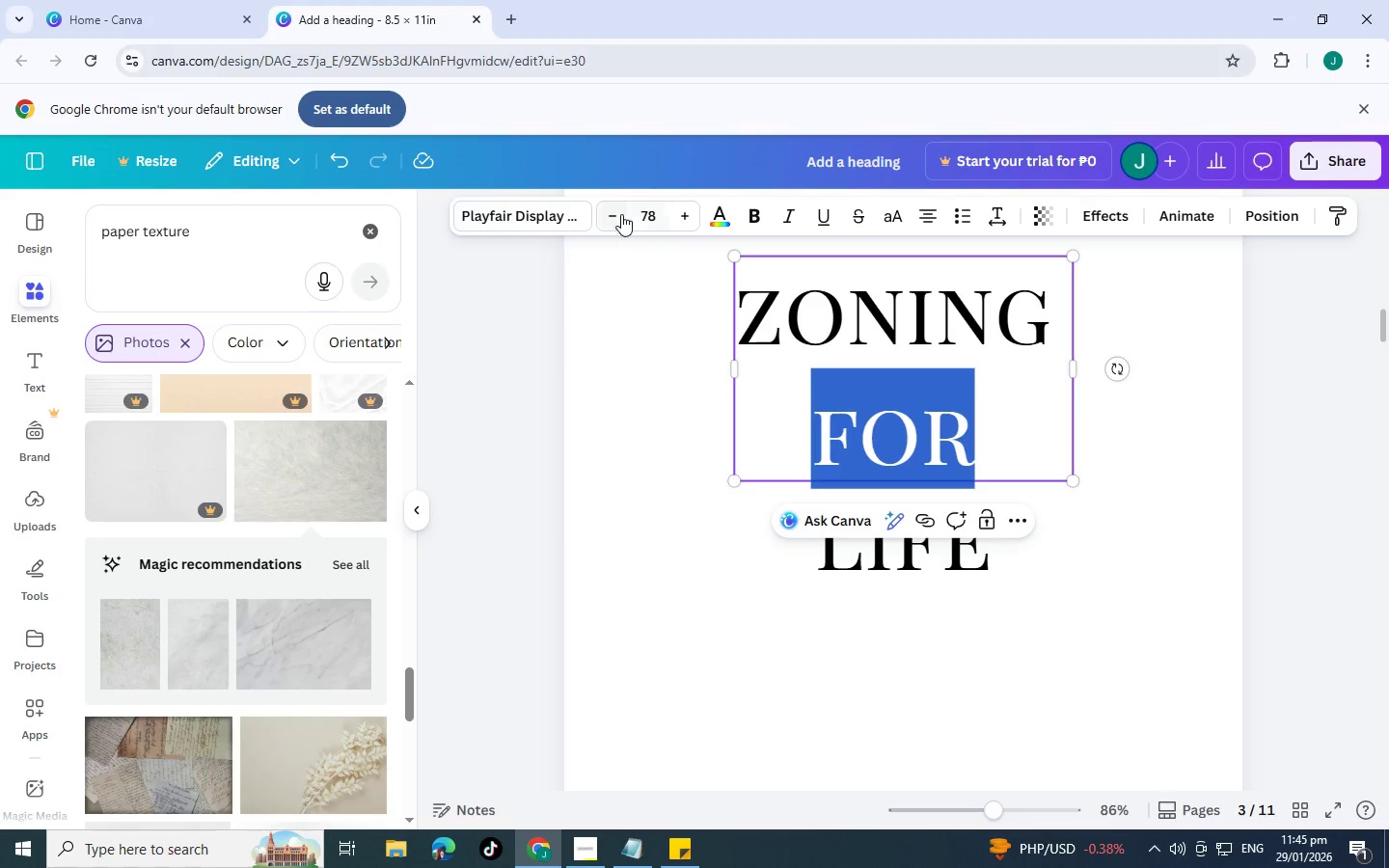 
double_click([621, 214])
 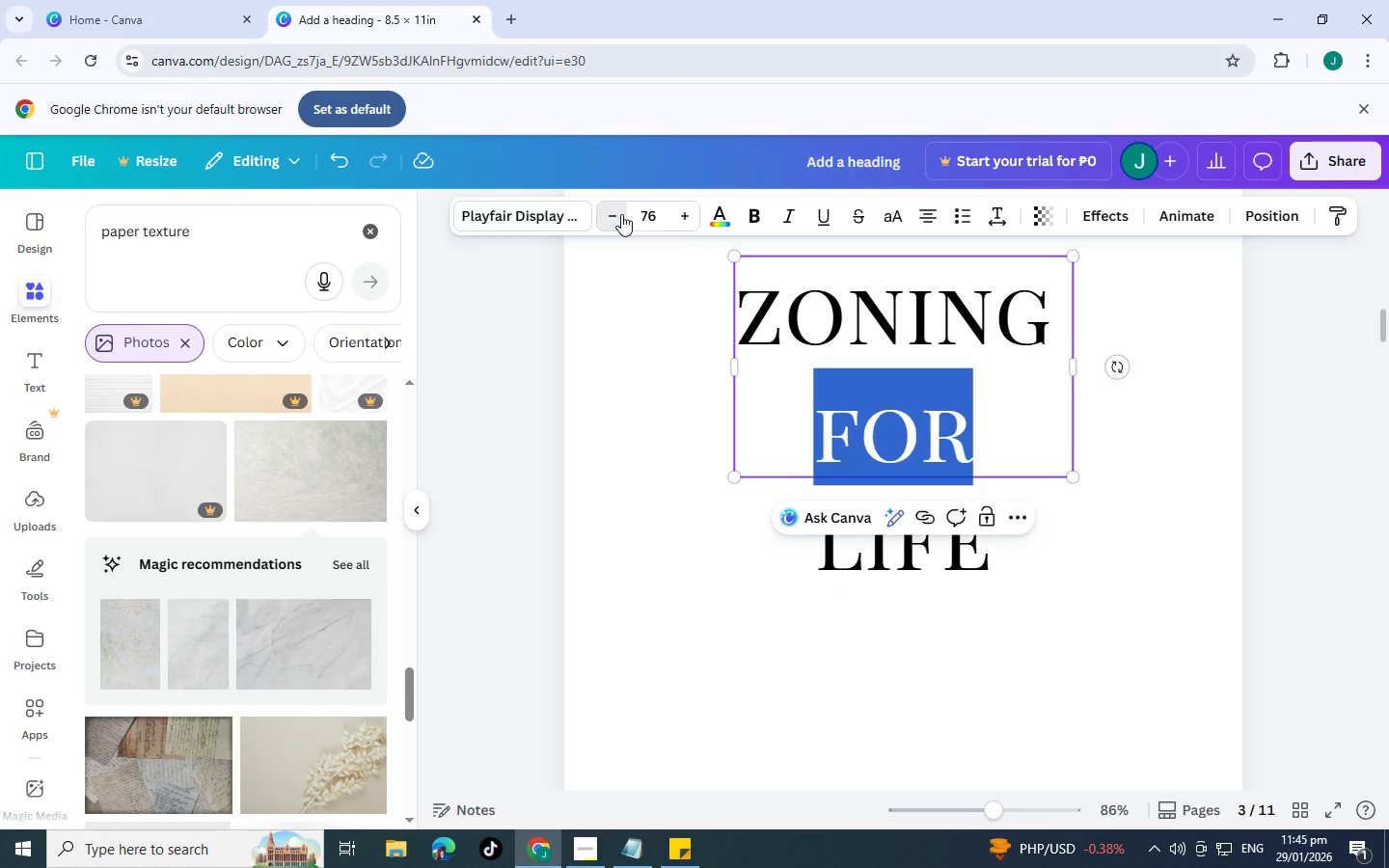 
triple_click([621, 214])
 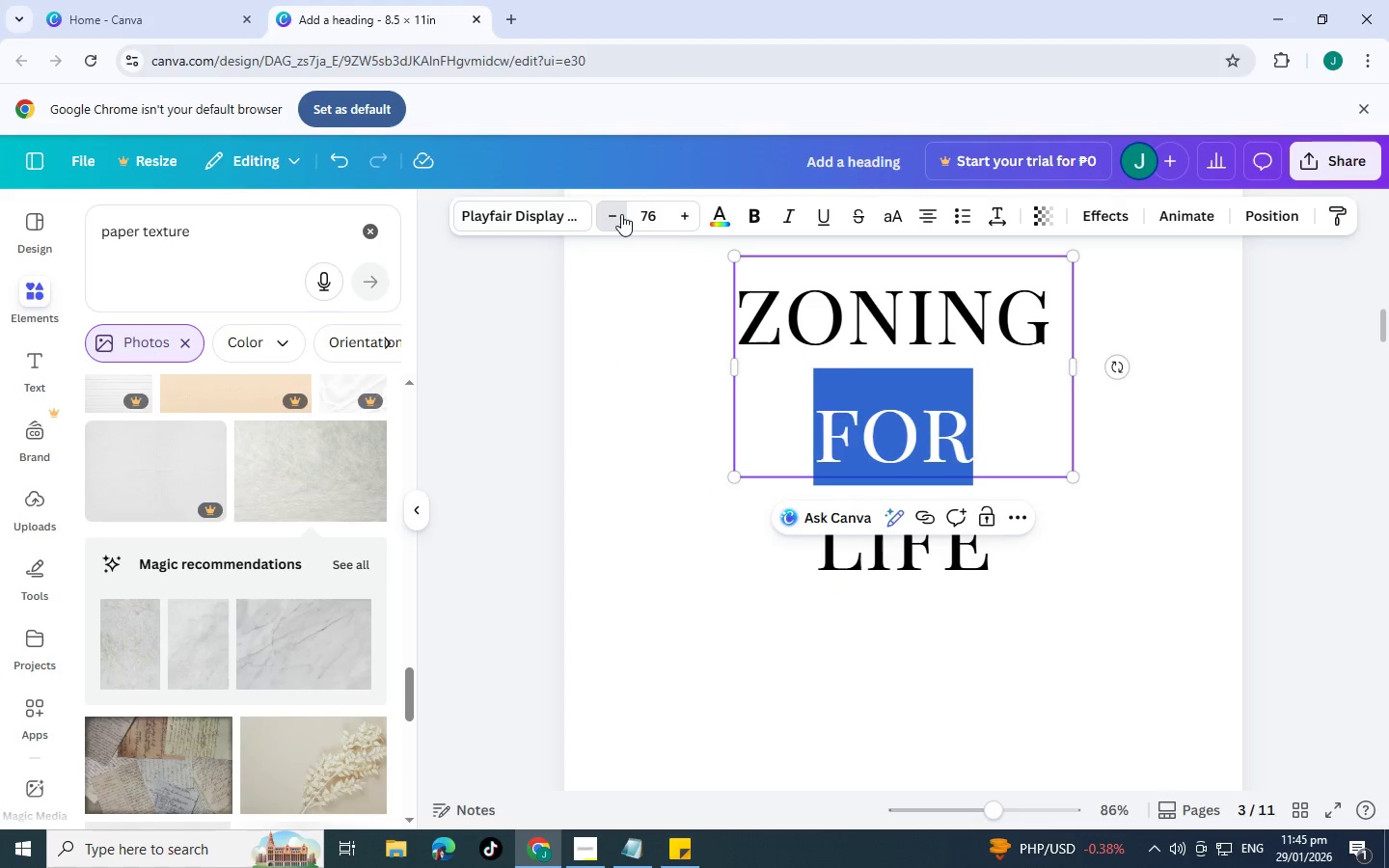 
triple_click([621, 214])
 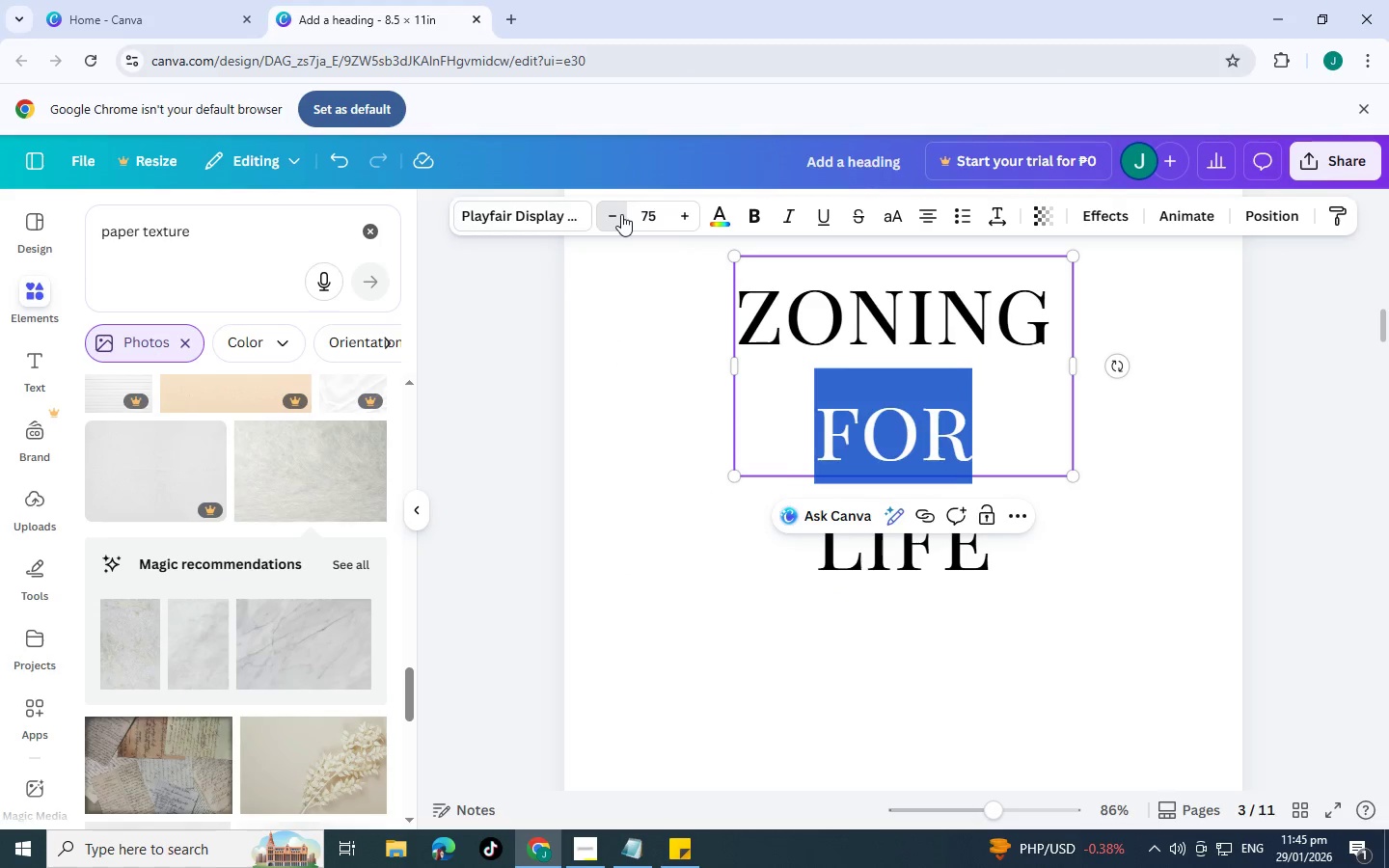 
triple_click([621, 214])
 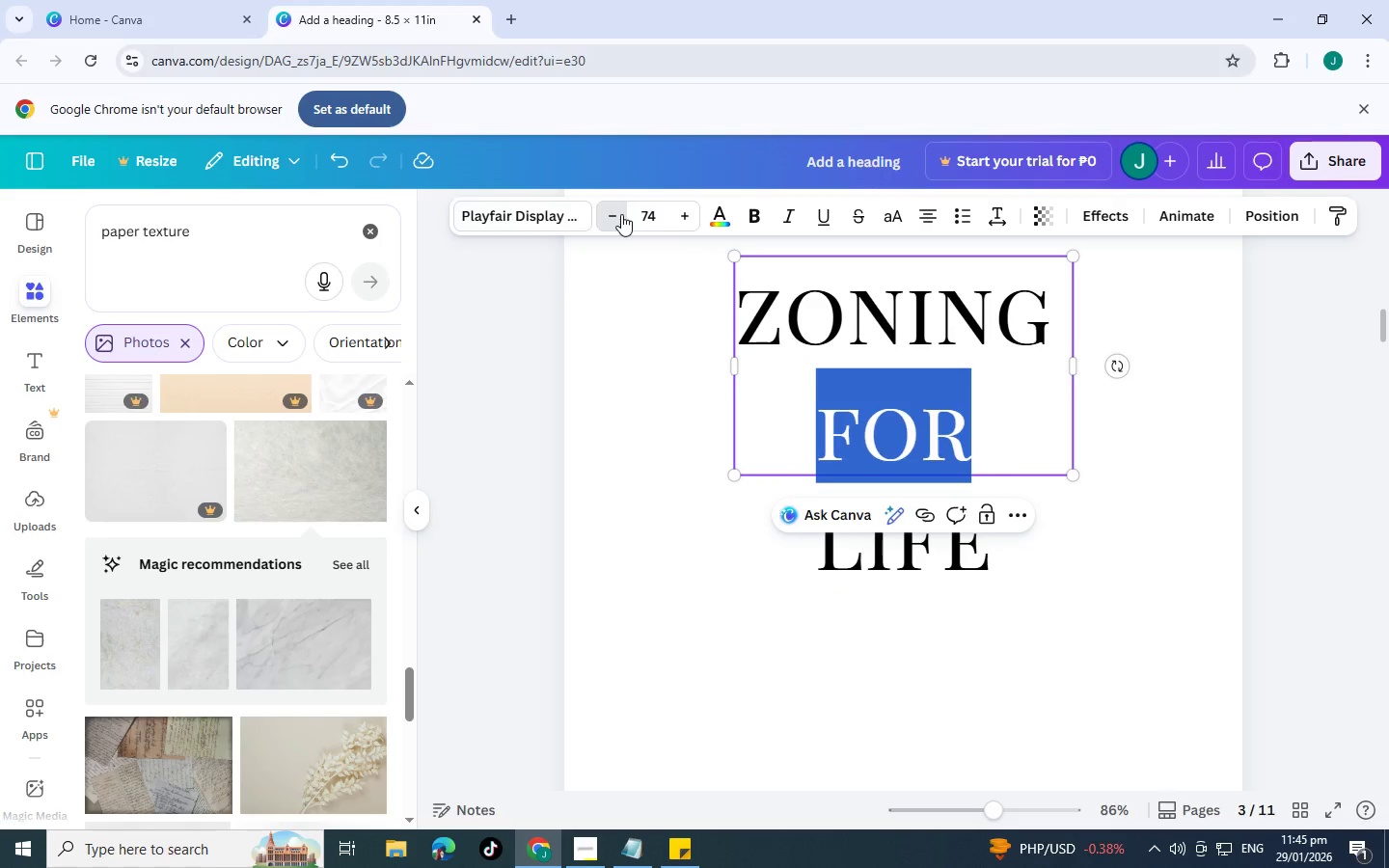 
triple_click([621, 214])
 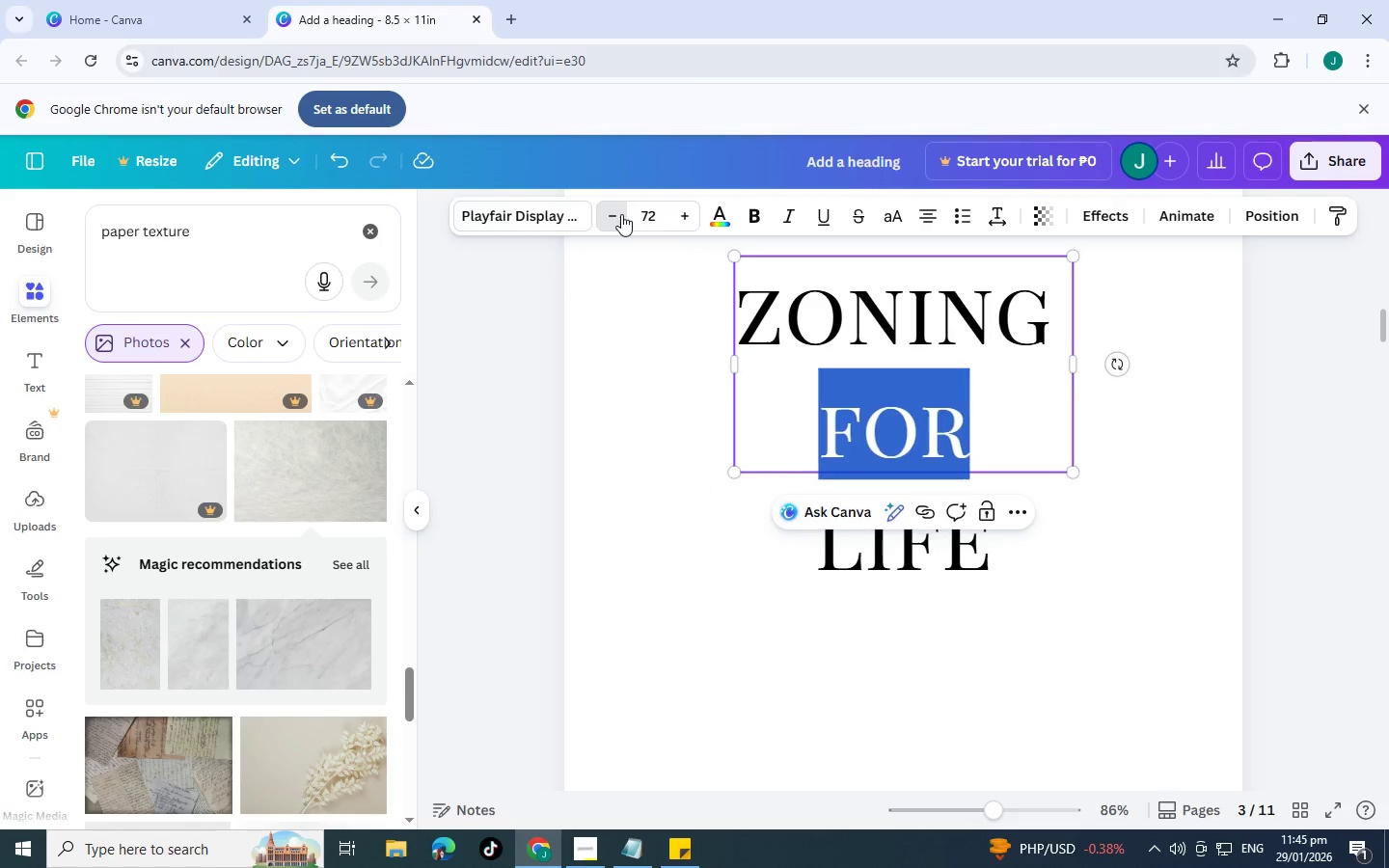 
triple_click([621, 214])
 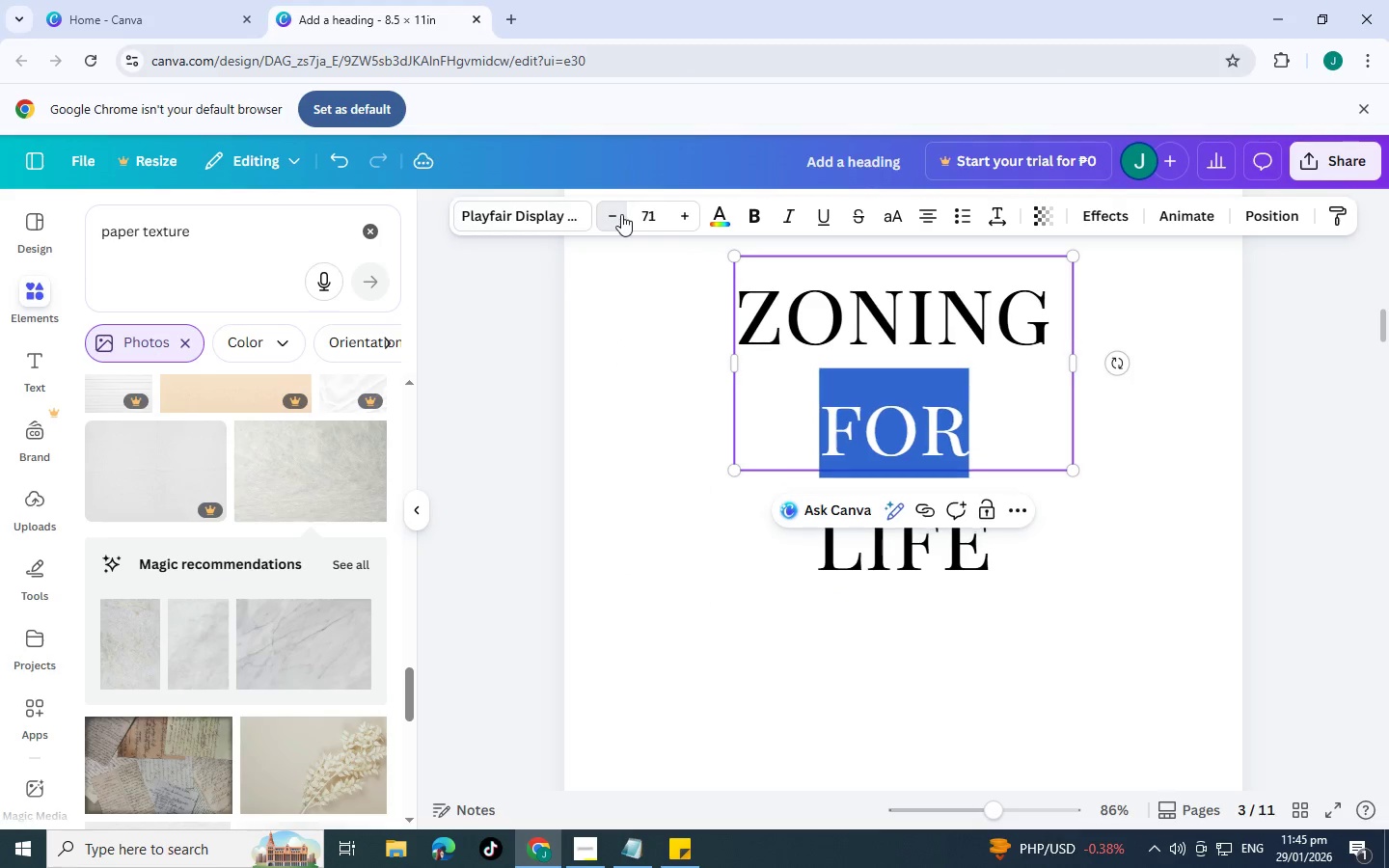 
triple_click([621, 214])
 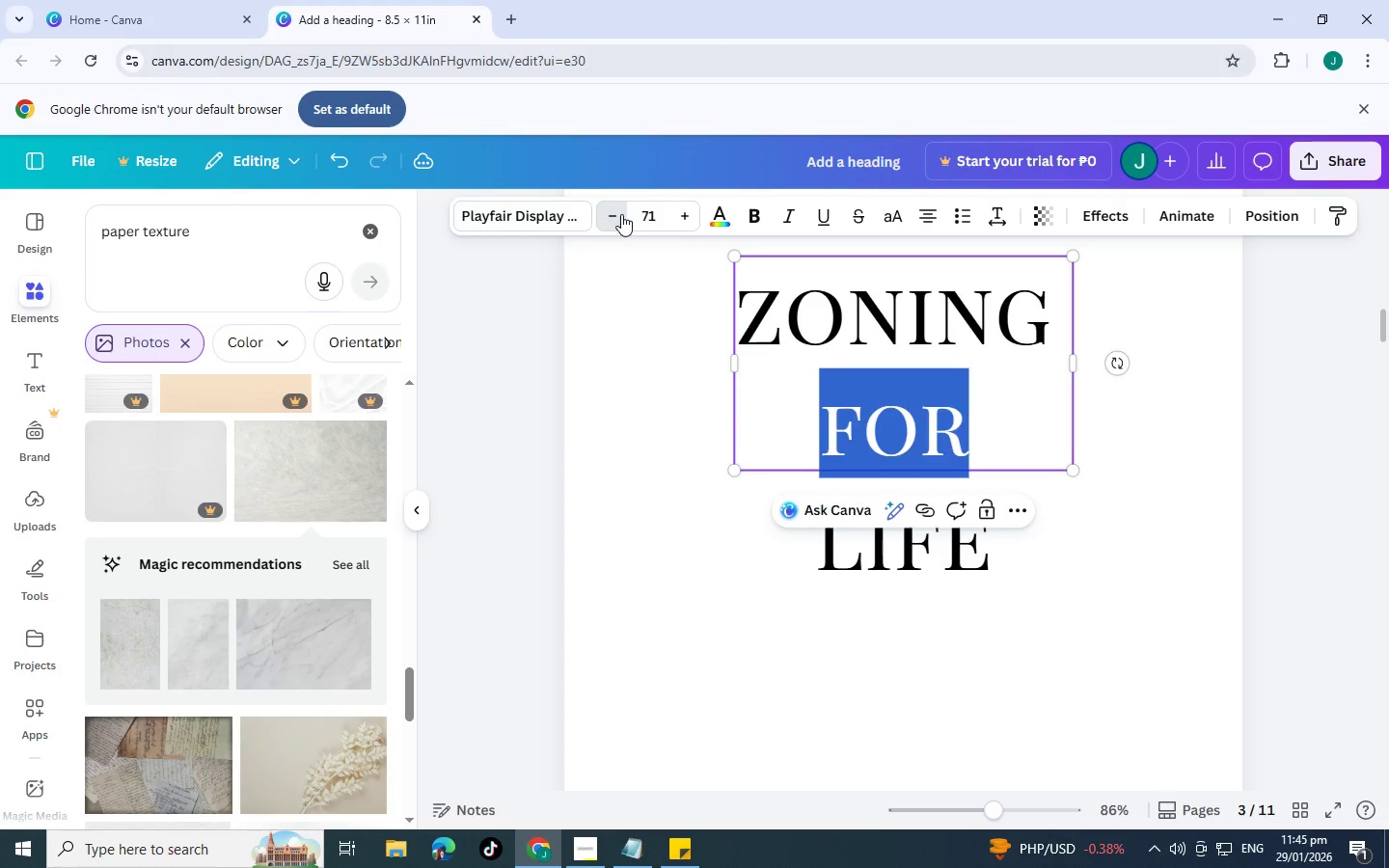 
triple_click([621, 214])
 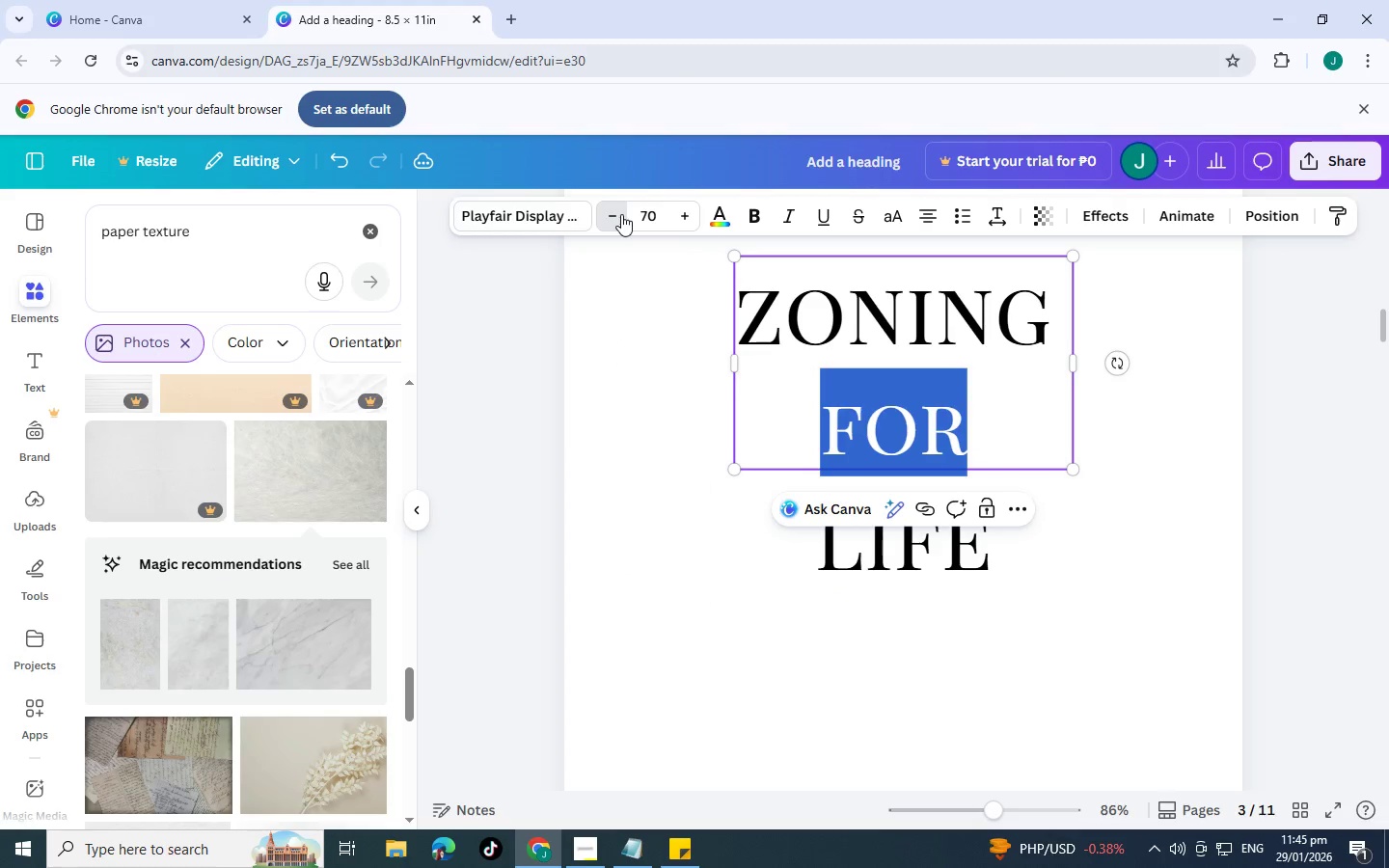 
triple_click([621, 214])
 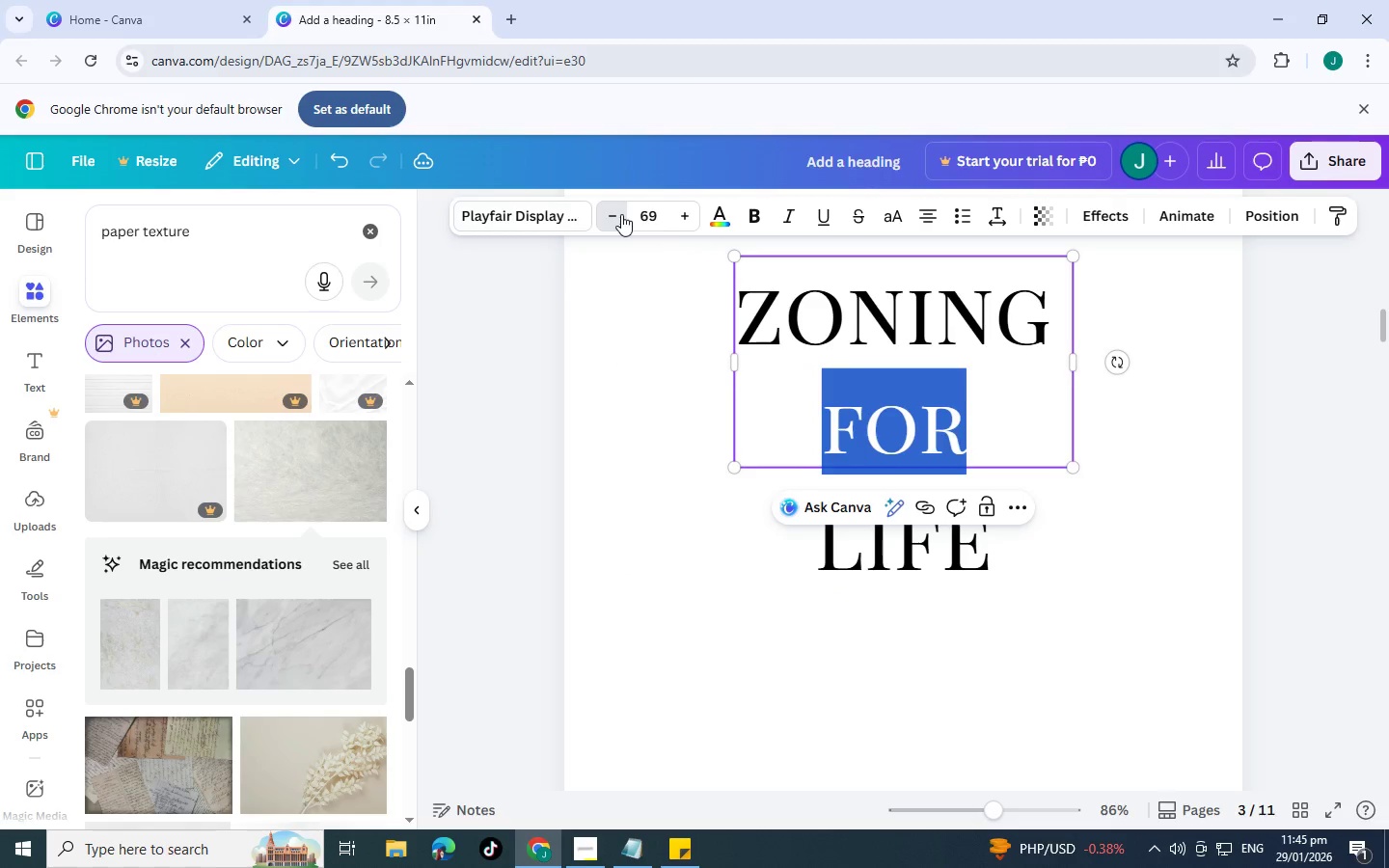 
triple_click([621, 214])
 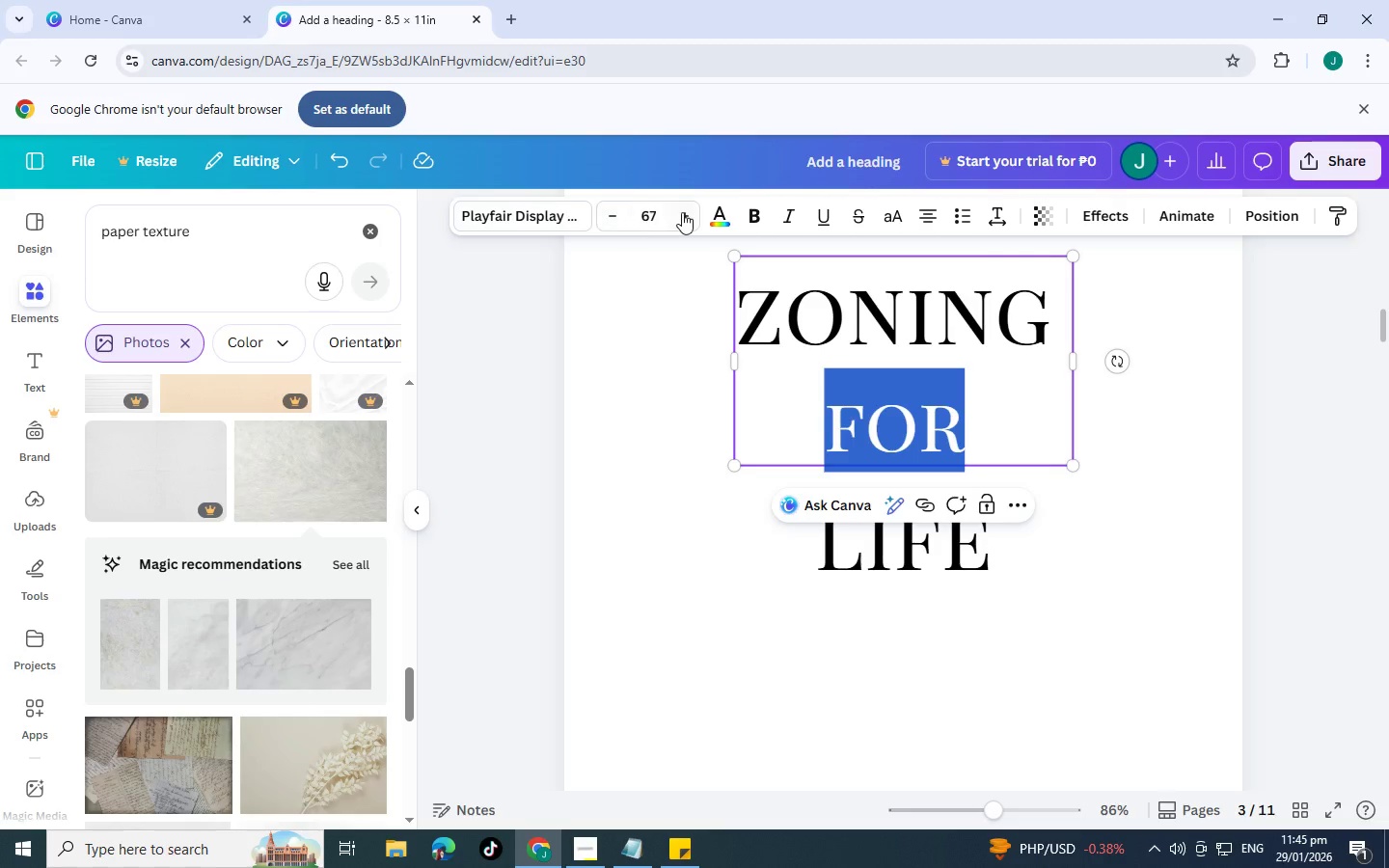 
left_click([682, 212])
 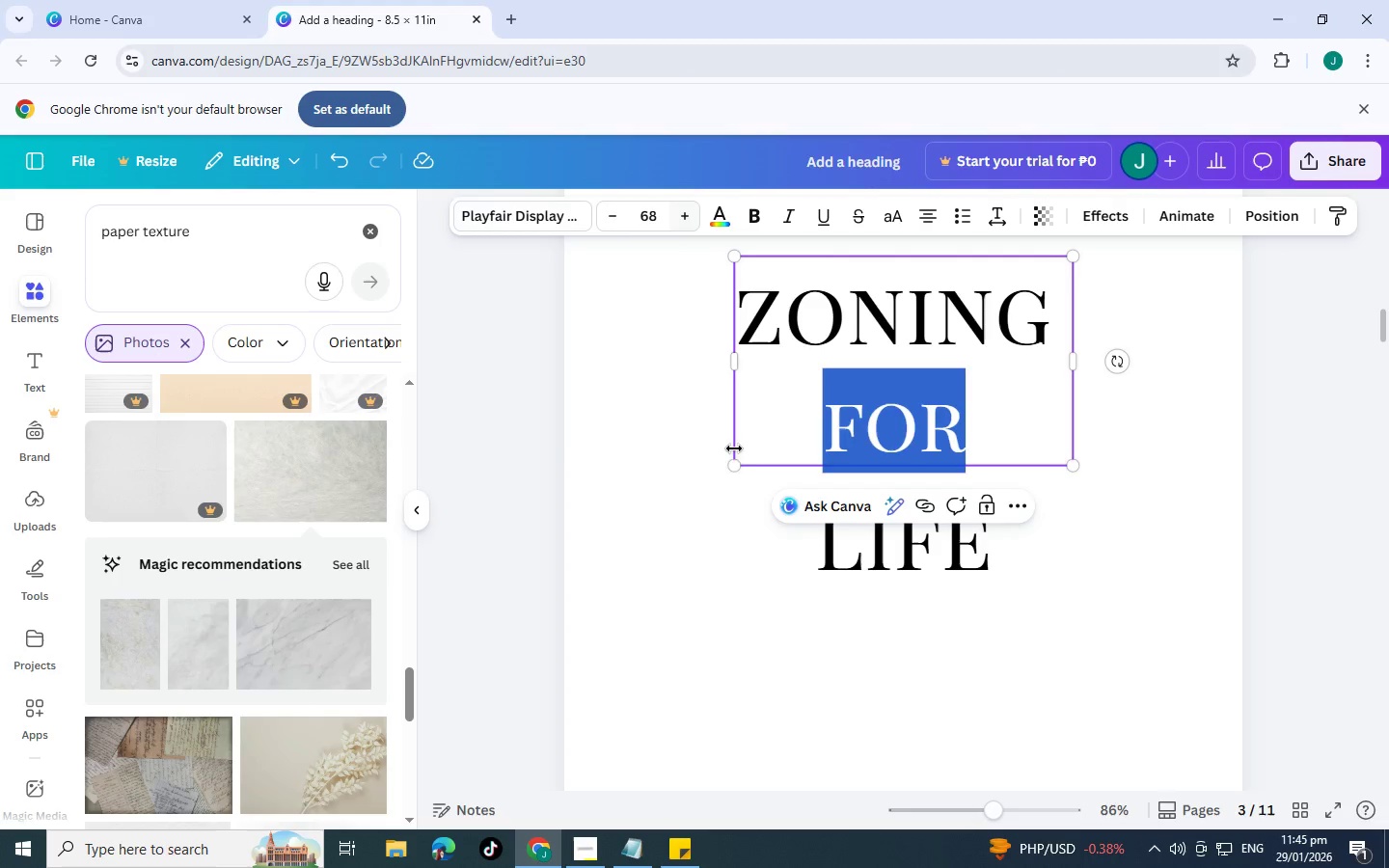 
left_click([738, 475])
 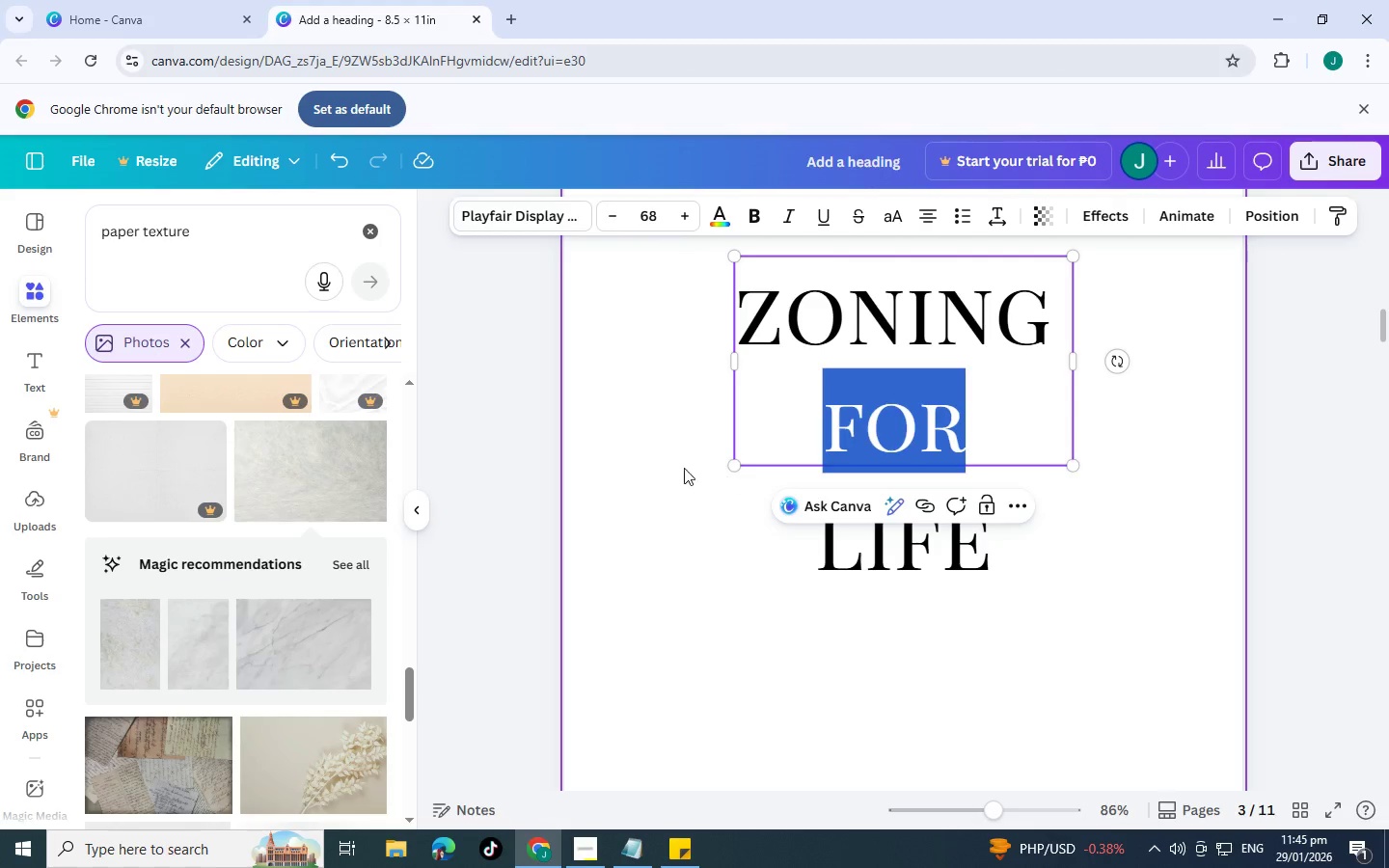 
left_click([648, 475])
 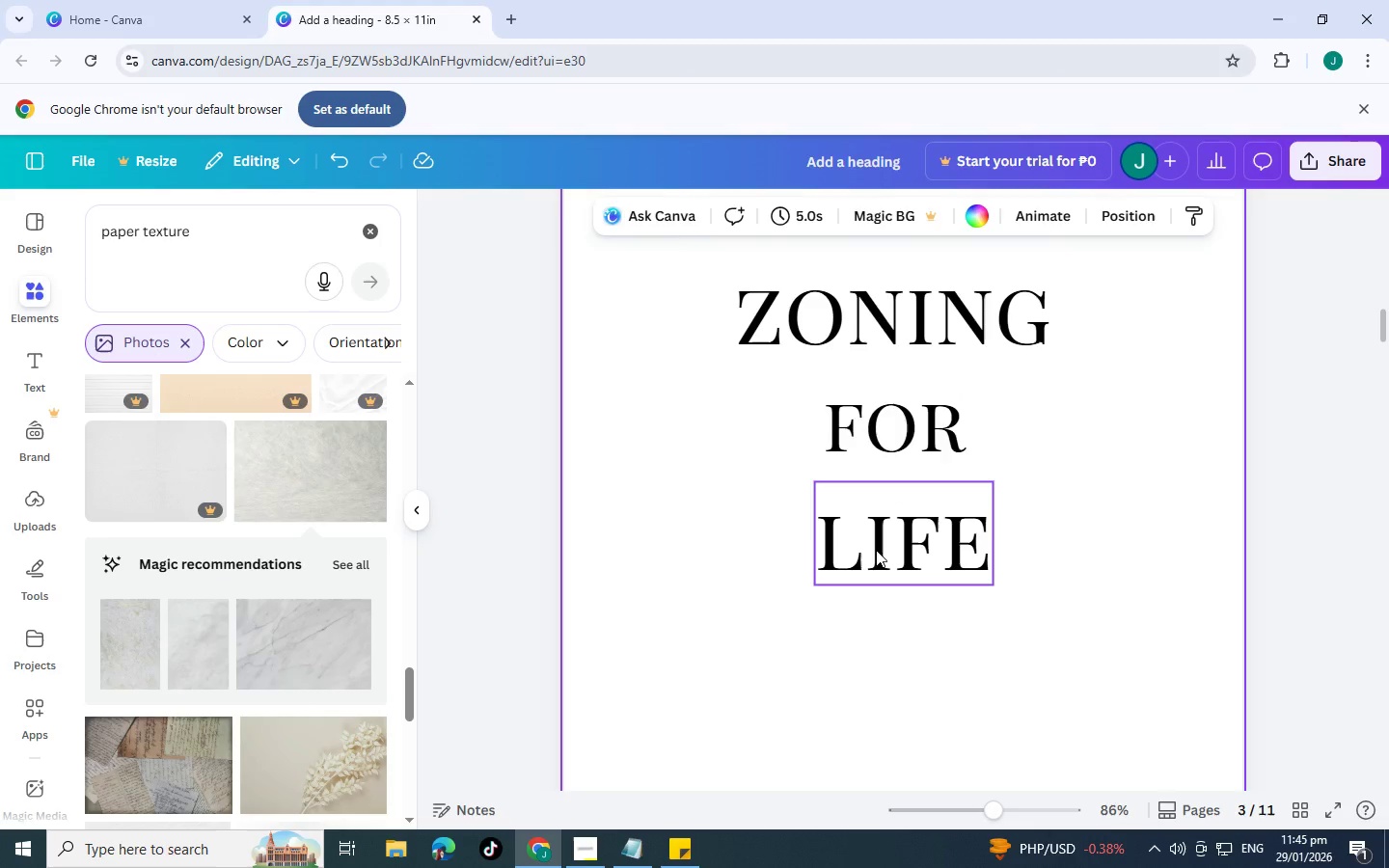 
left_click_drag(start_coordinate=[876, 550], to_coordinate=[1046, 431])
 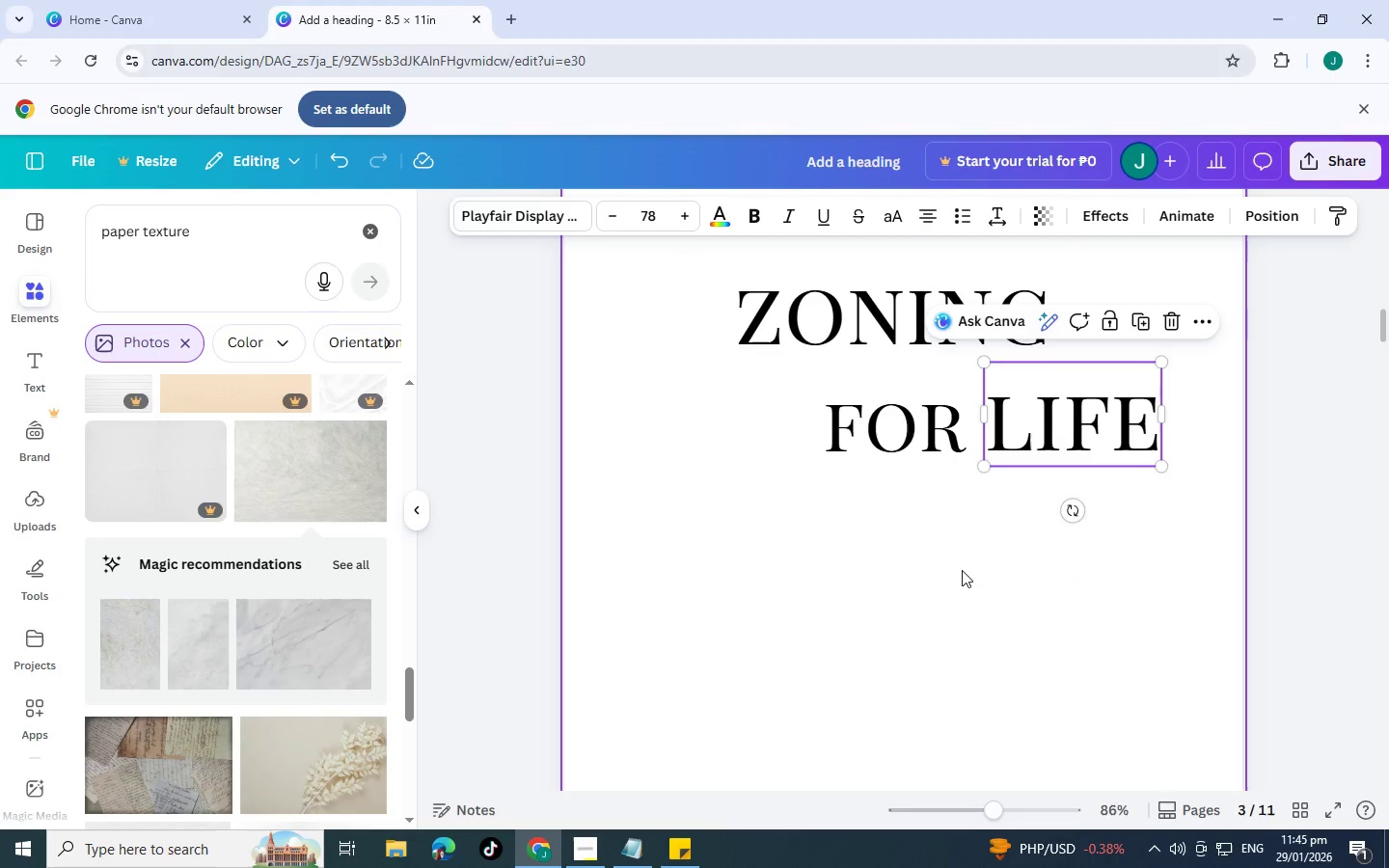 
left_click([962, 570])
 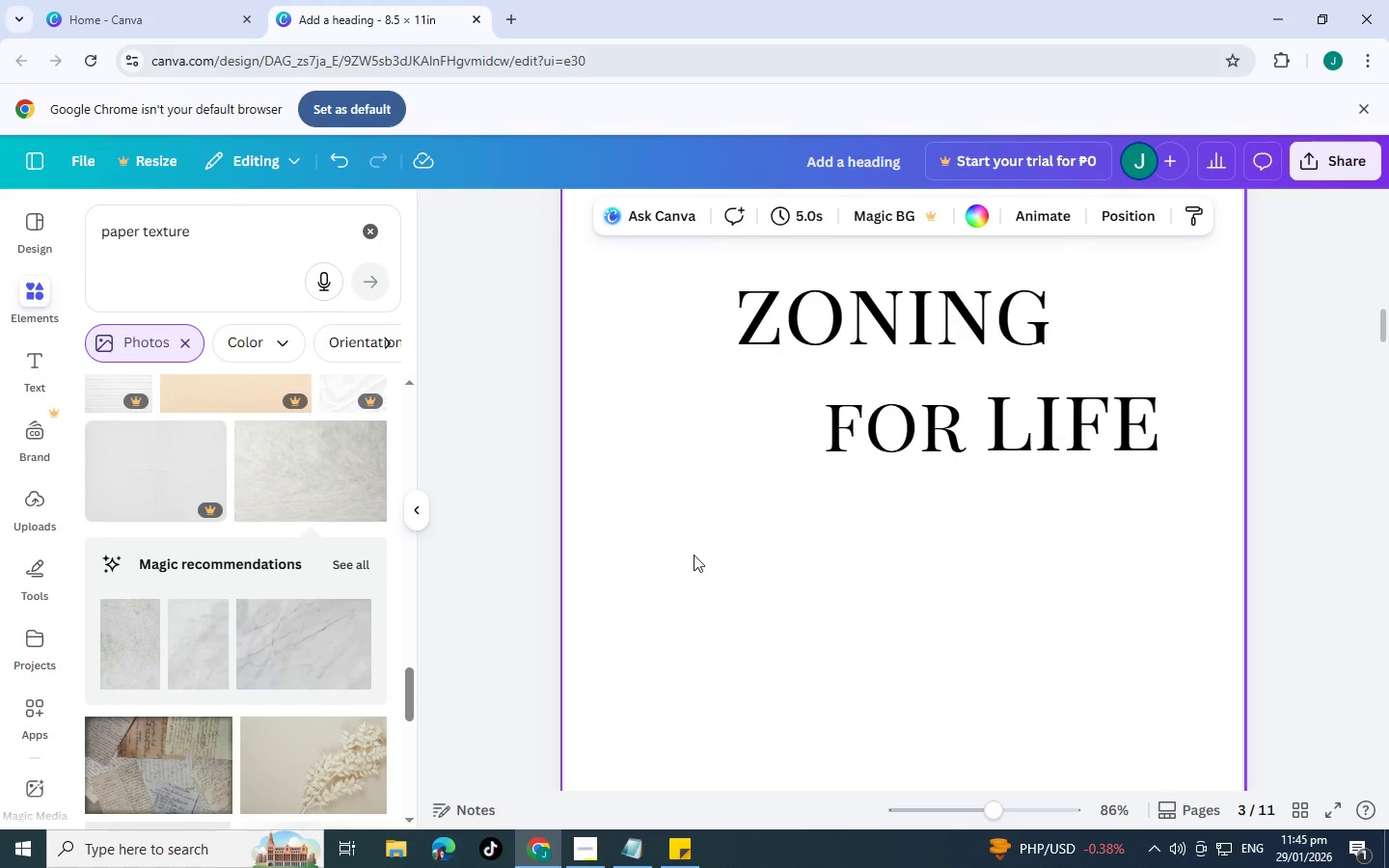 
left_click_drag(start_coordinate=[691, 555], to_coordinate=[1058, 297])
 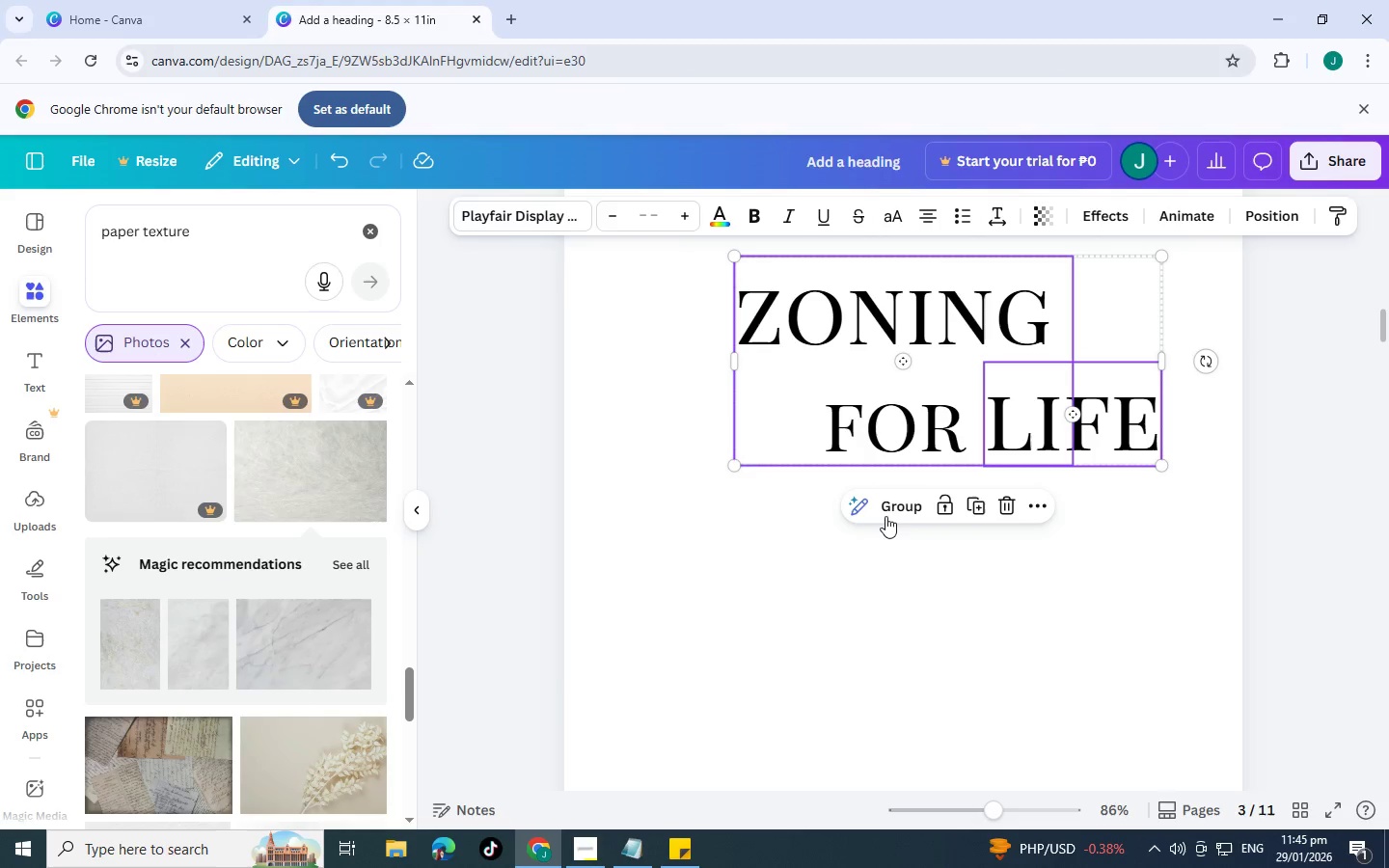 
left_click([887, 515])
 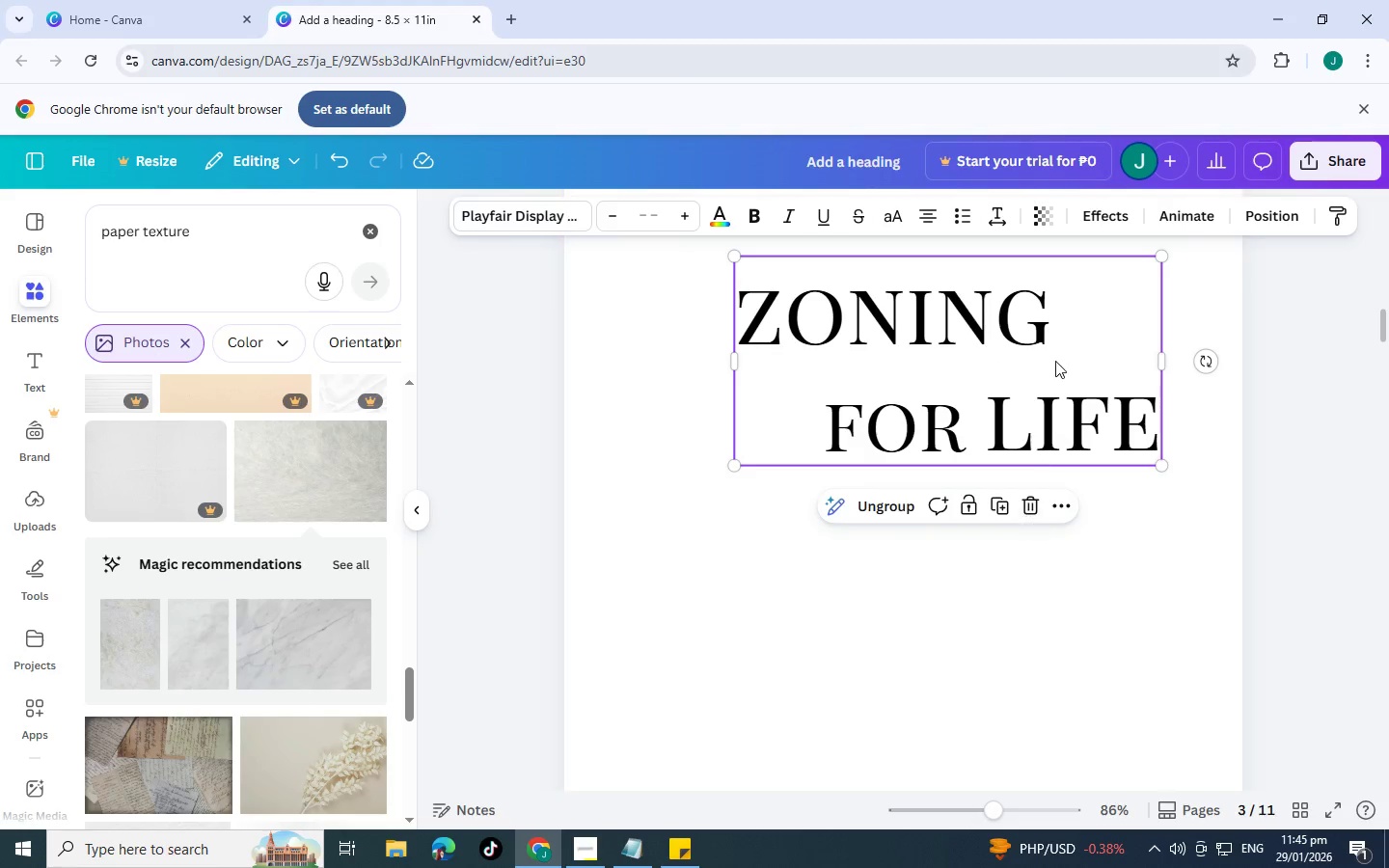 
left_click_drag(start_coordinate=[1055, 348], to_coordinate=[1029, 547])
 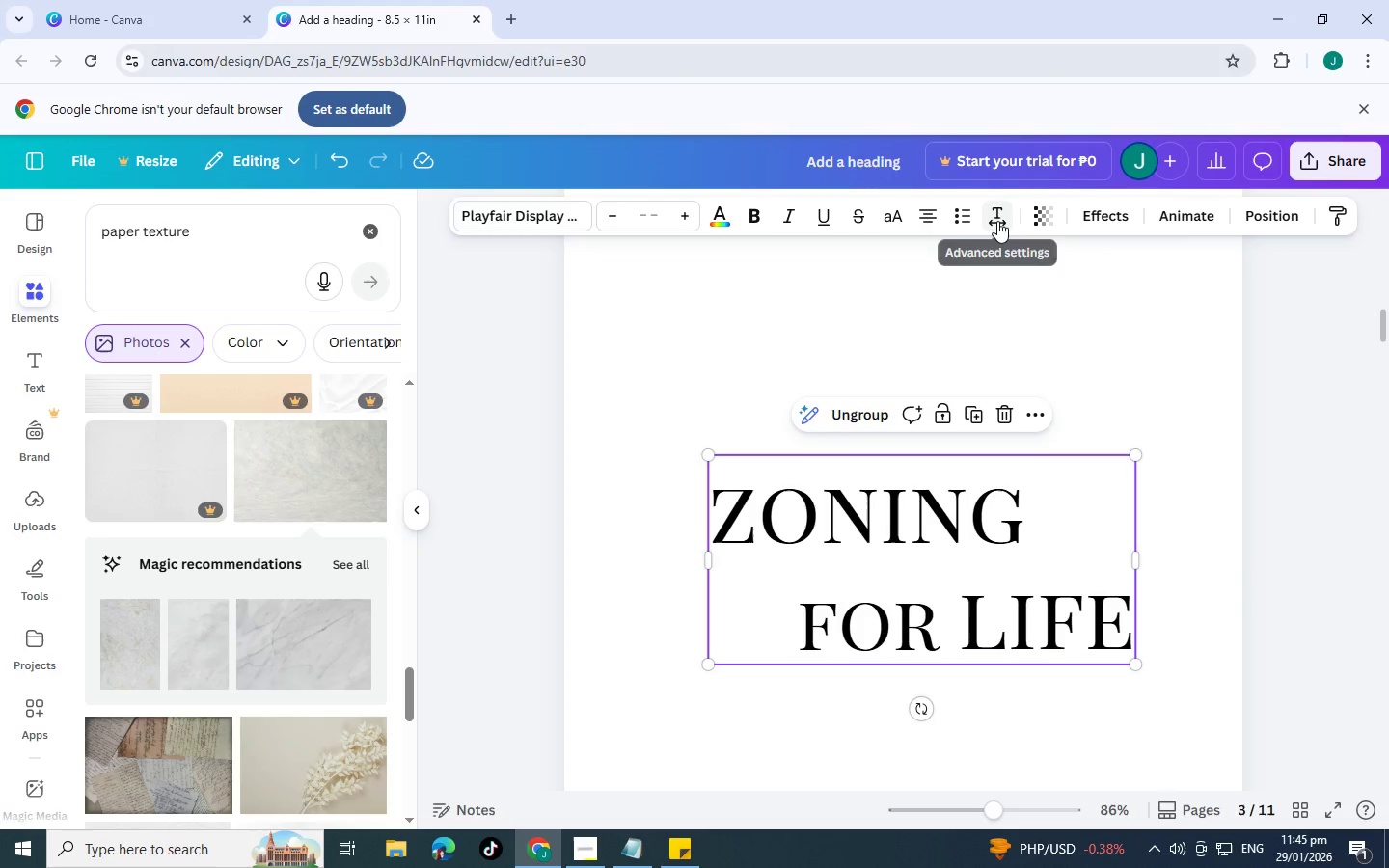 
left_click([997, 221])
 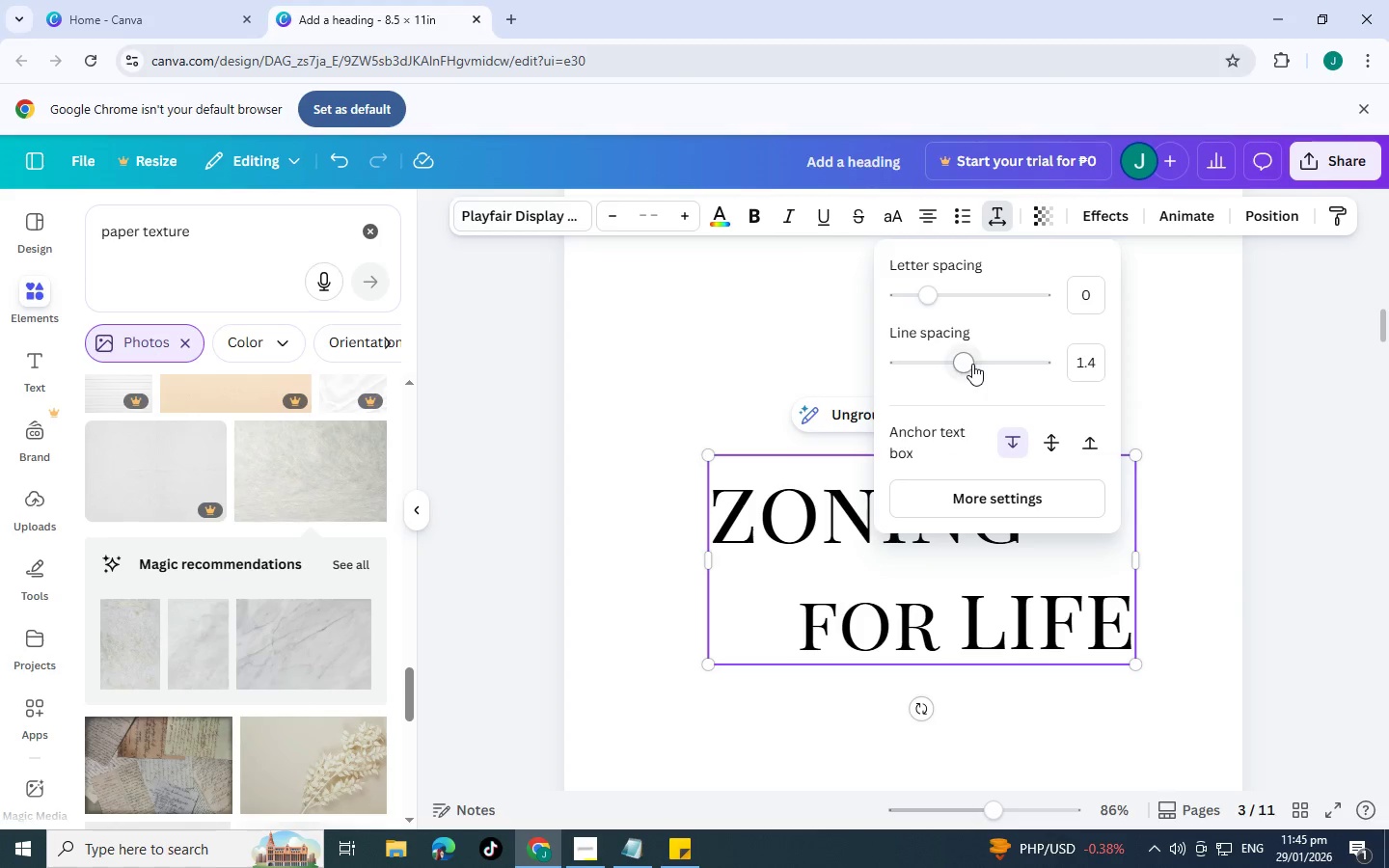 
left_click_drag(start_coordinate=[972, 364], to_coordinate=[932, 367])
 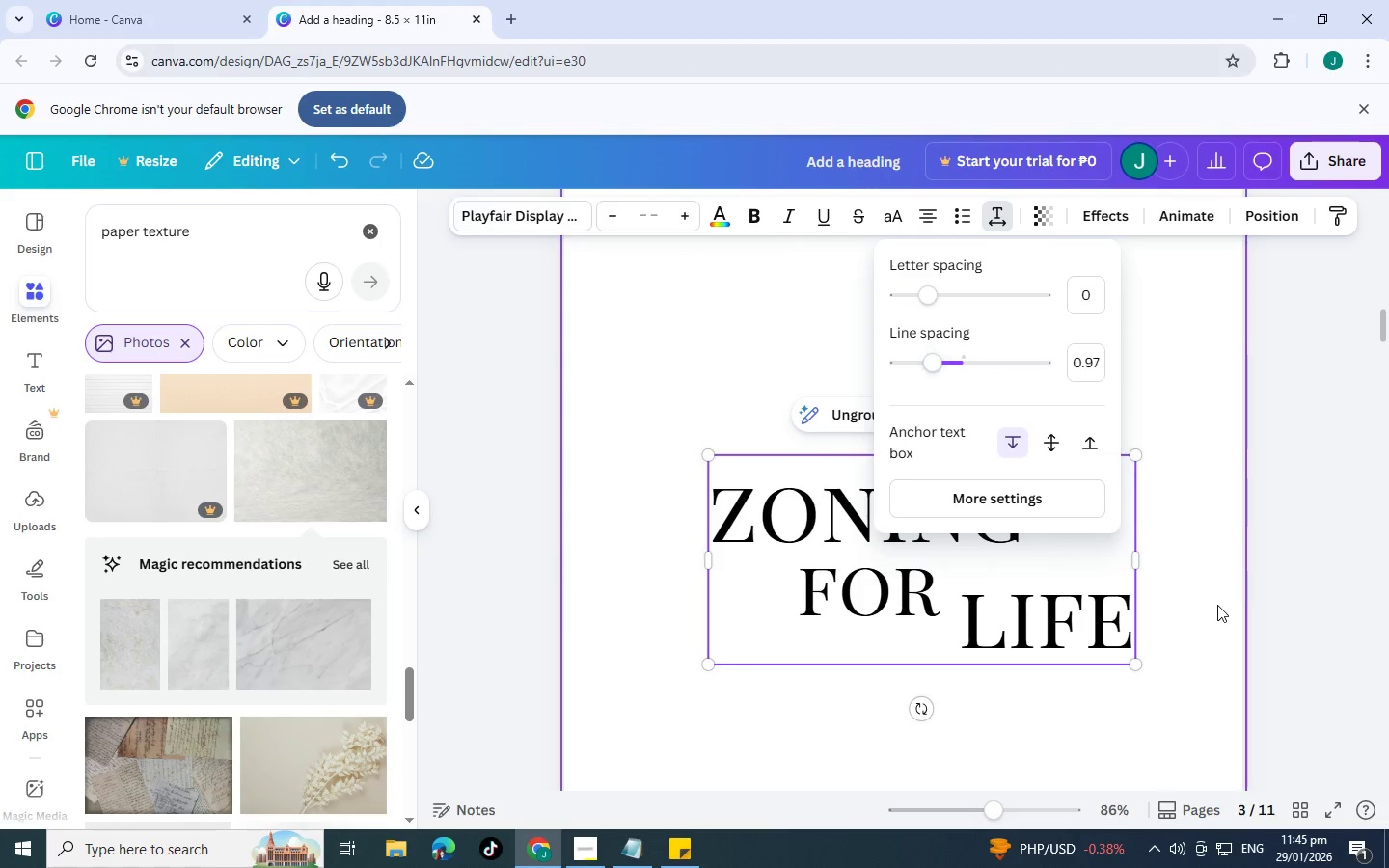 
left_click([1216, 605])
 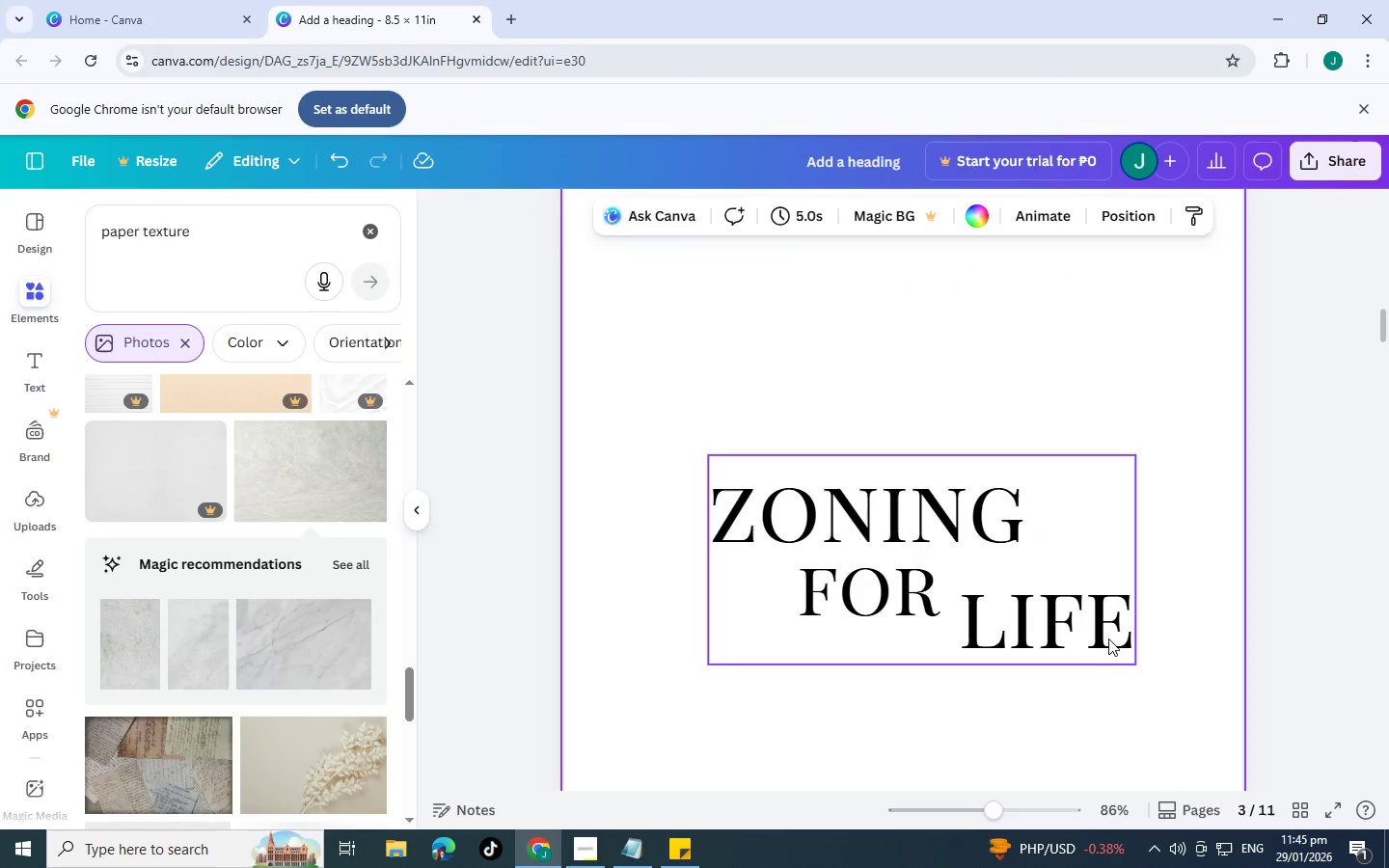 
left_click([1084, 636])
 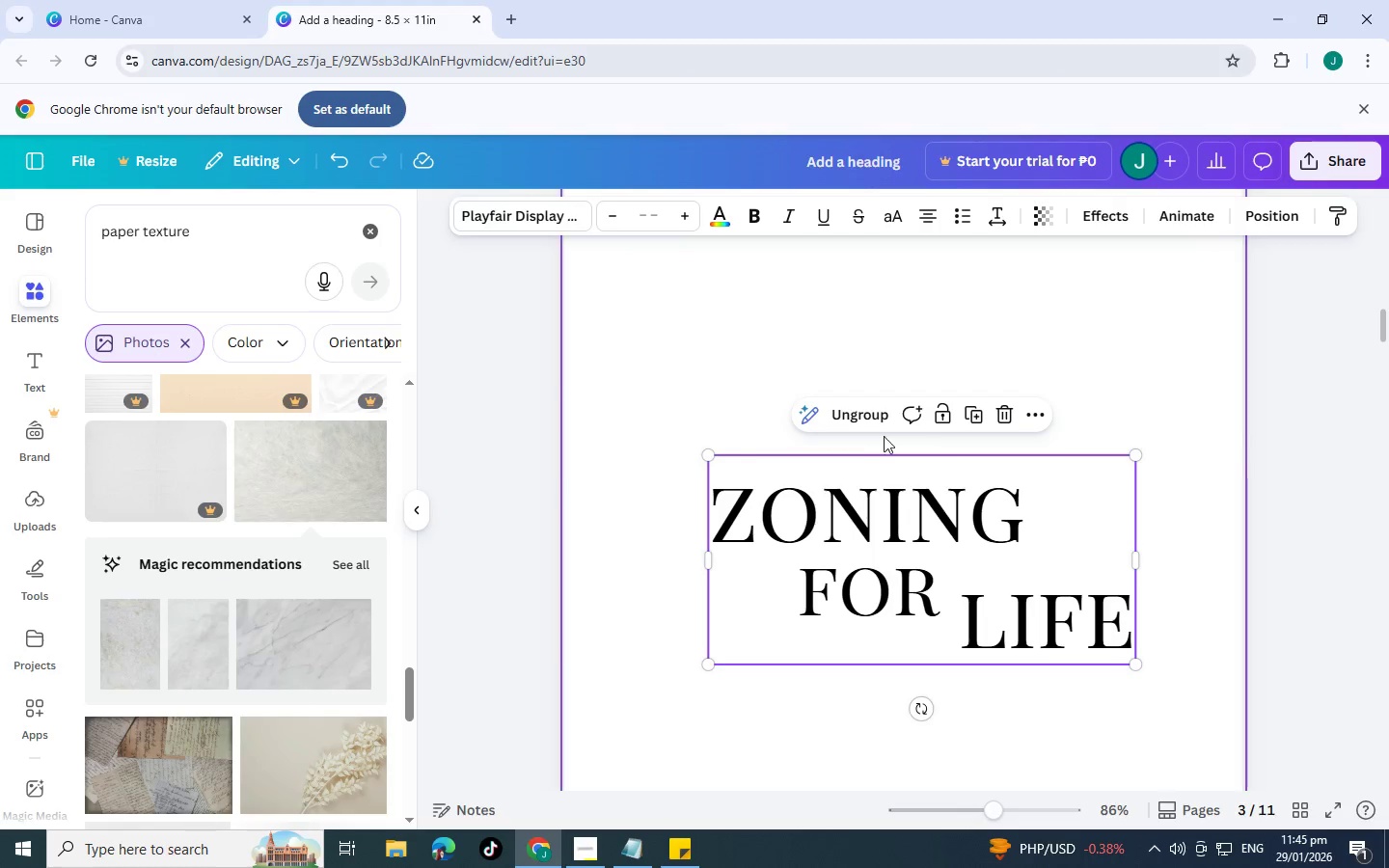 
left_click([851, 420])
 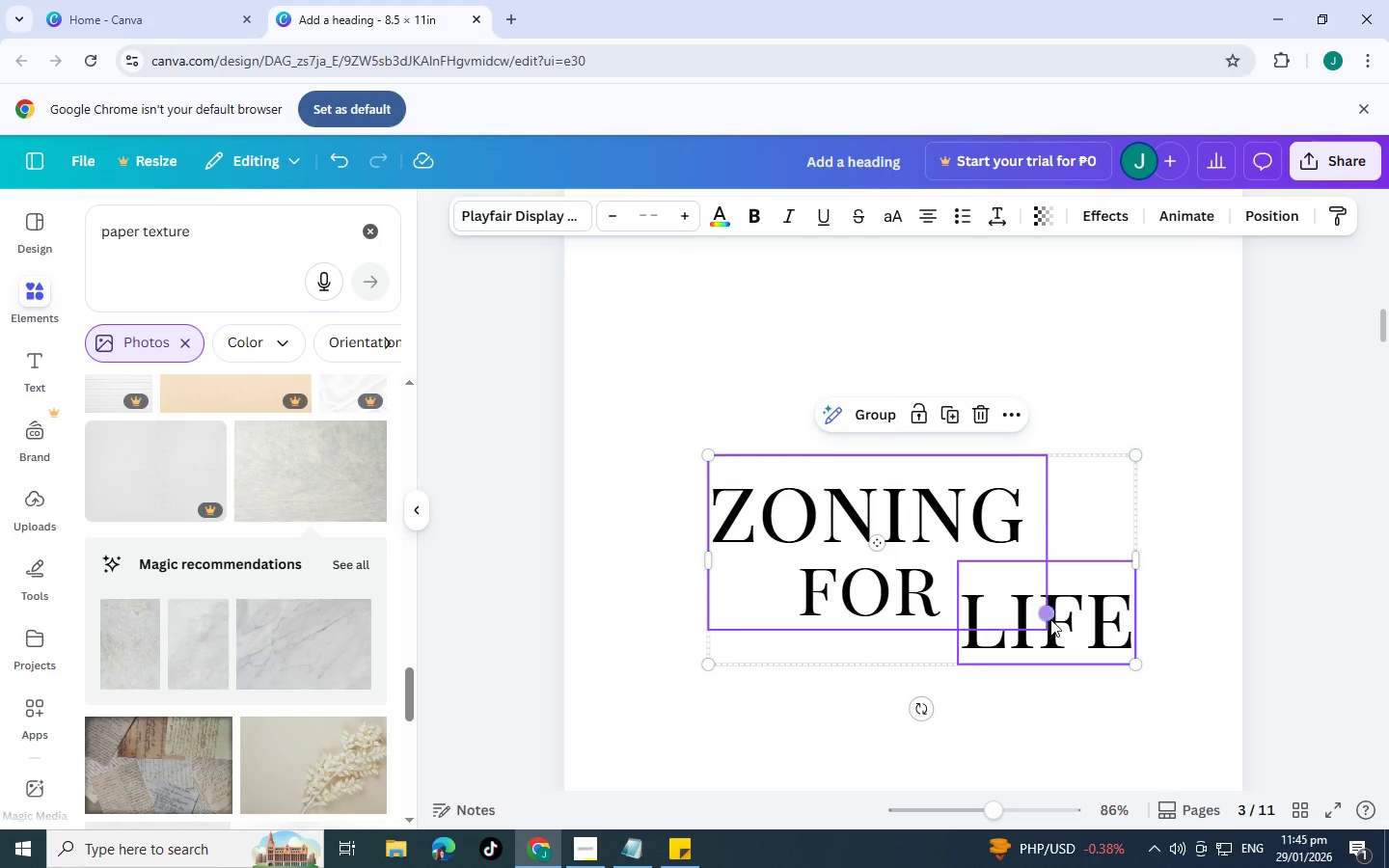 
left_click([1057, 619])
 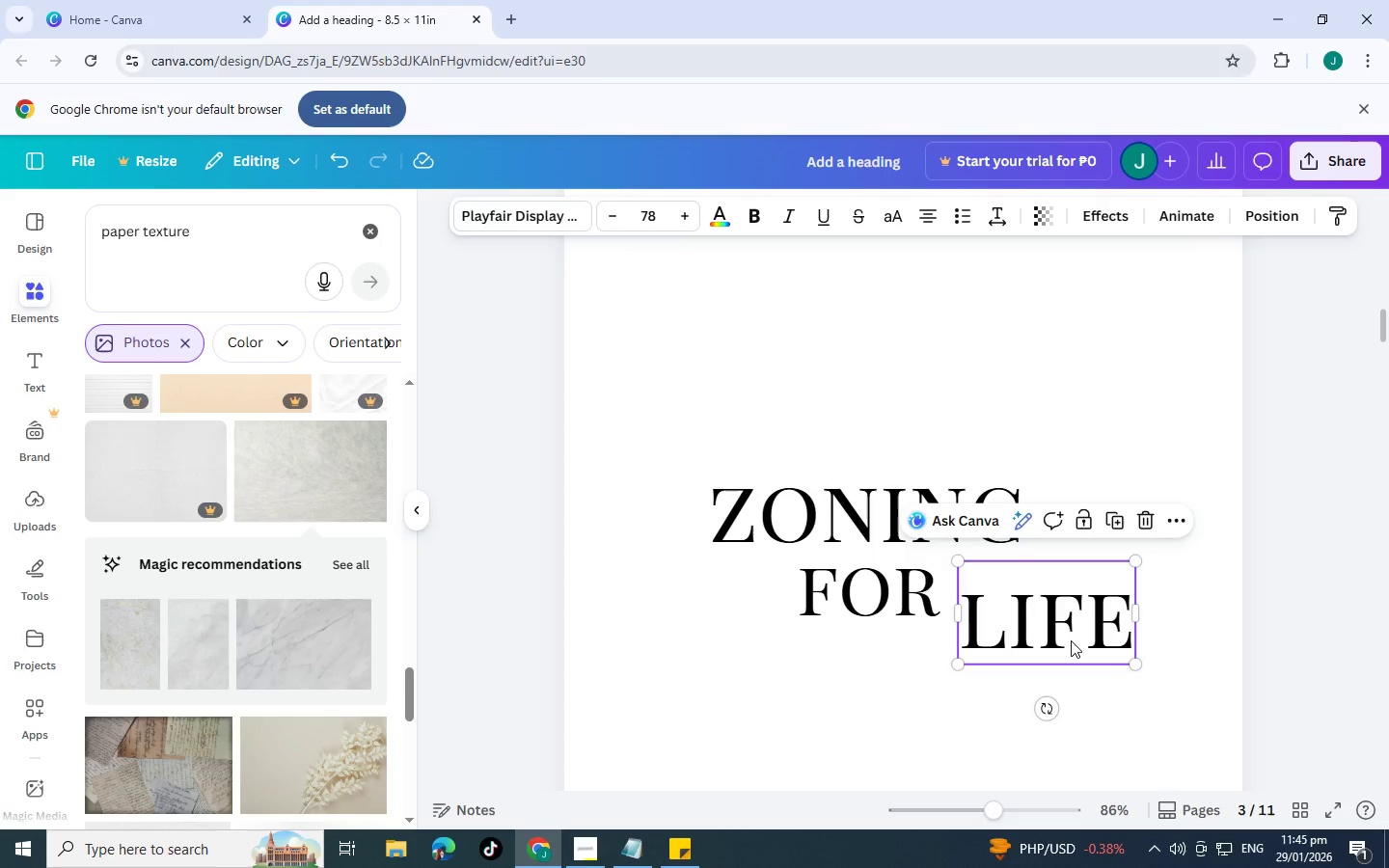 
left_click_drag(start_coordinate=[1071, 640], to_coordinate=[1069, 609])
 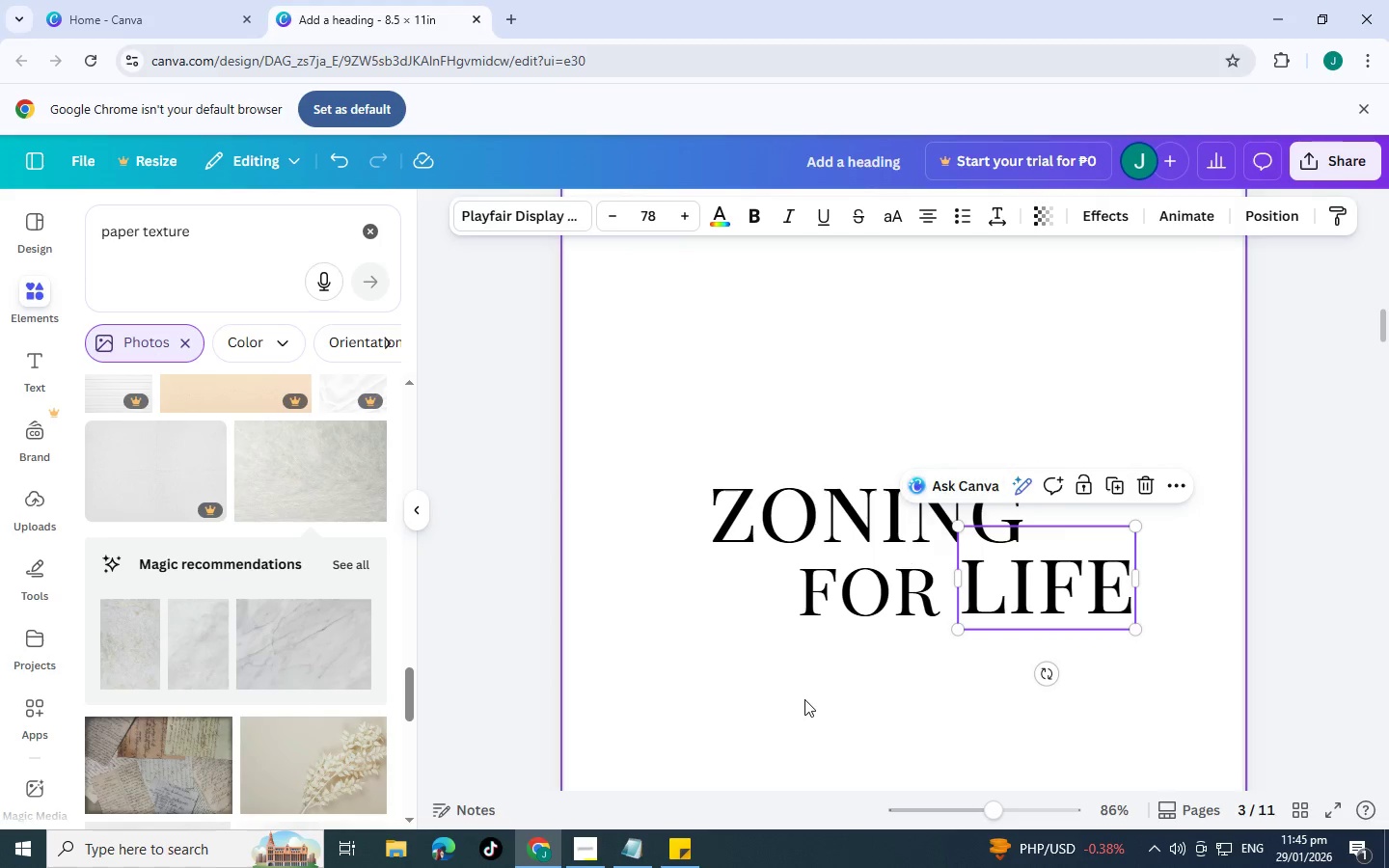 
left_click([804, 699])
 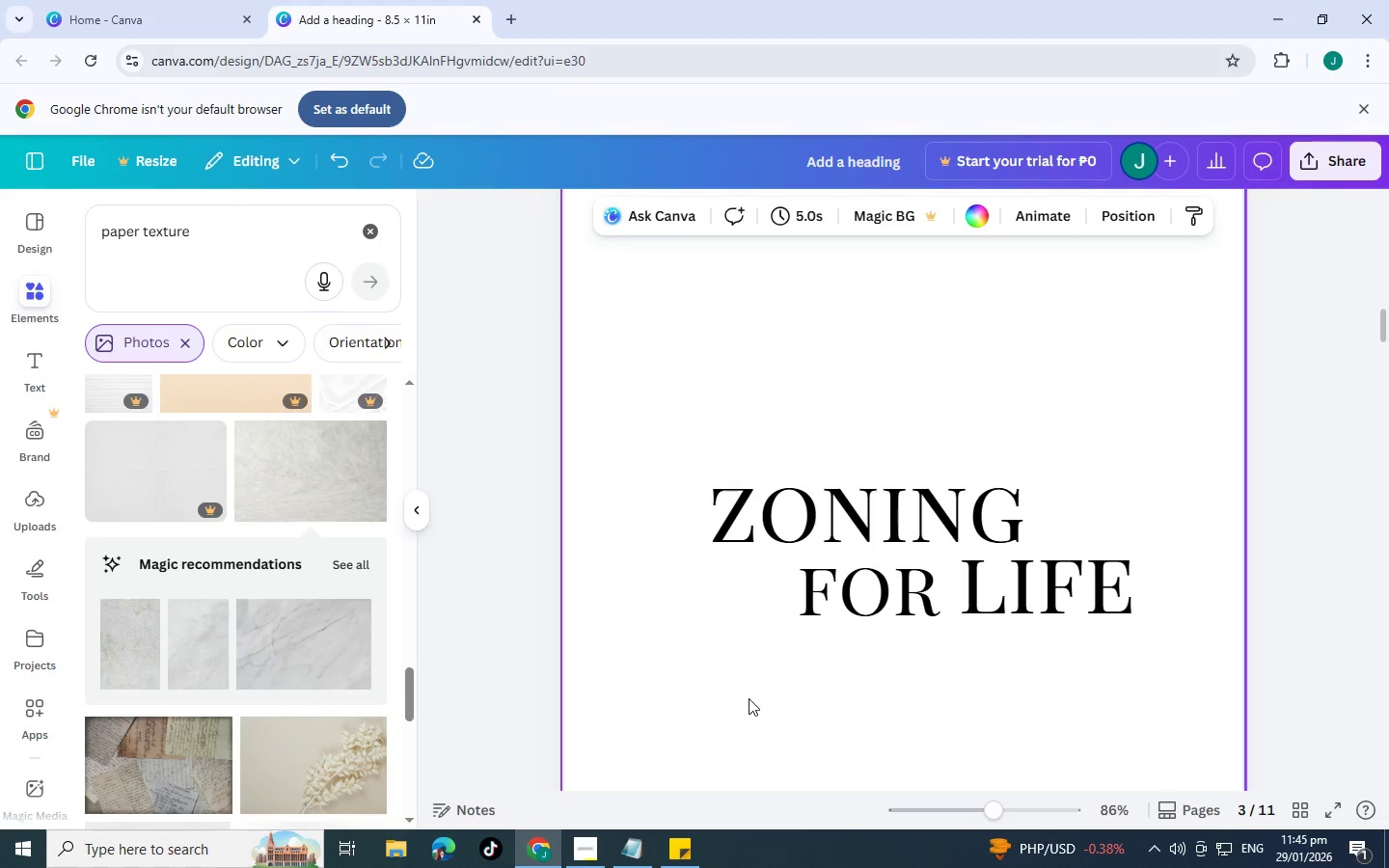 
left_click_drag(start_coordinate=[736, 701], to_coordinate=[1049, 454])
 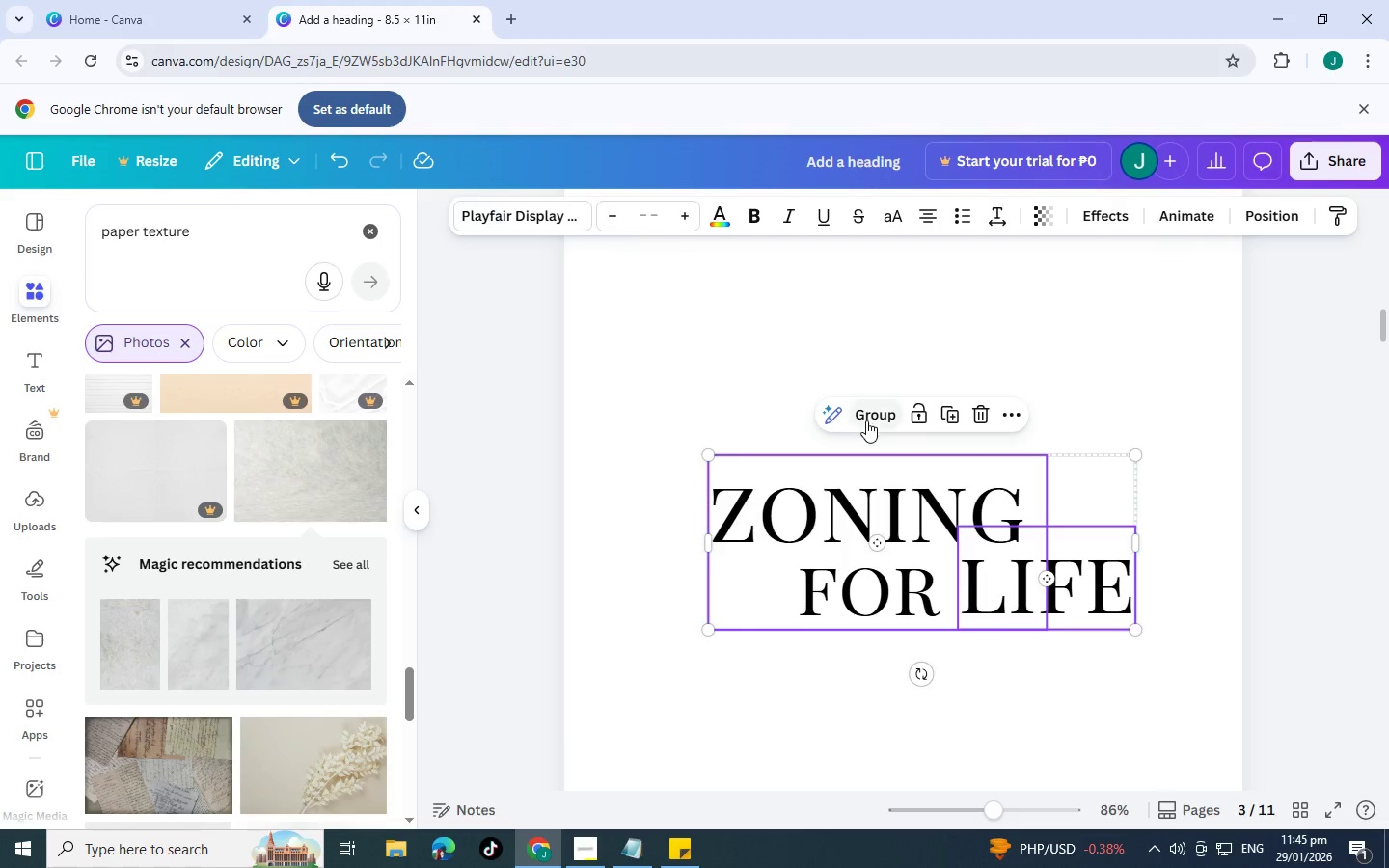 
left_click([866, 420])
 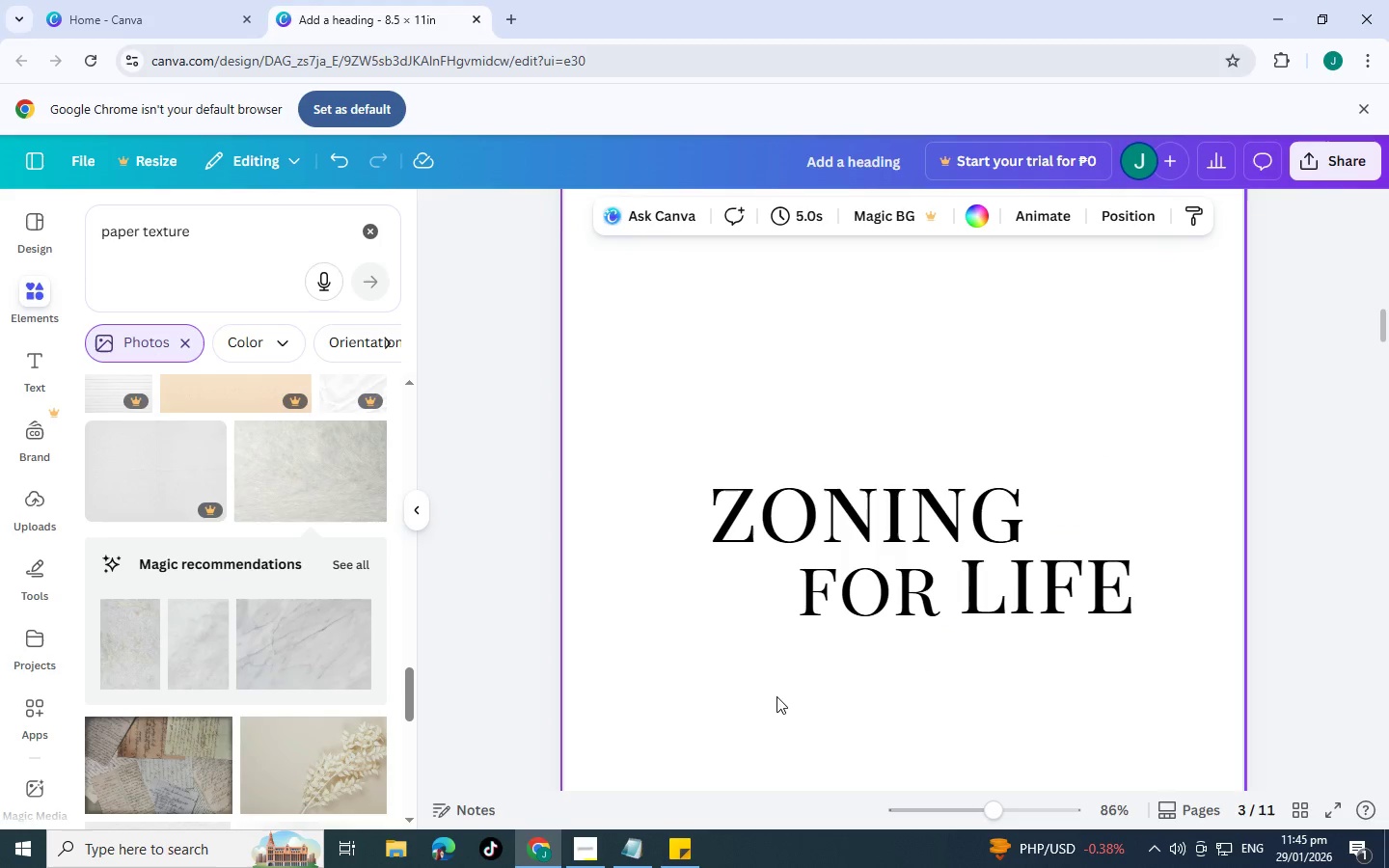 
left_click_drag(start_coordinate=[1042, 603], to_coordinate=[1047, 625])
 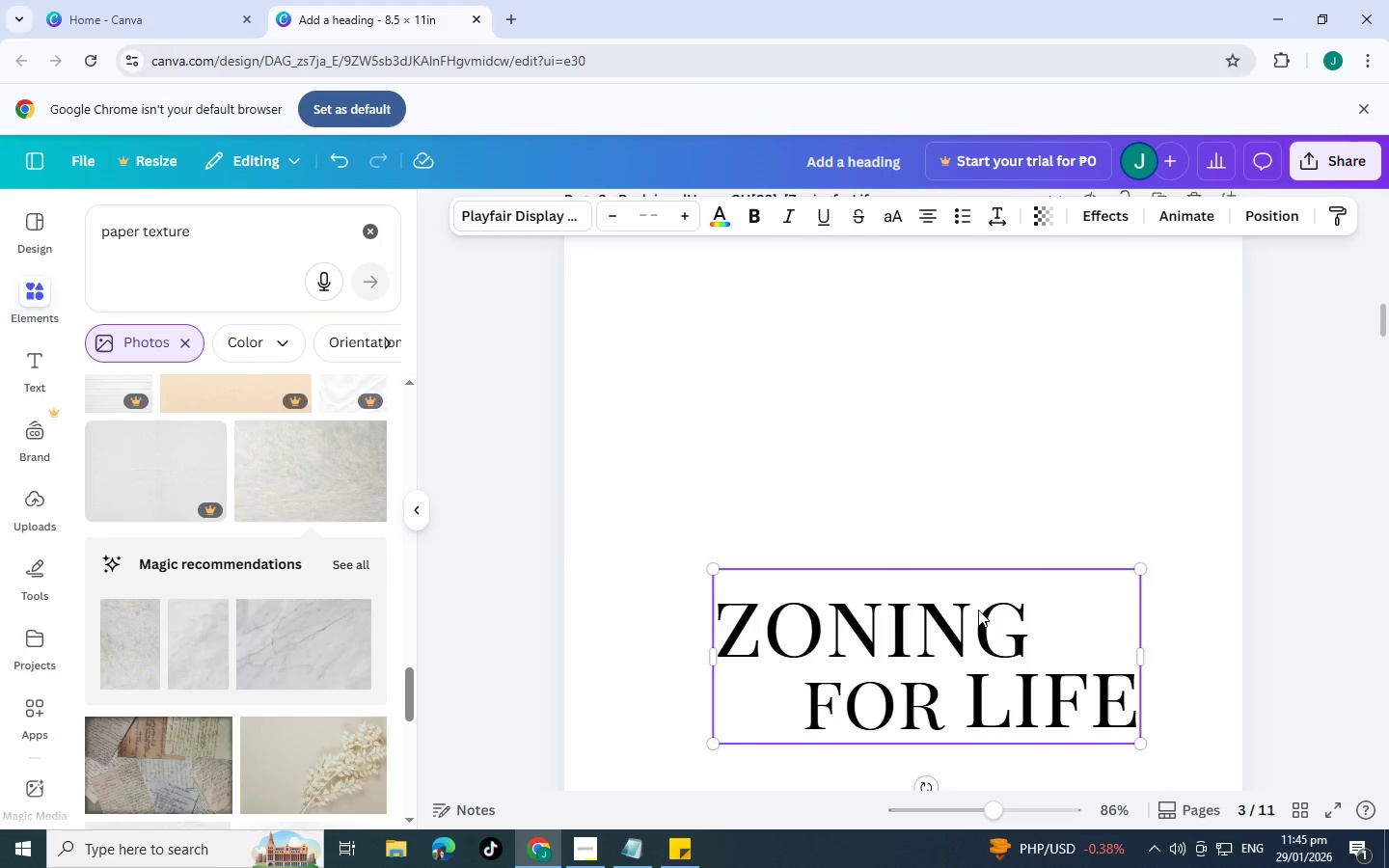 
scroll: coordinate [978, 610], scroll_direction: up, amount: 3.0
 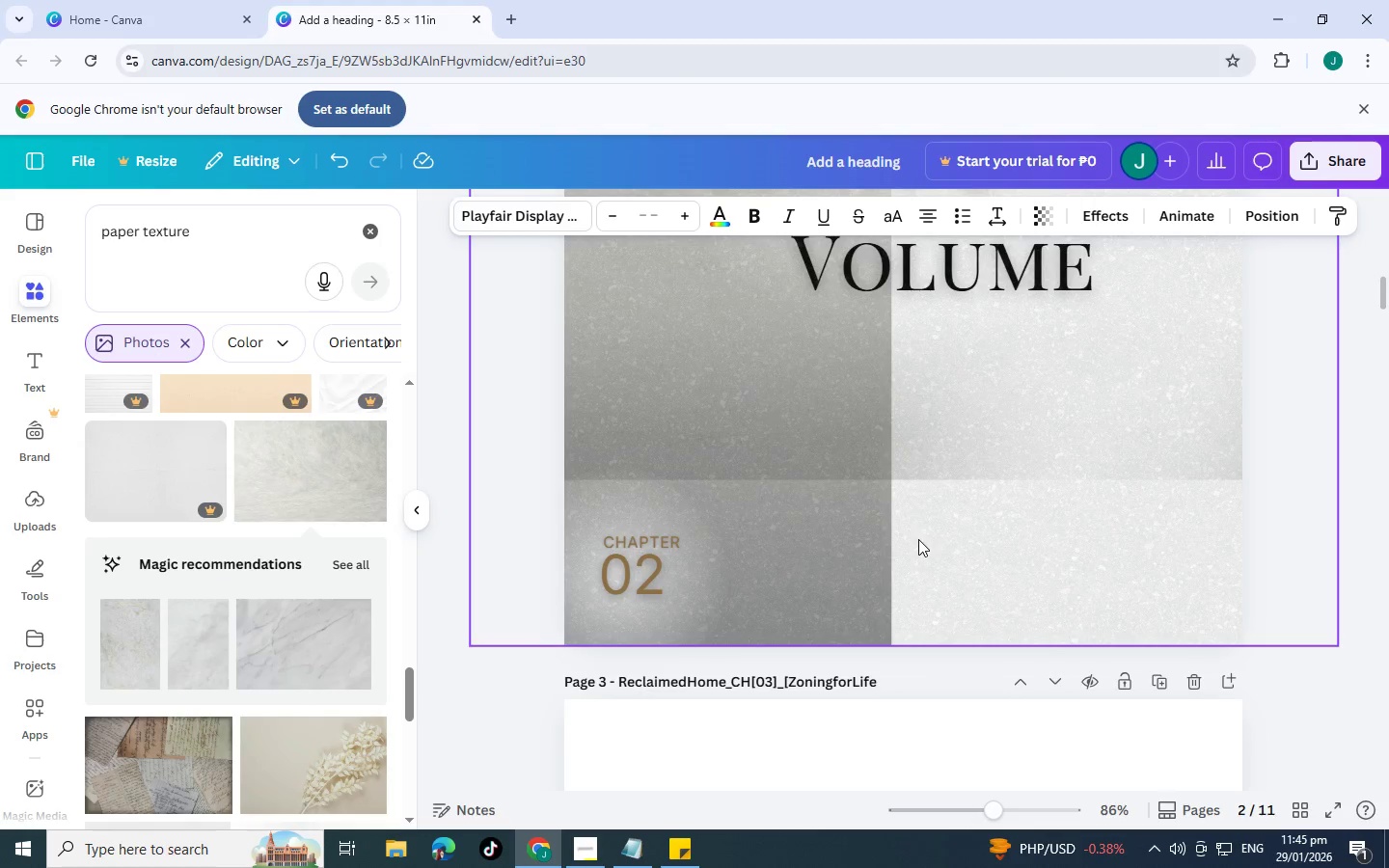 
scroll: coordinate [913, 539], scroll_direction: down, amount: 3.0
 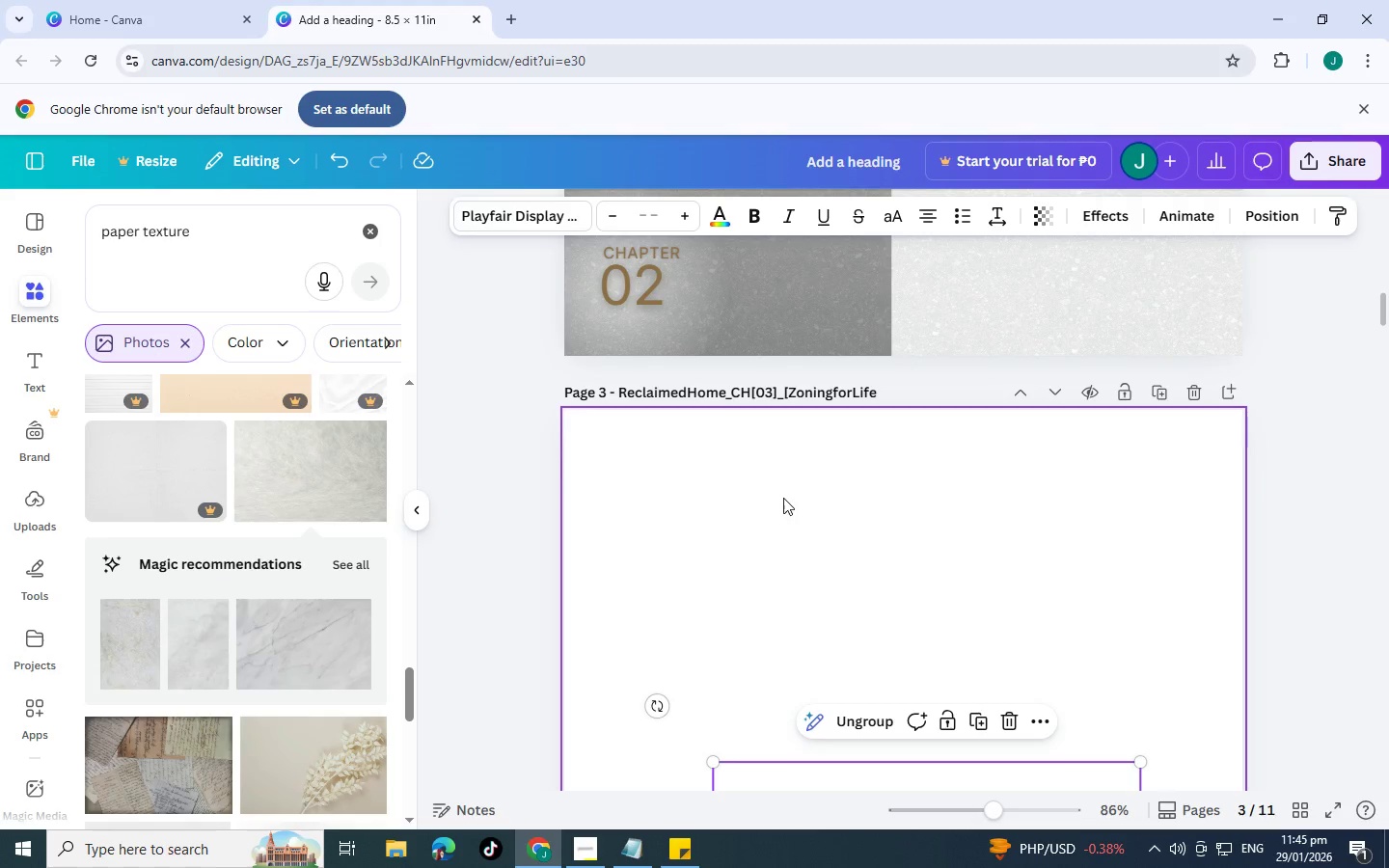 
scroll: coordinate [785, 502], scroll_direction: up, amount: 1.0
 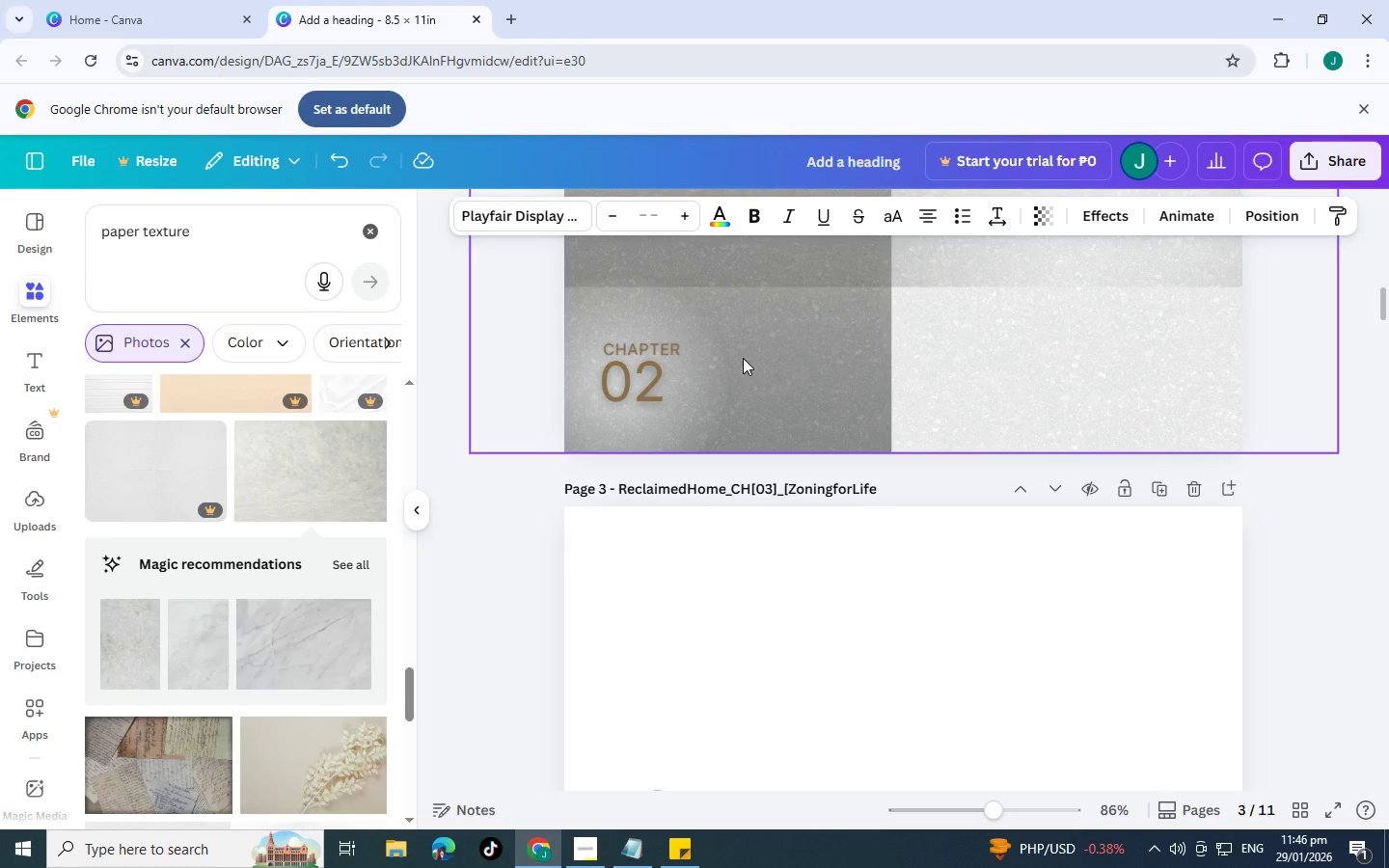 
wait(5.9)
 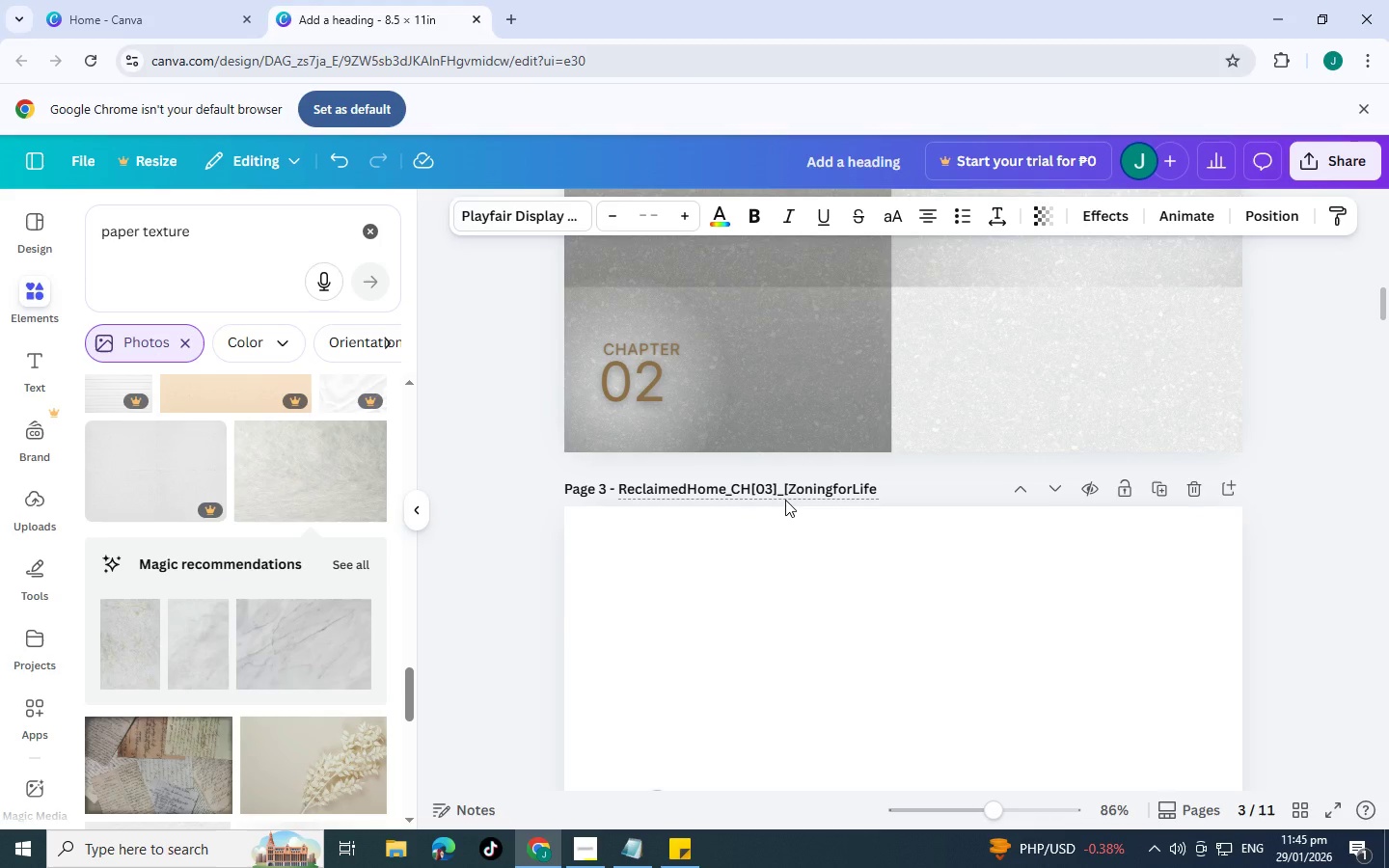 
scroll: coordinate [736, 529], scroll_direction: down, amount: 3.0
 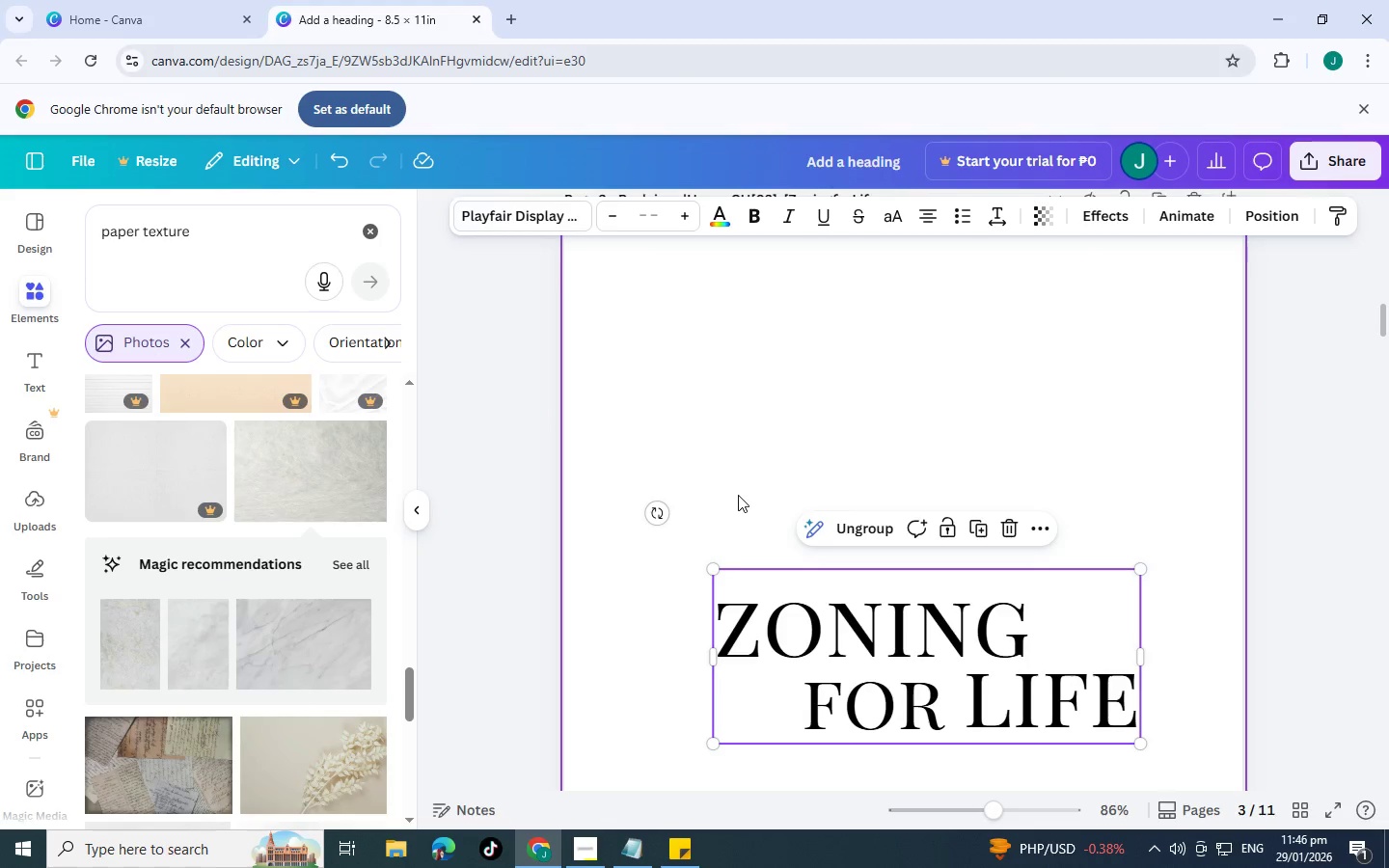 
scroll: coordinate [737, 495], scroll_direction: up, amount: 1.0
 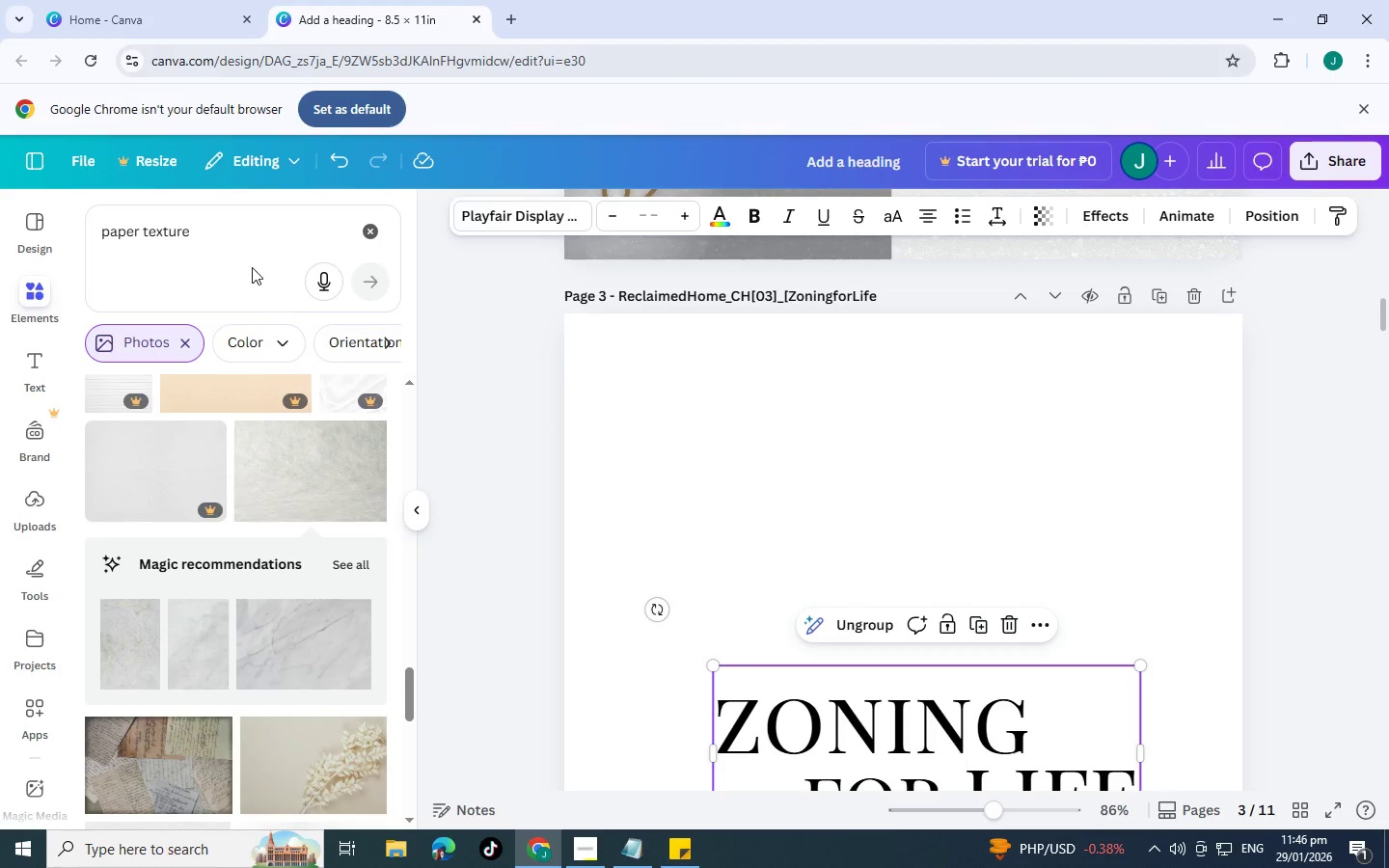 
left_click_drag(start_coordinate=[240, 233], to_coordinate=[88, 240])
 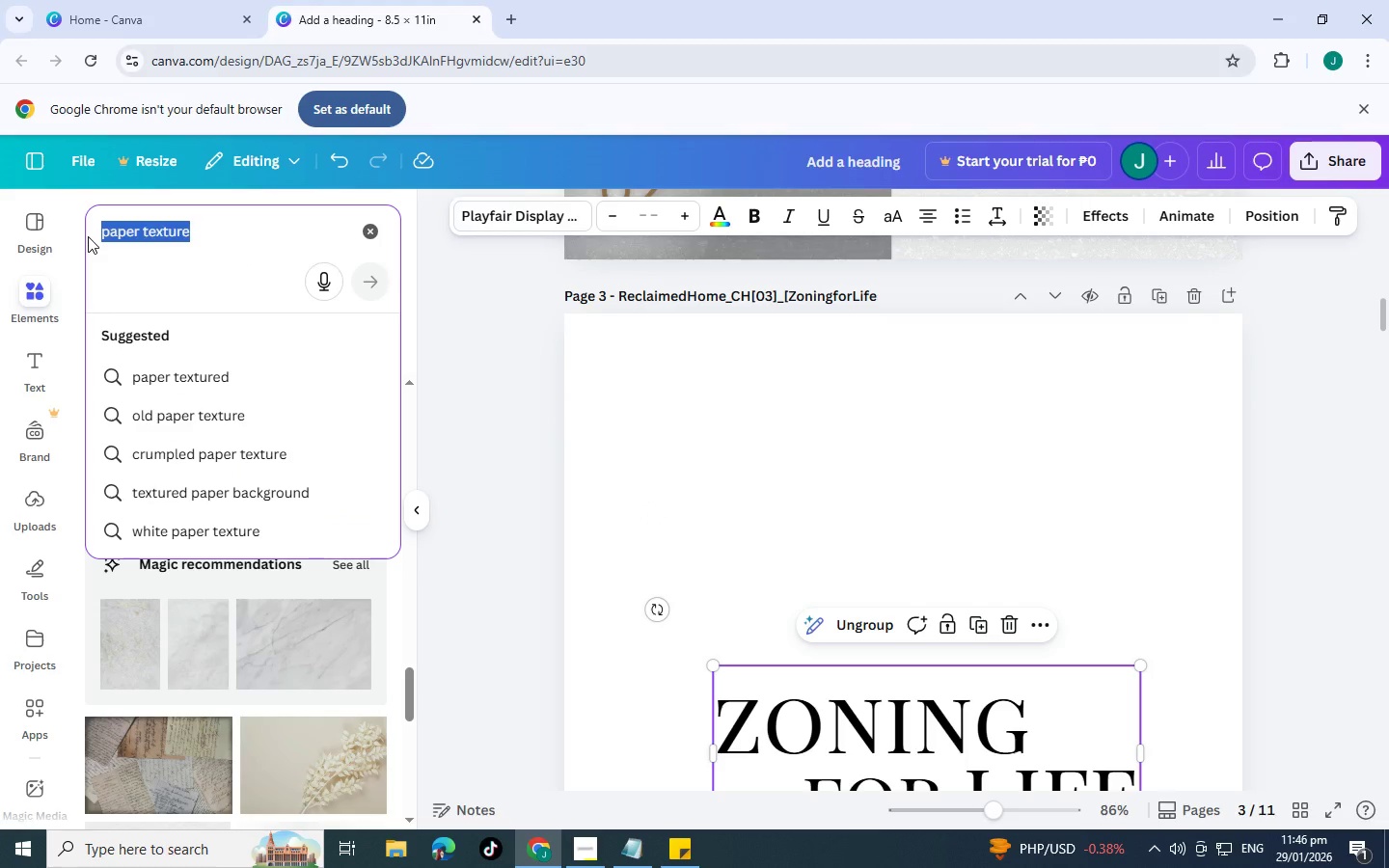 
type(line)
 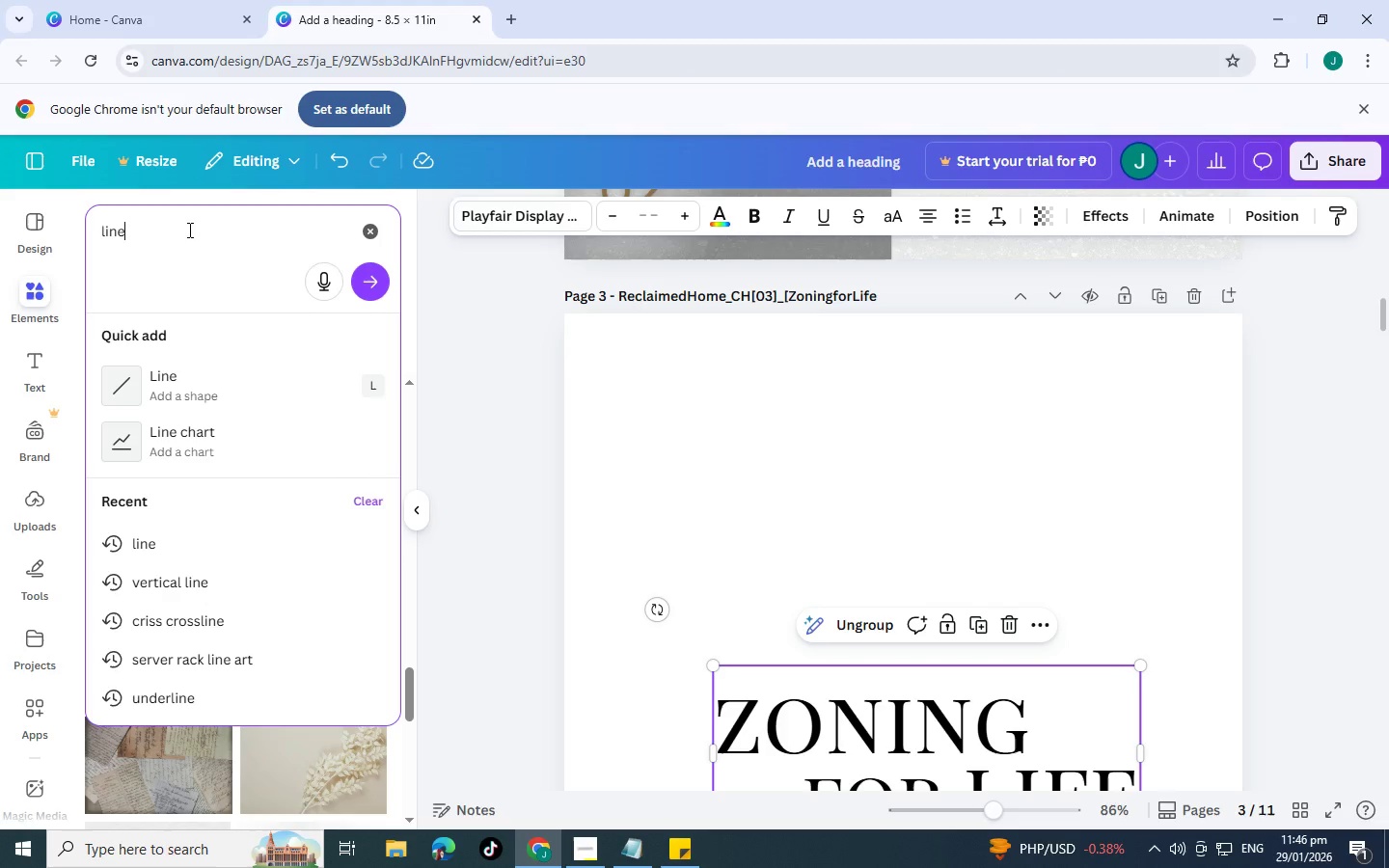 
wait(8.59)
 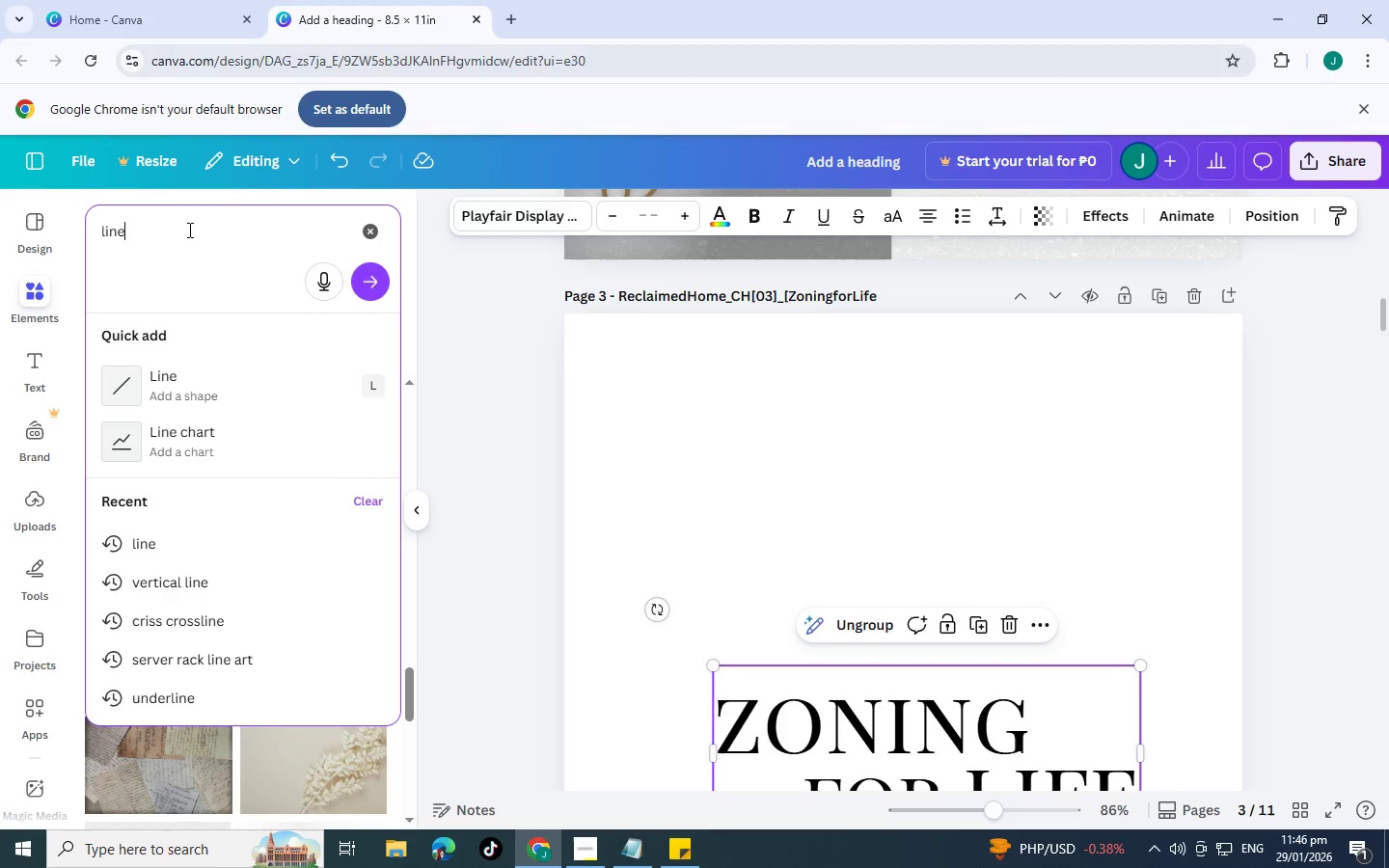 
left_click([174, 379])
 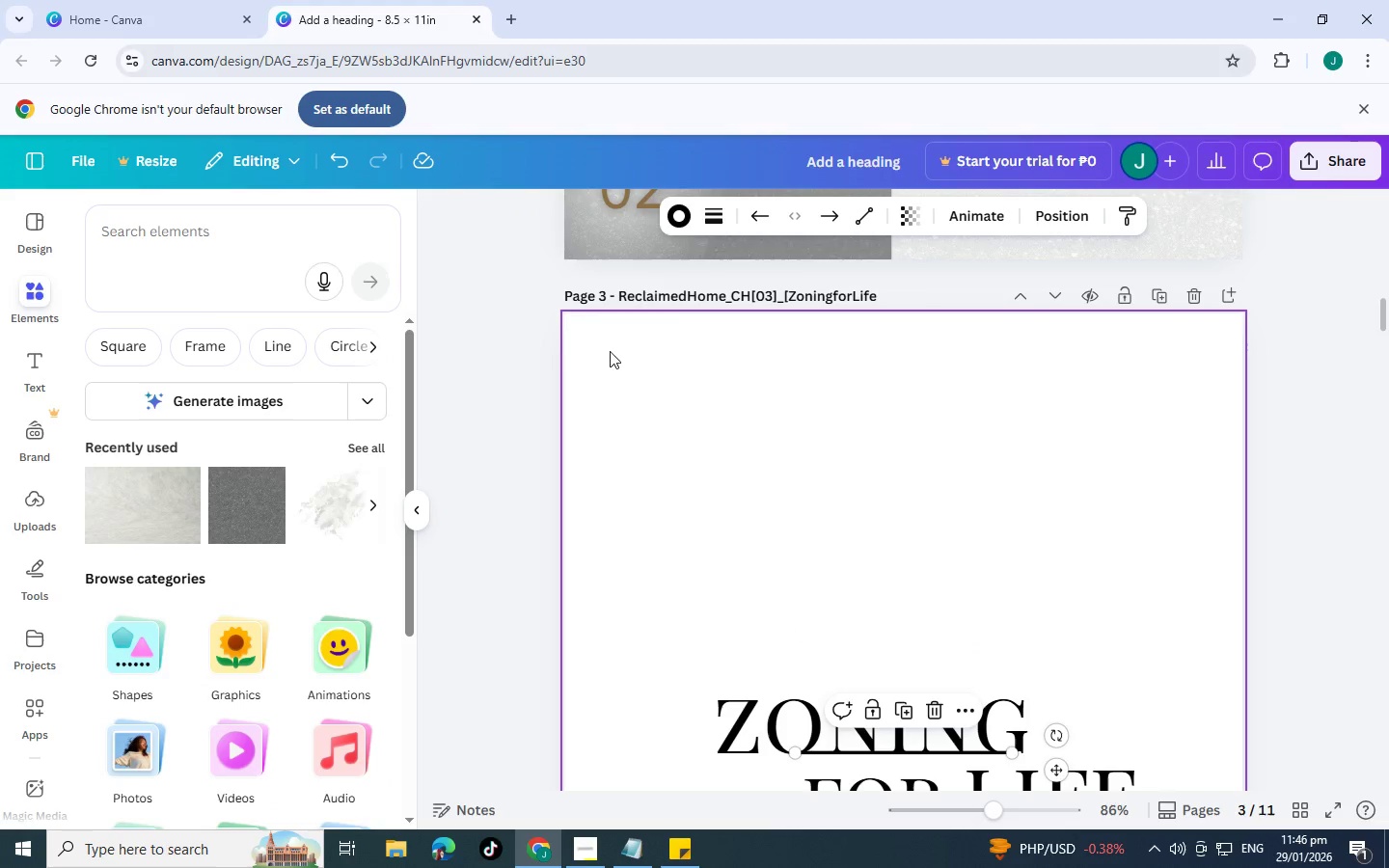 
scroll: coordinate [664, 566], scroll_direction: down, amount: 3.0
 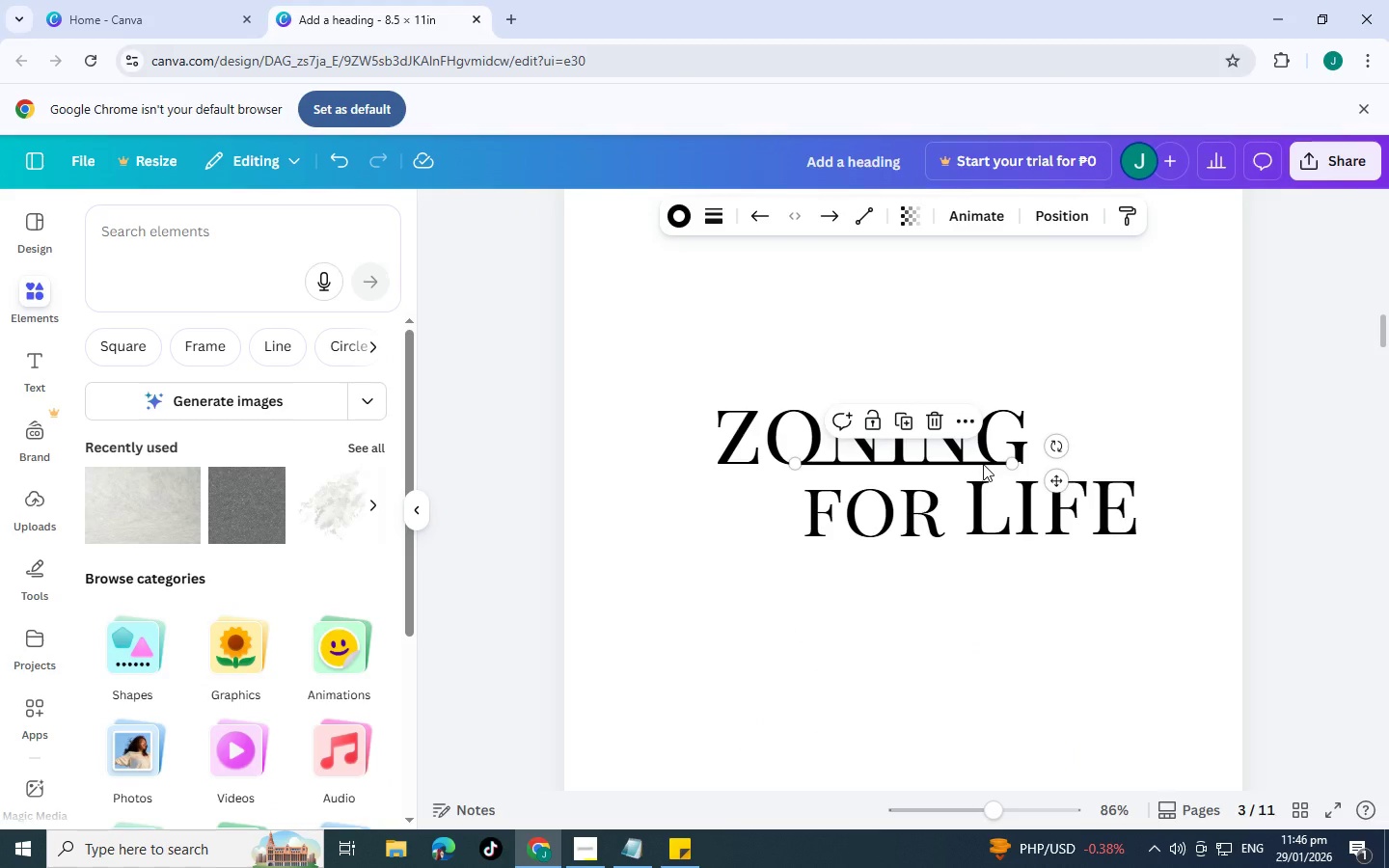 
left_click_drag(start_coordinate=[983, 464], to_coordinate=[754, 373])
 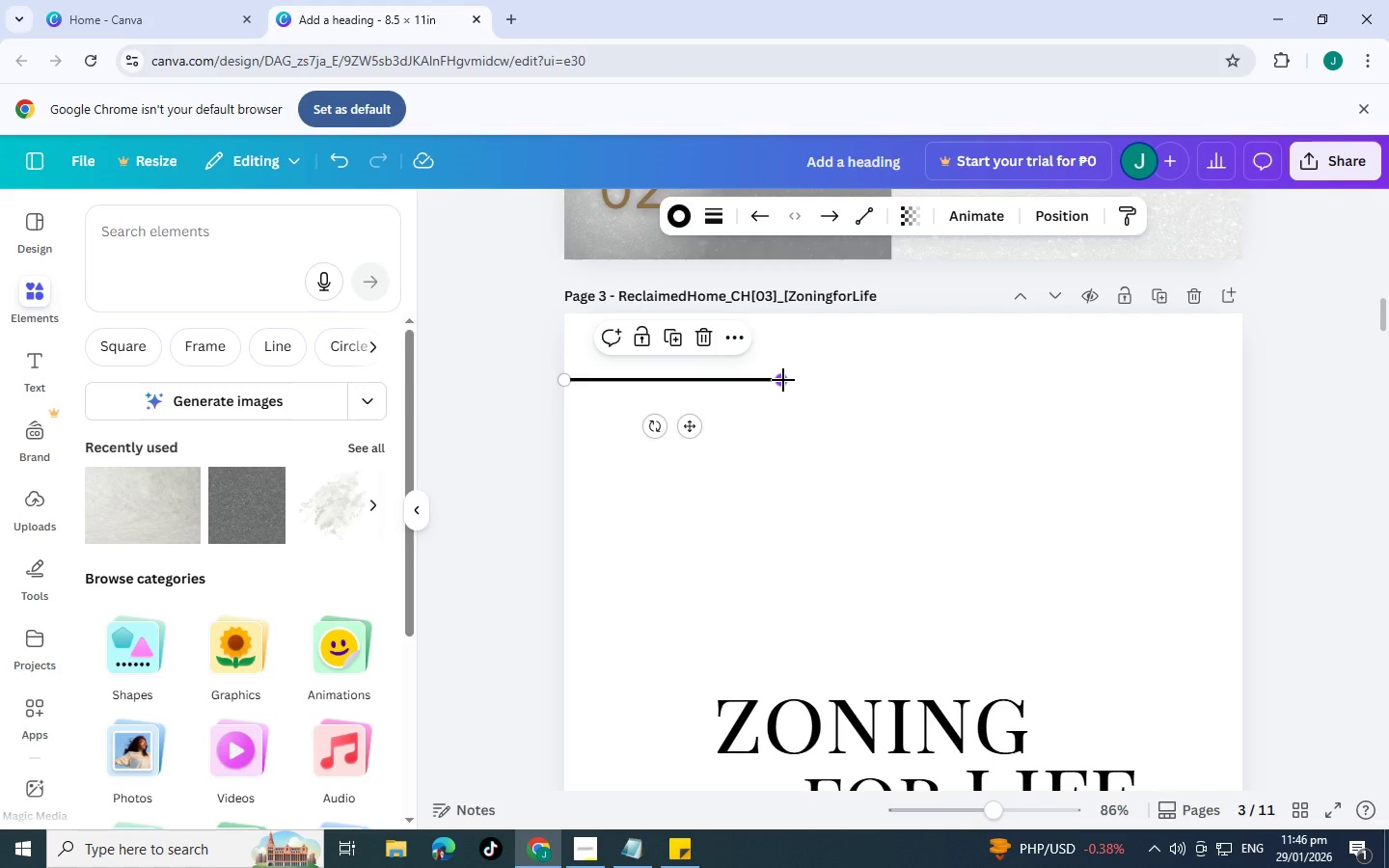 
scroll: coordinate [965, 339], scroll_direction: up, amount: 3.0
 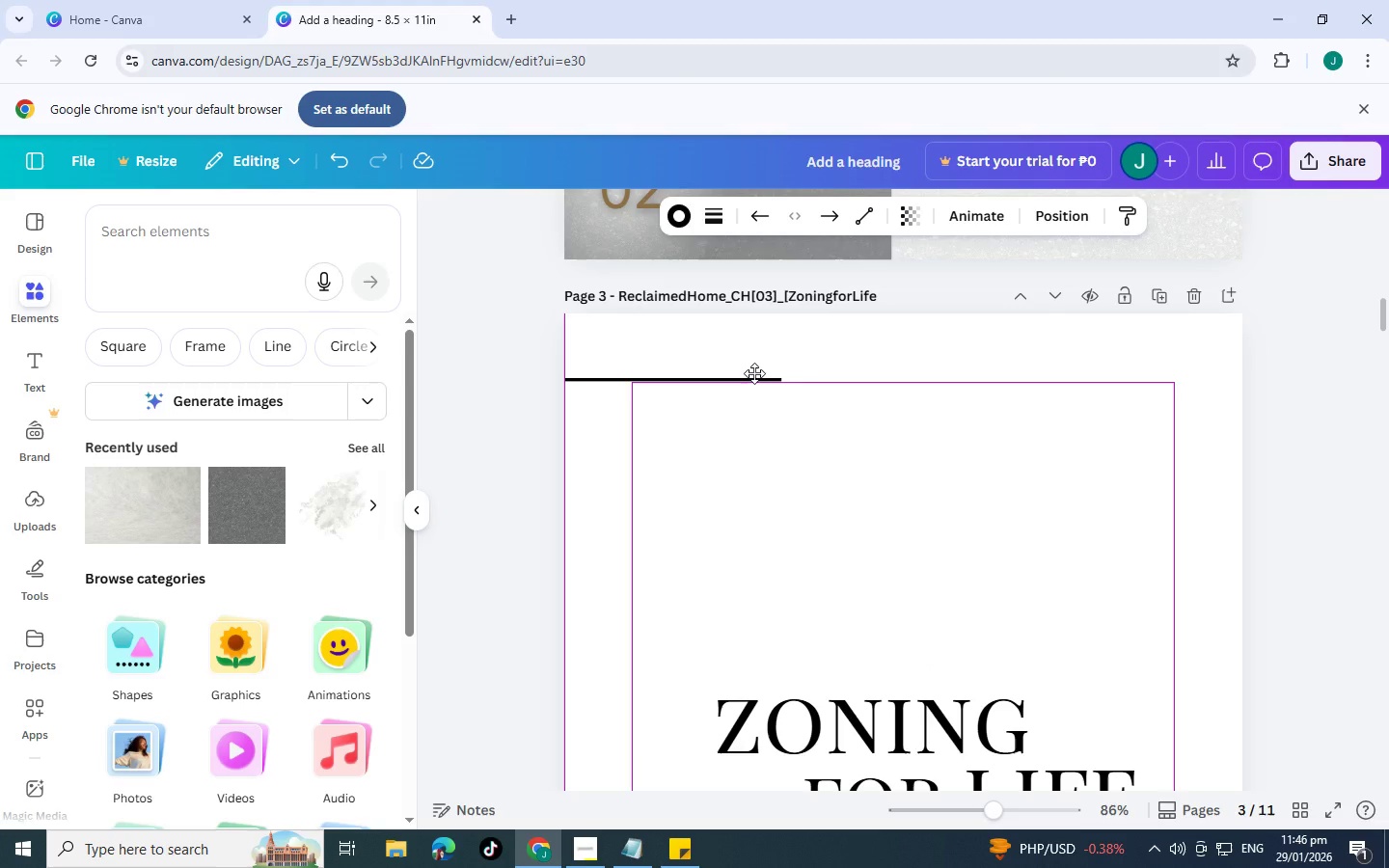 
left_click_drag(start_coordinate=[783, 380], to_coordinate=[1253, 369])
 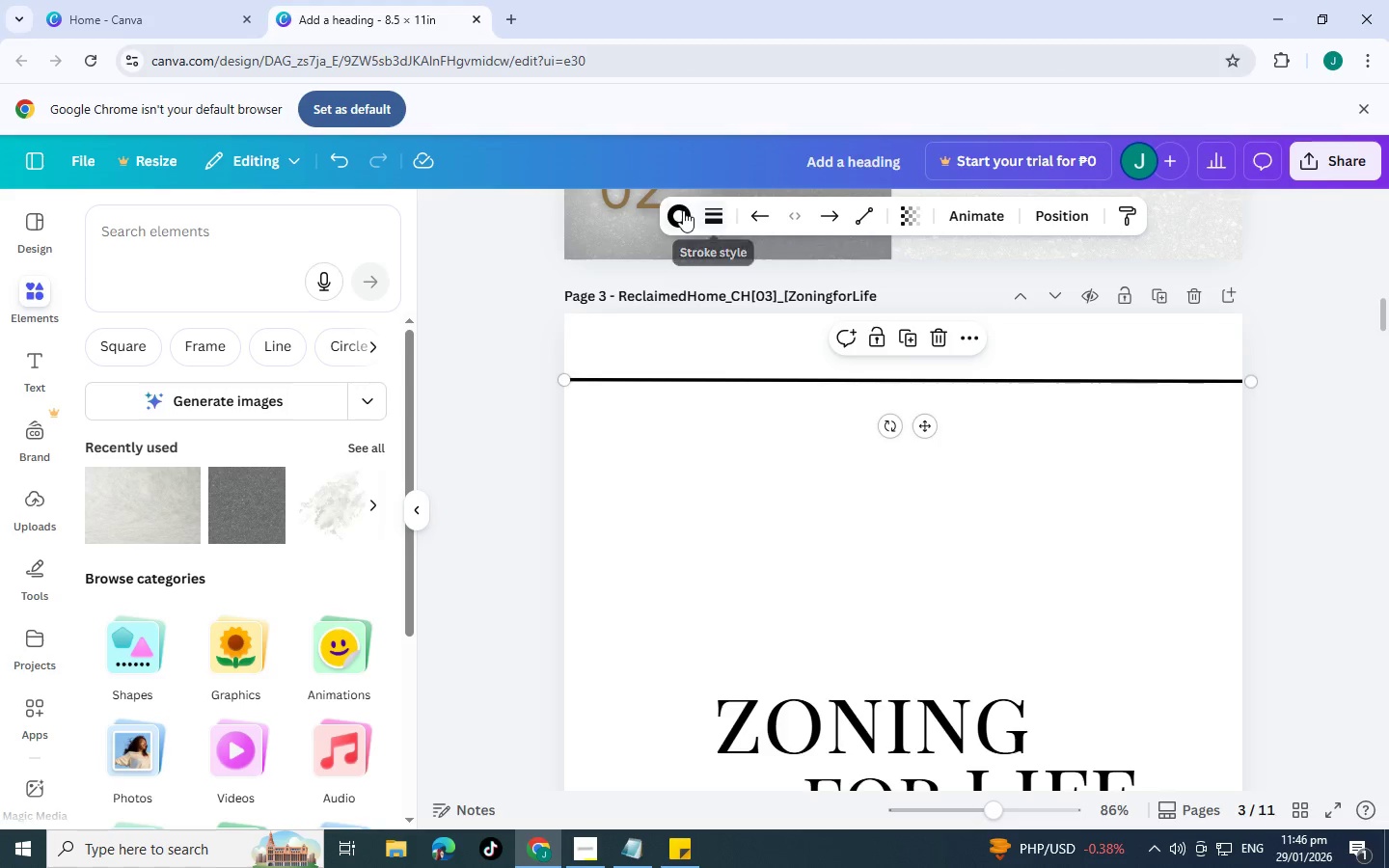 
left_click([717, 211])
 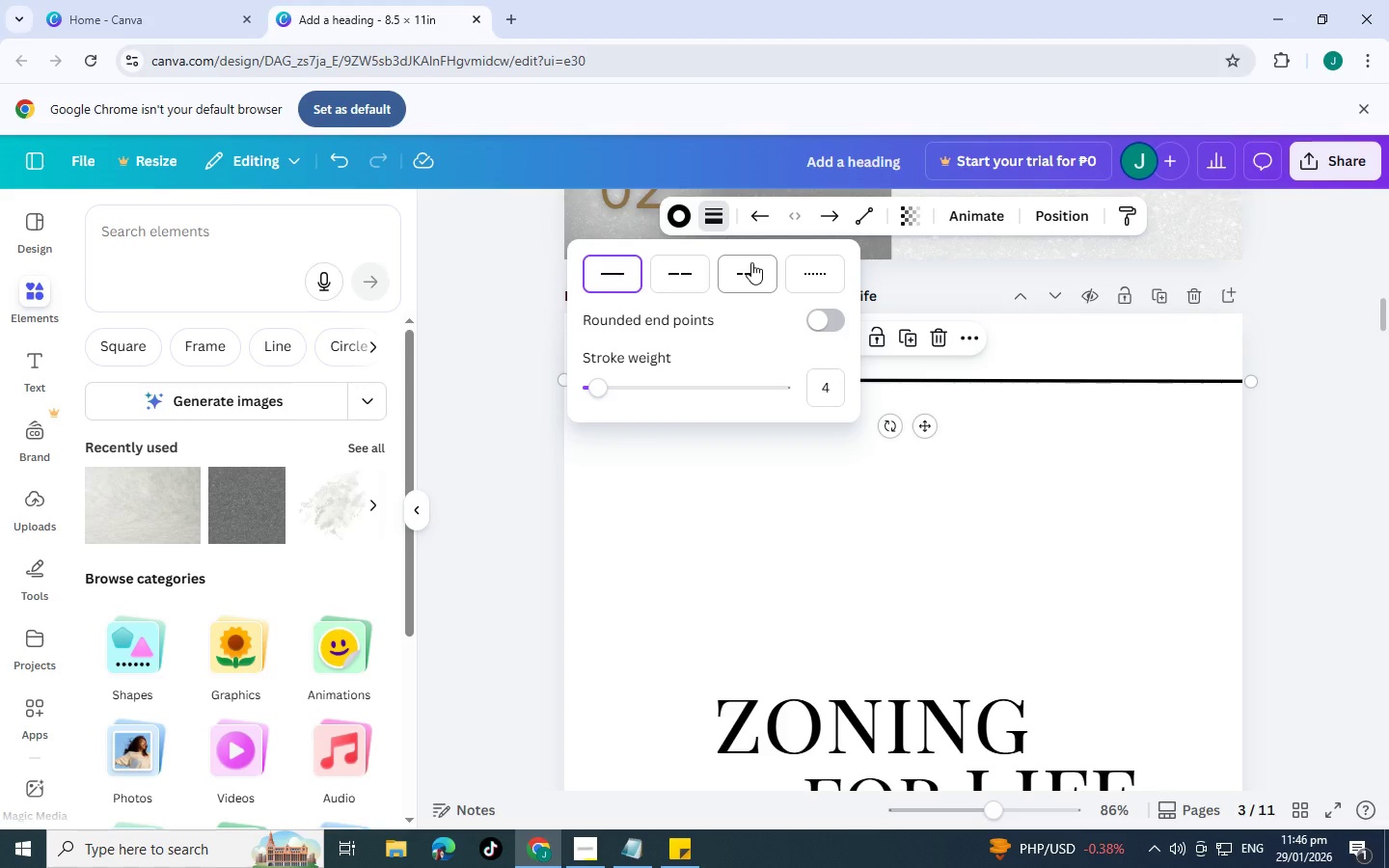 
left_click([751, 262])
 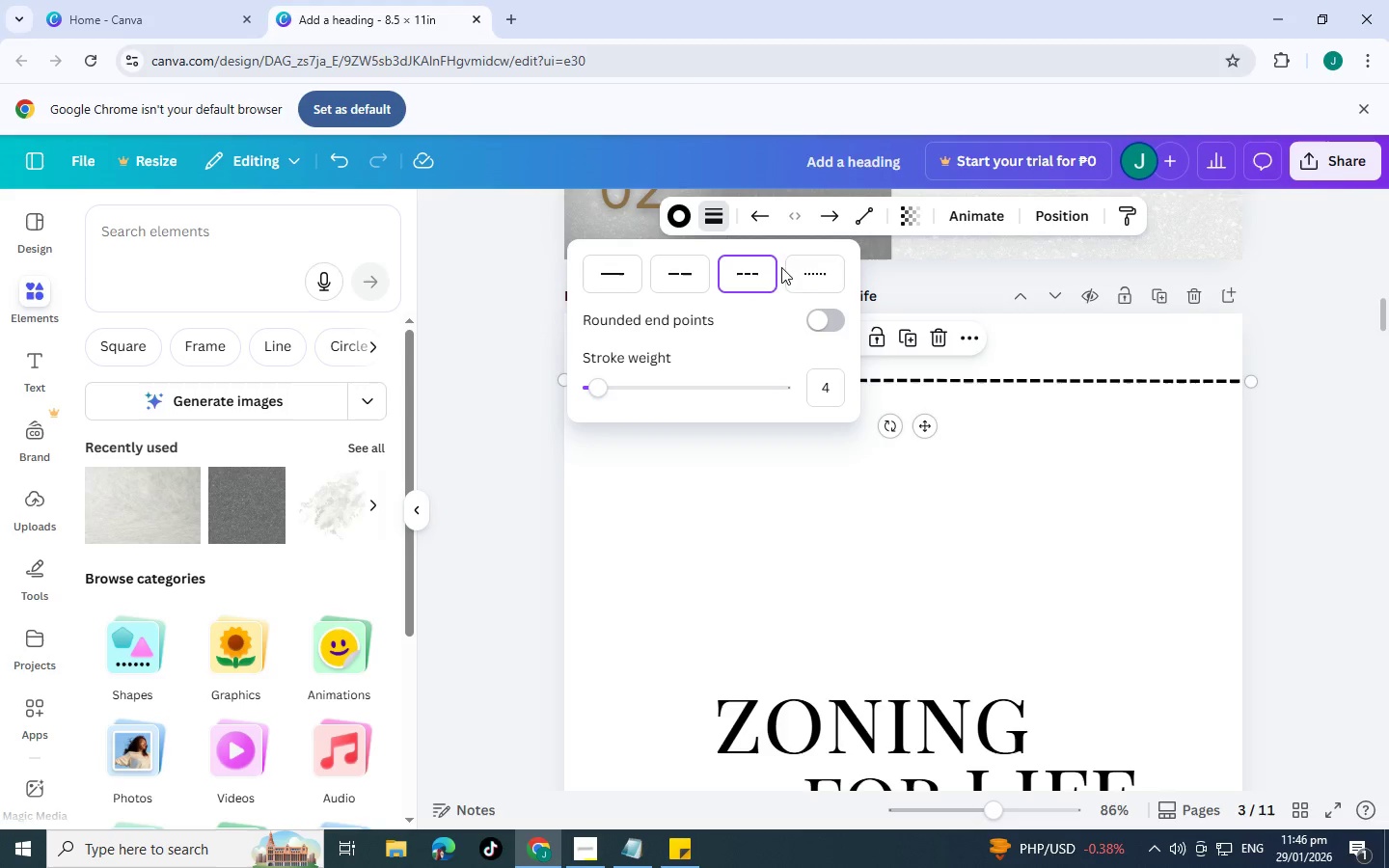 
left_click([803, 268])
 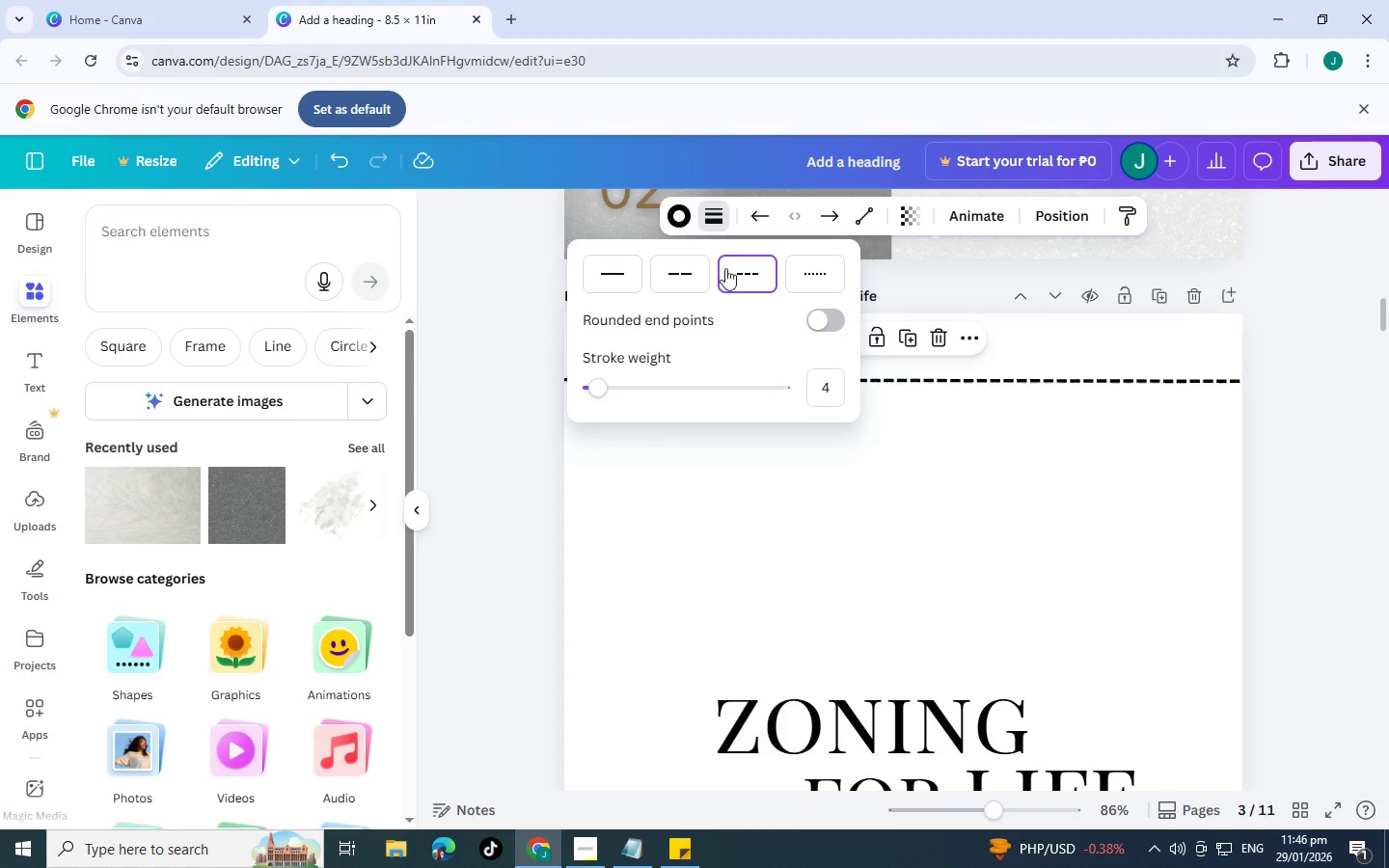 
double_click([704, 268])
 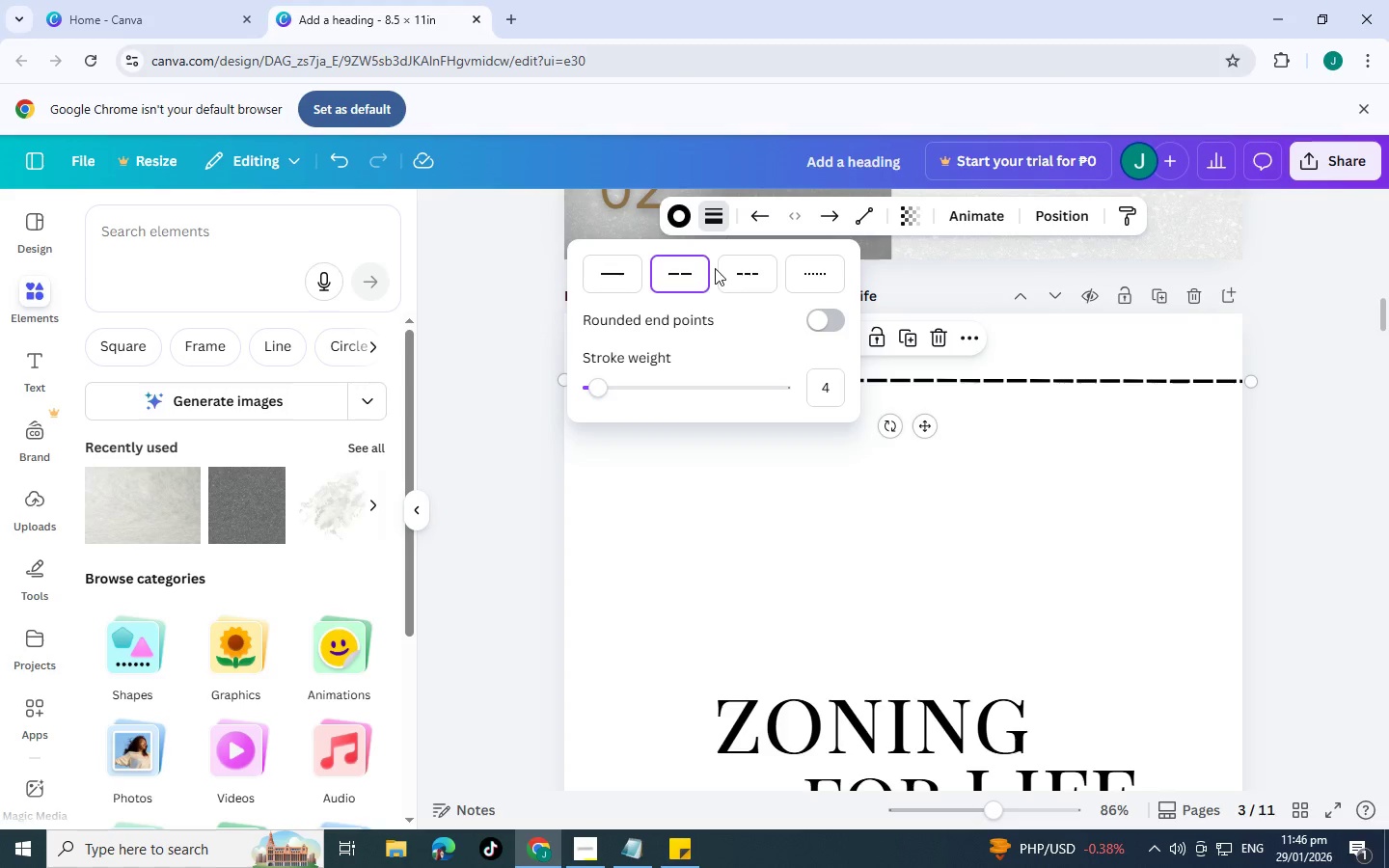 
left_click([749, 268])
 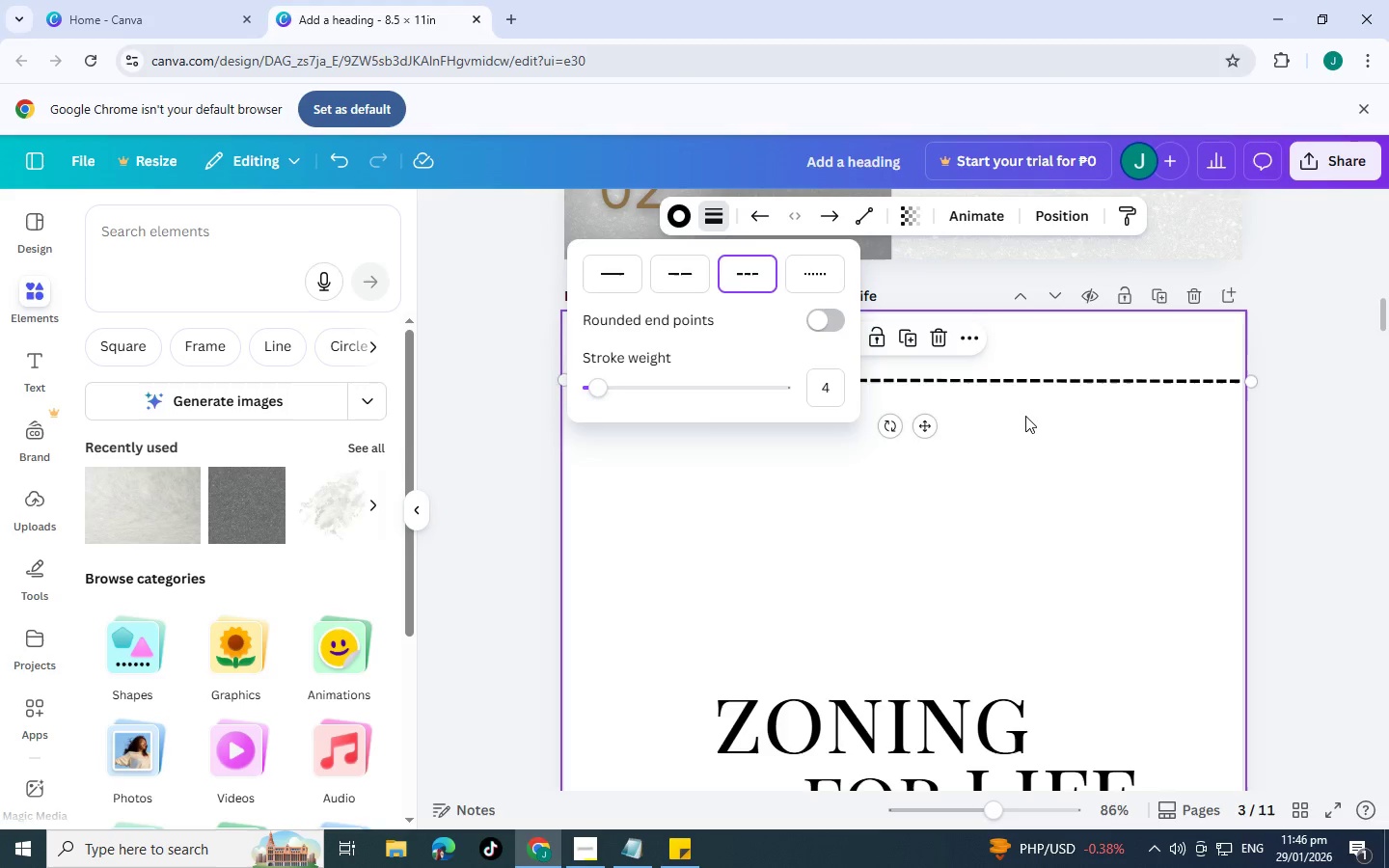 
left_click([1025, 416])
 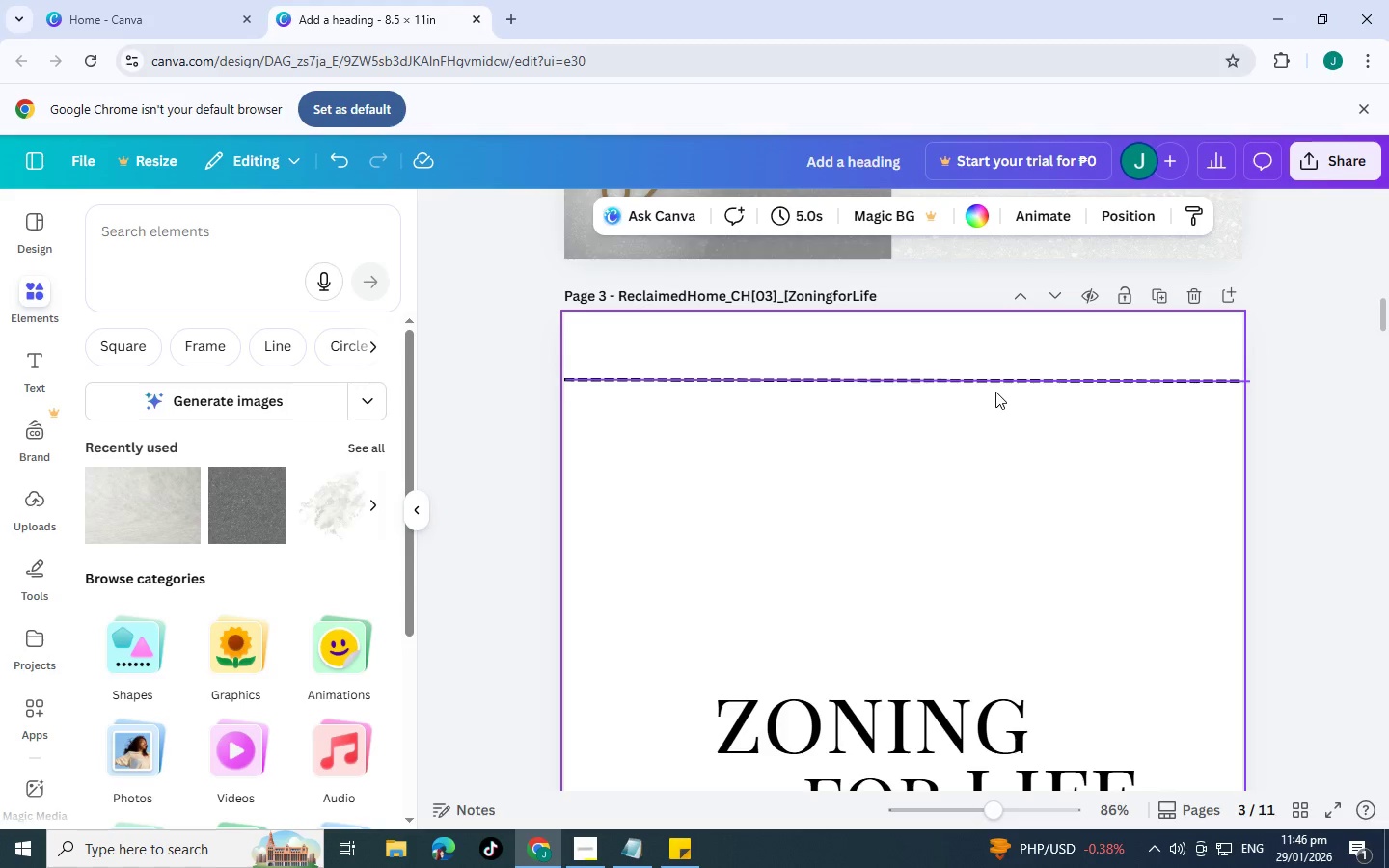 
left_click([989, 384])
 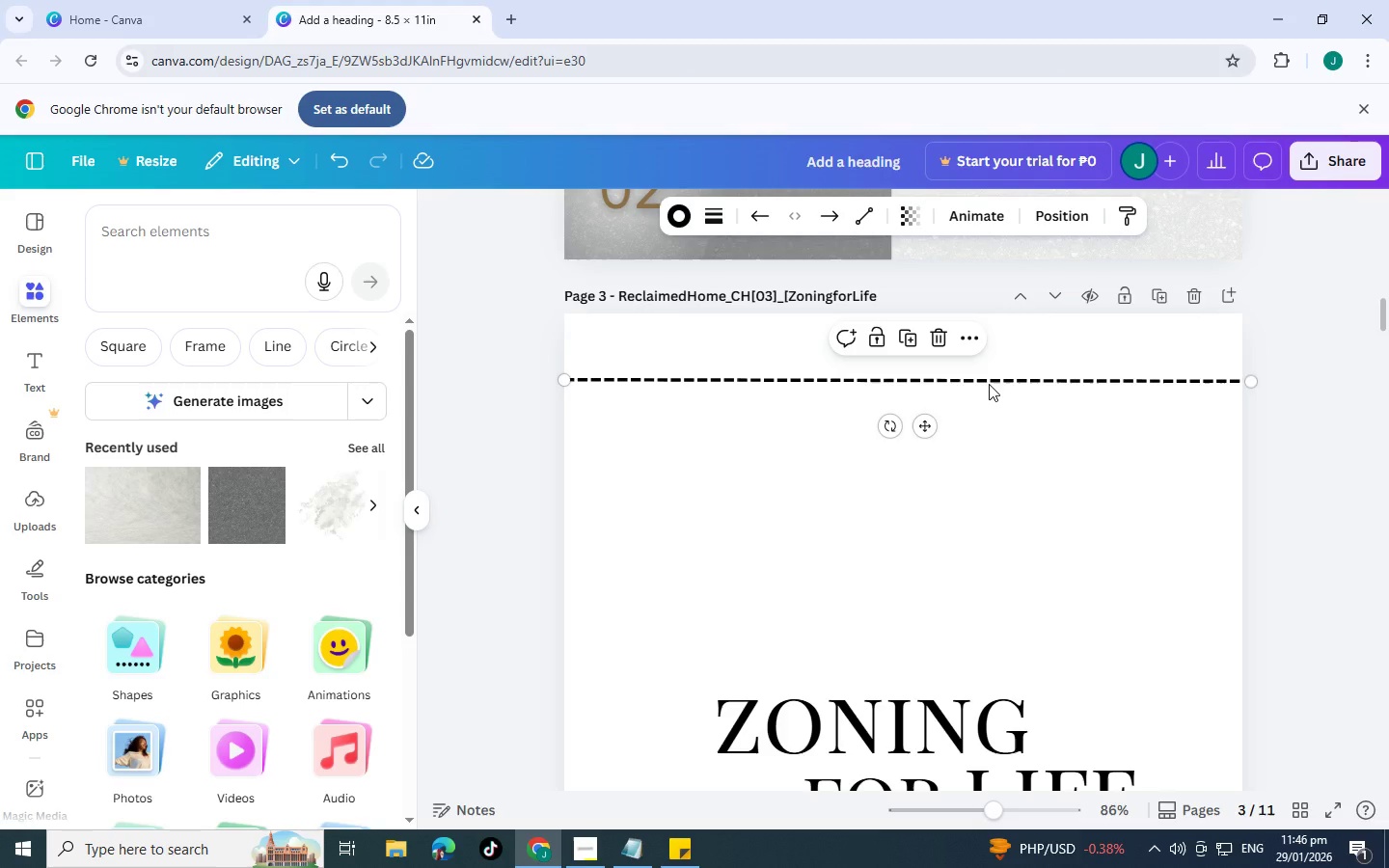 
key(Control+C)
 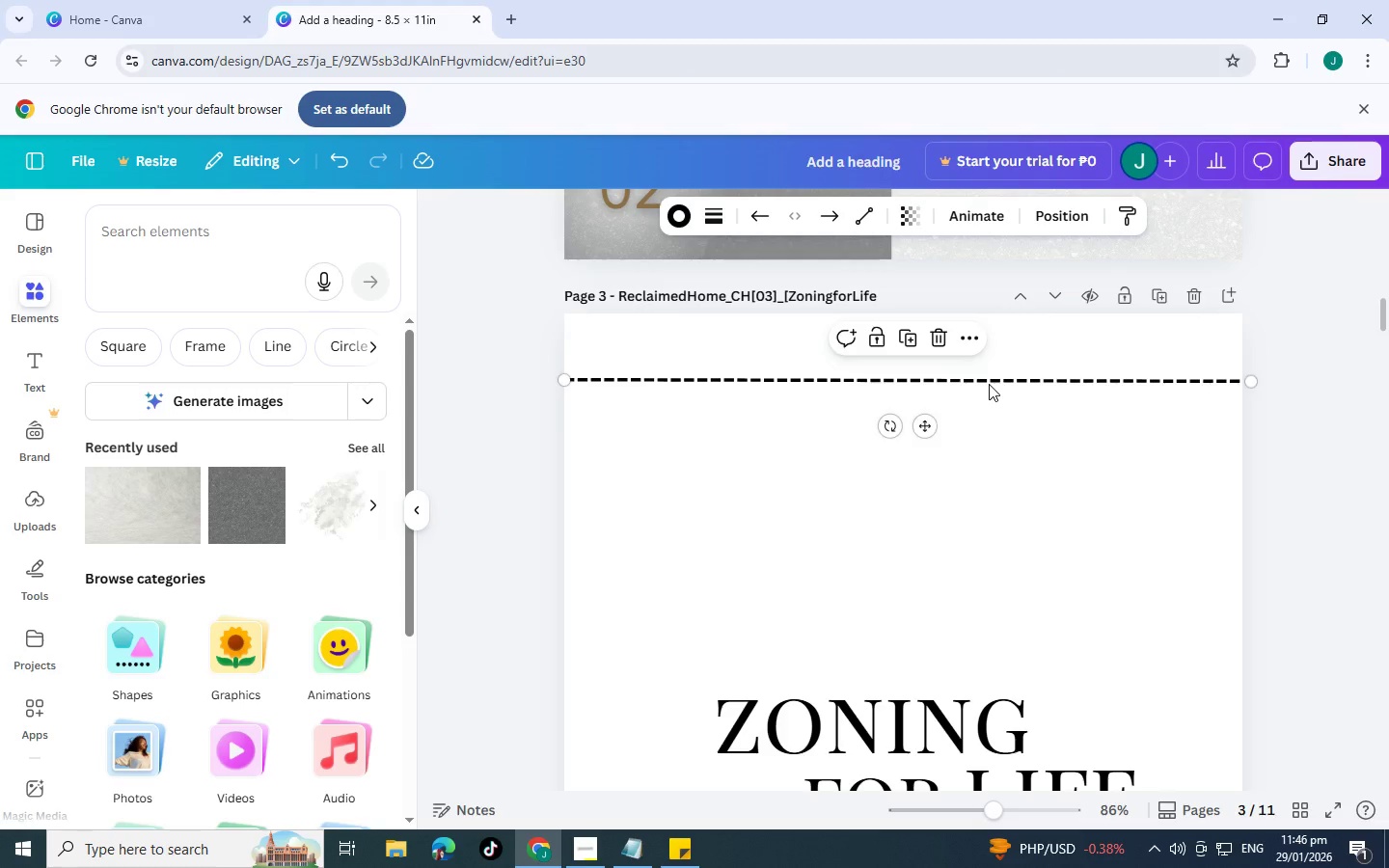 
key(Control+V)
 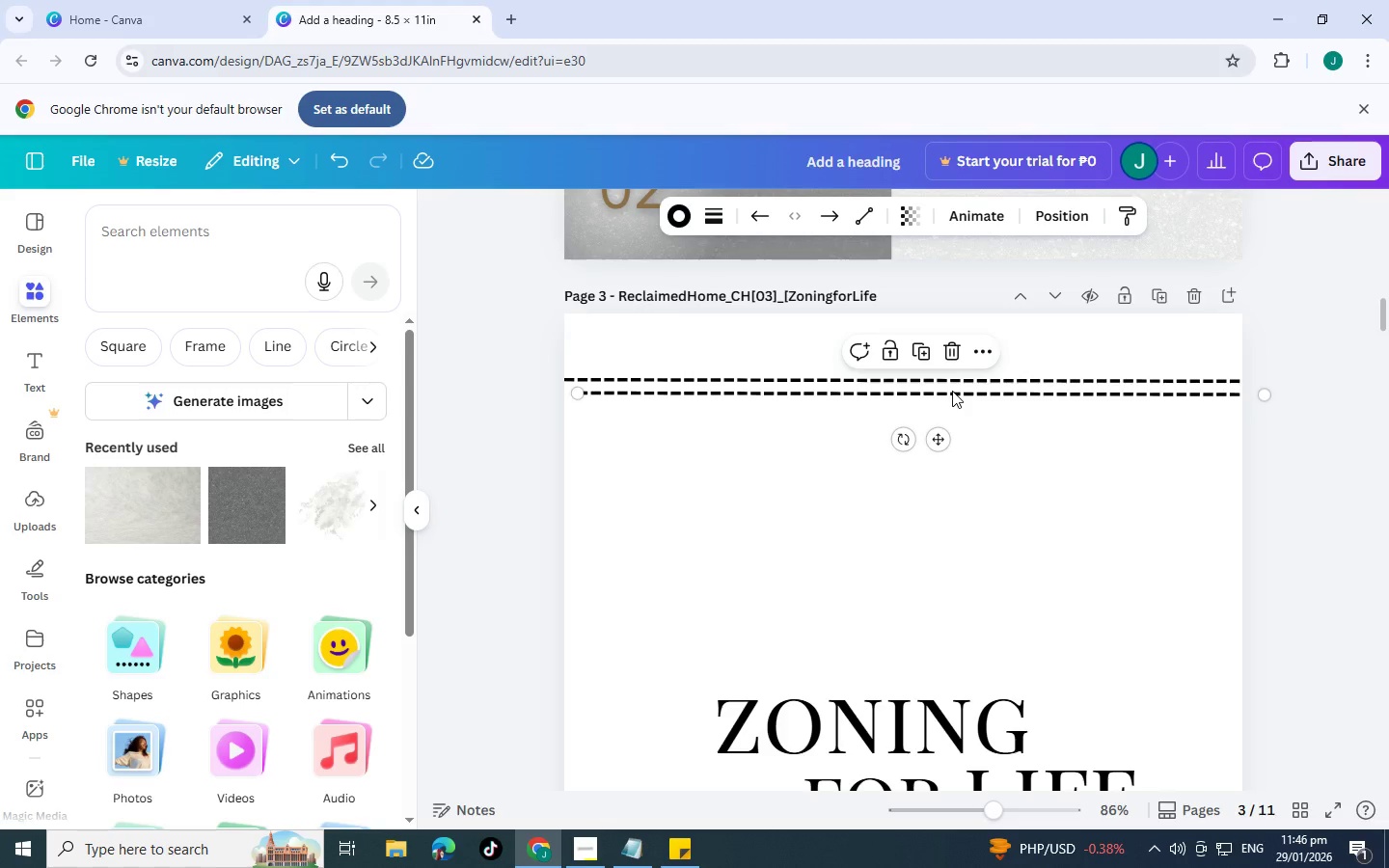 
wait(6.0)
 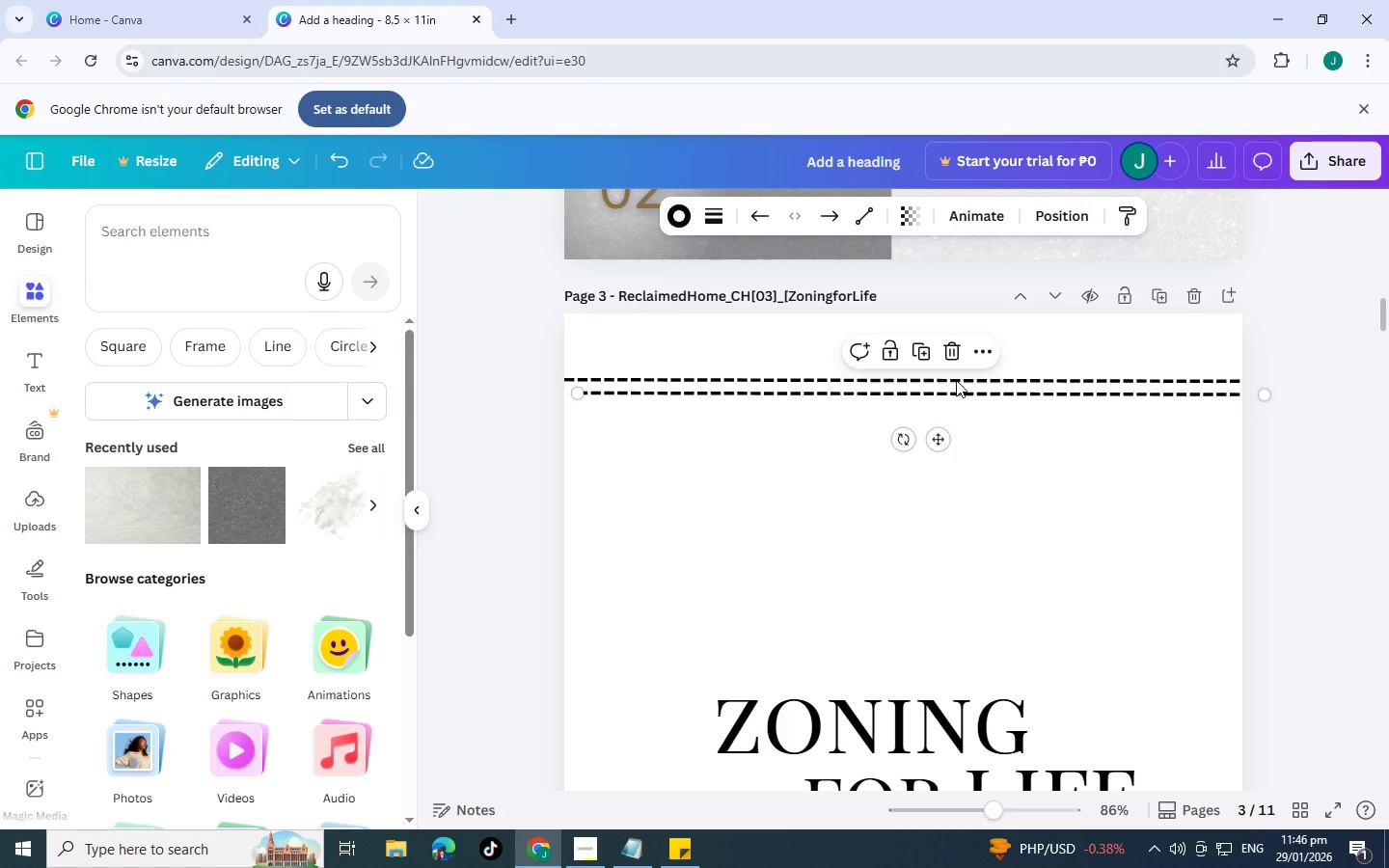 
left_click_drag(start_coordinate=[904, 446], to_coordinate=[1145, 410])
 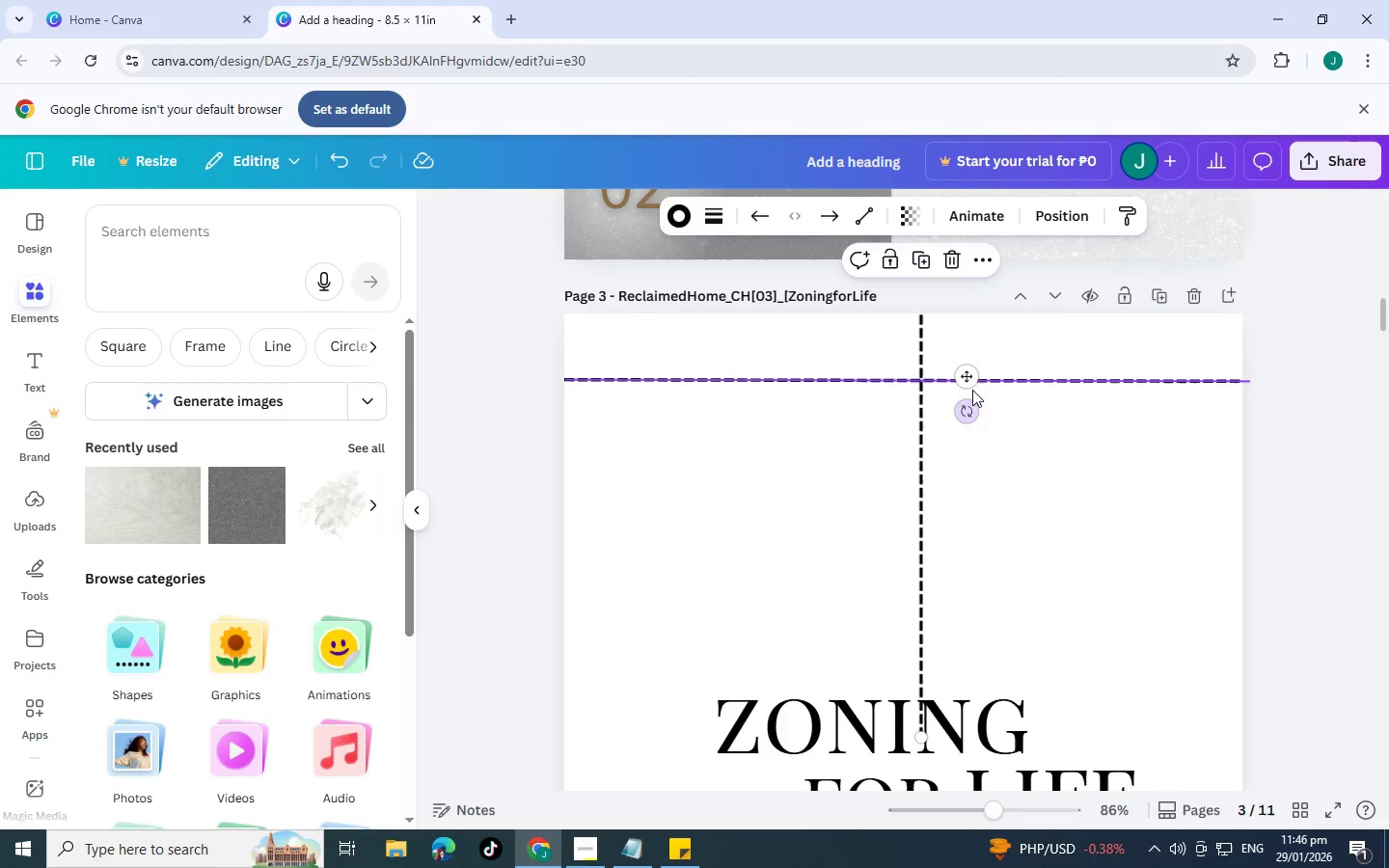 
left_click_drag(start_coordinate=[968, 378], to_coordinate=[1044, 703])
 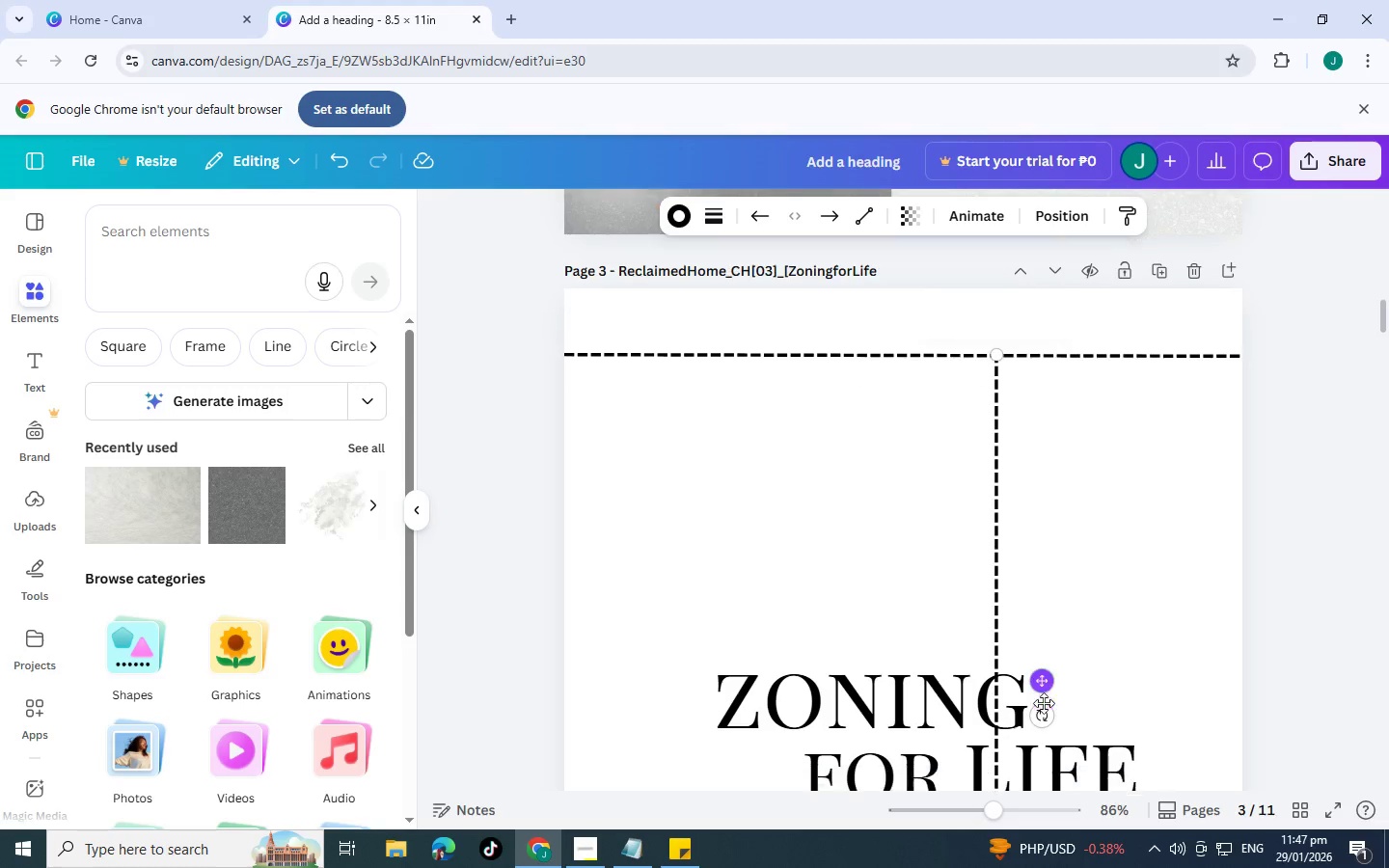 
scroll: coordinate [1044, 703], scroll_direction: down, amount: 3.0
 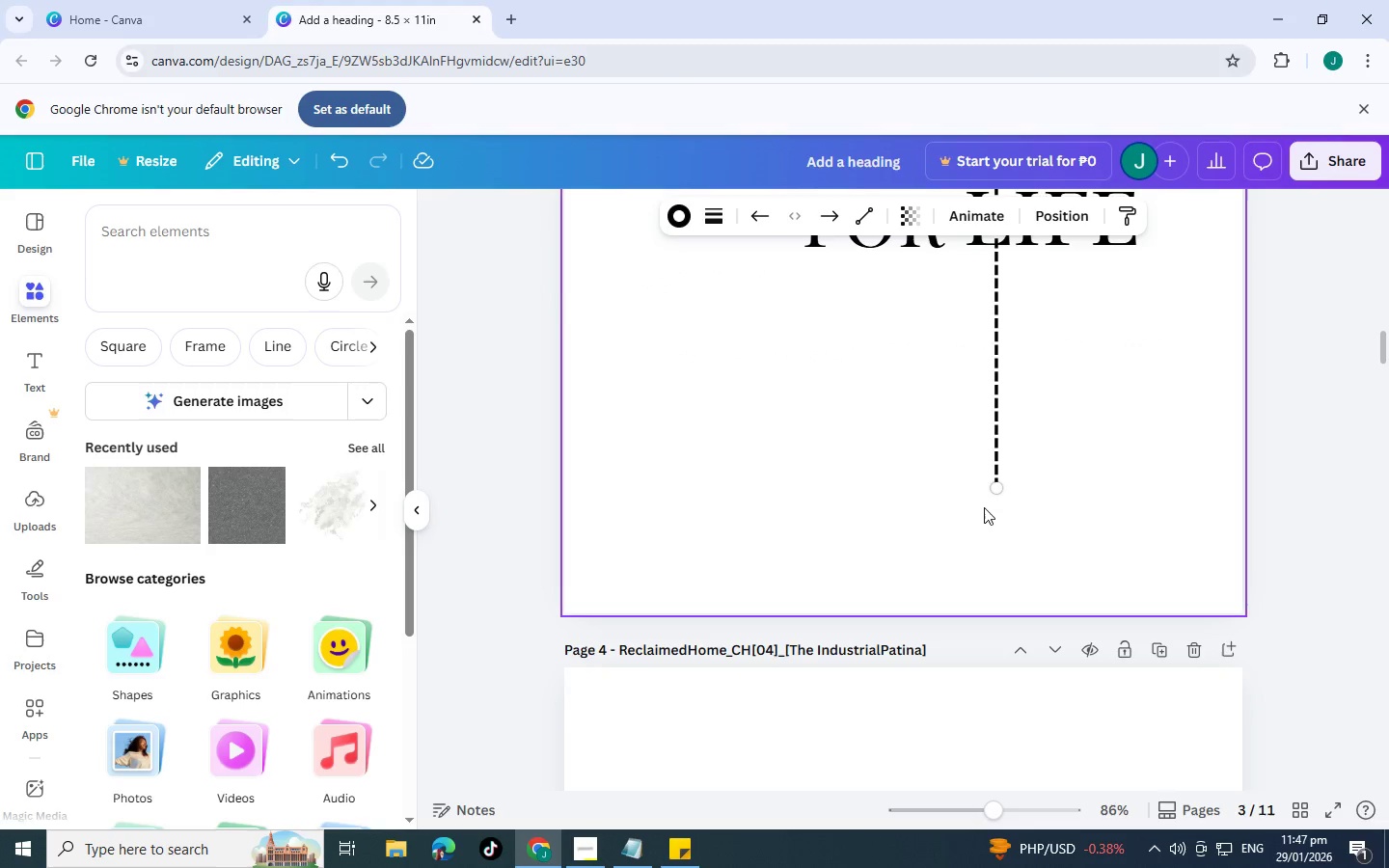 
left_click_drag(start_coordinate=[994, 493], to_coordinate=[994, 483])
 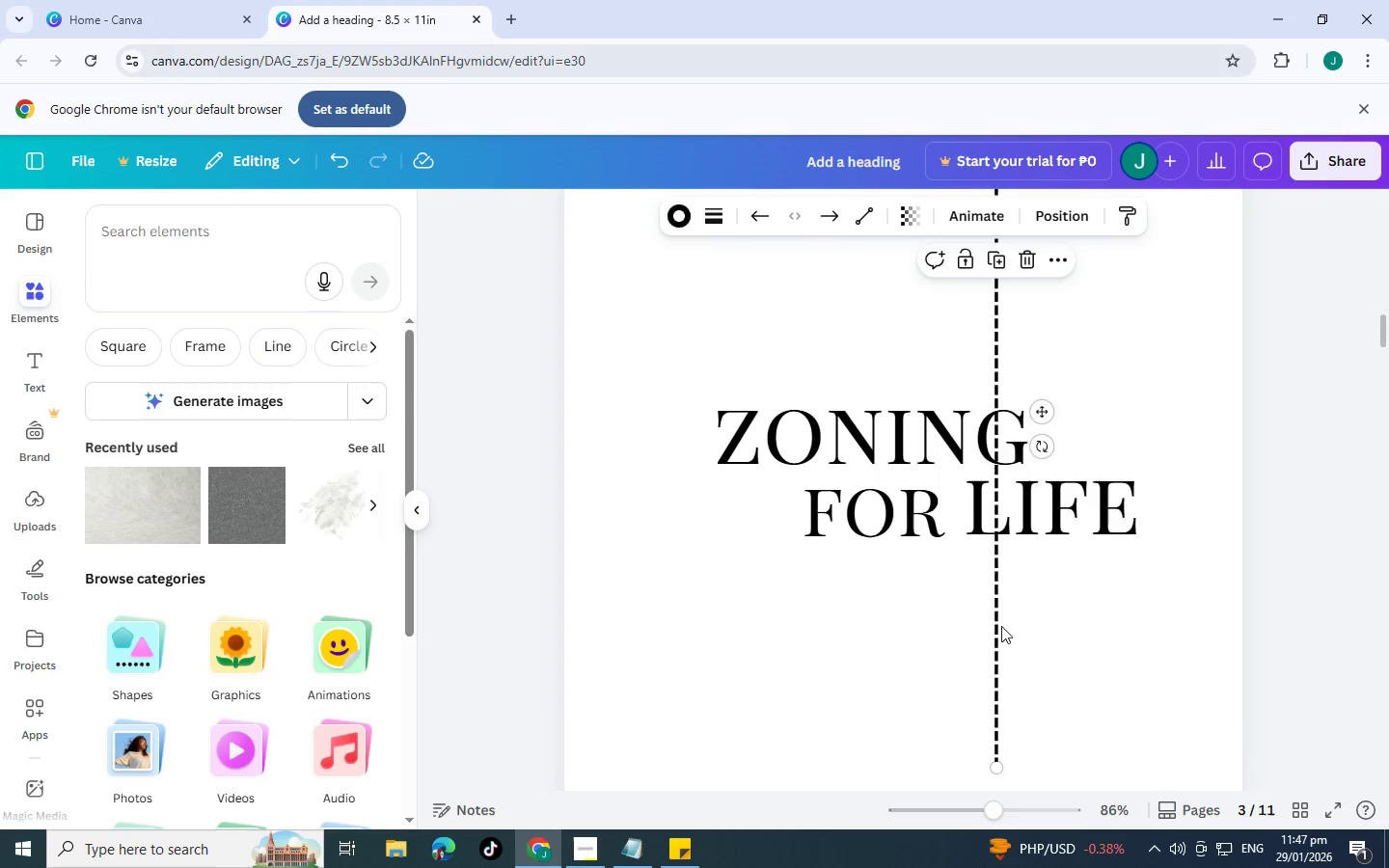 
scroll: coordinate [994, 483], scroll_direction: up, amount: 3.0
 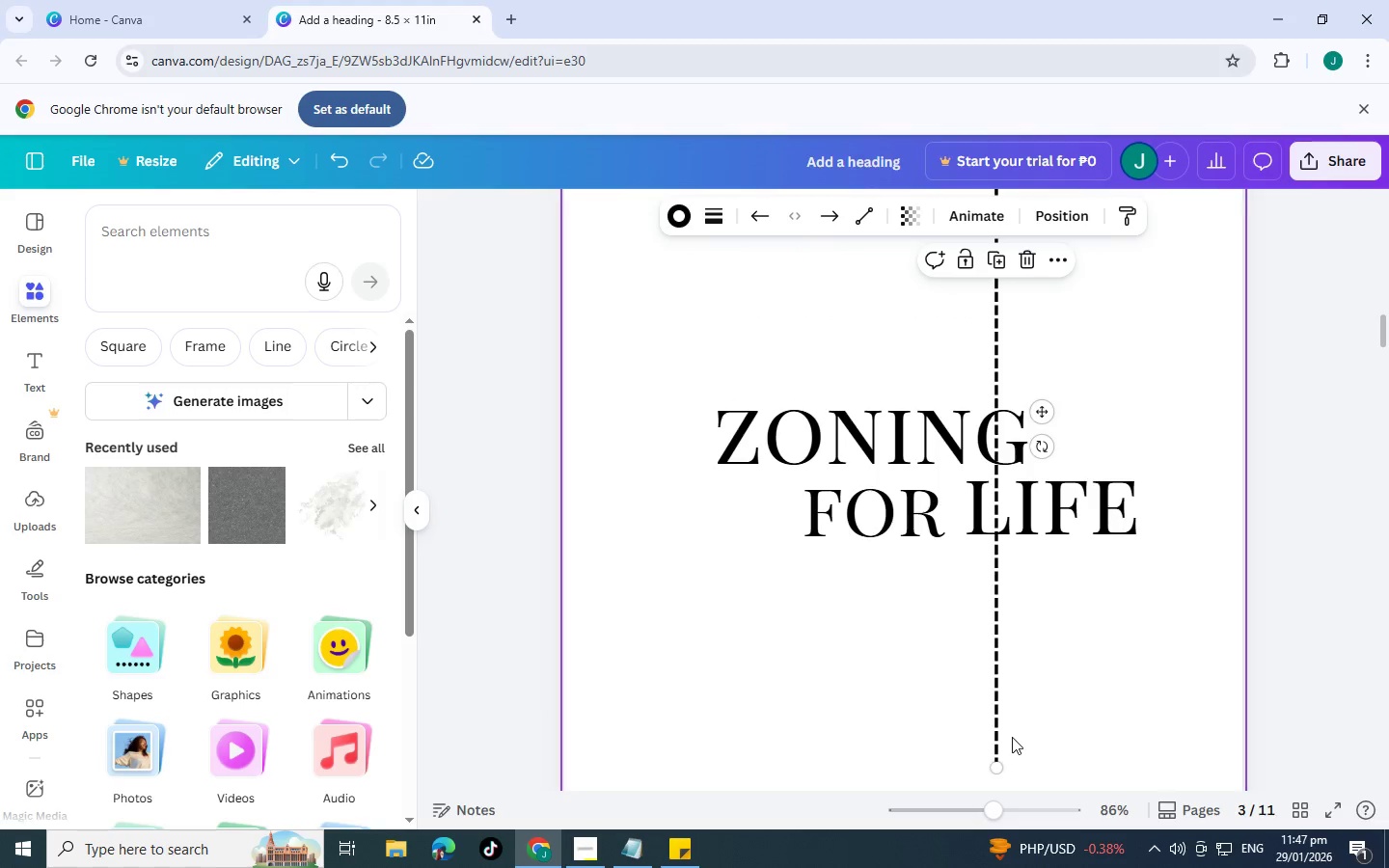 
left_click_drag(start_coordinate=[997, 766], to_coordinate=[996, 378])
 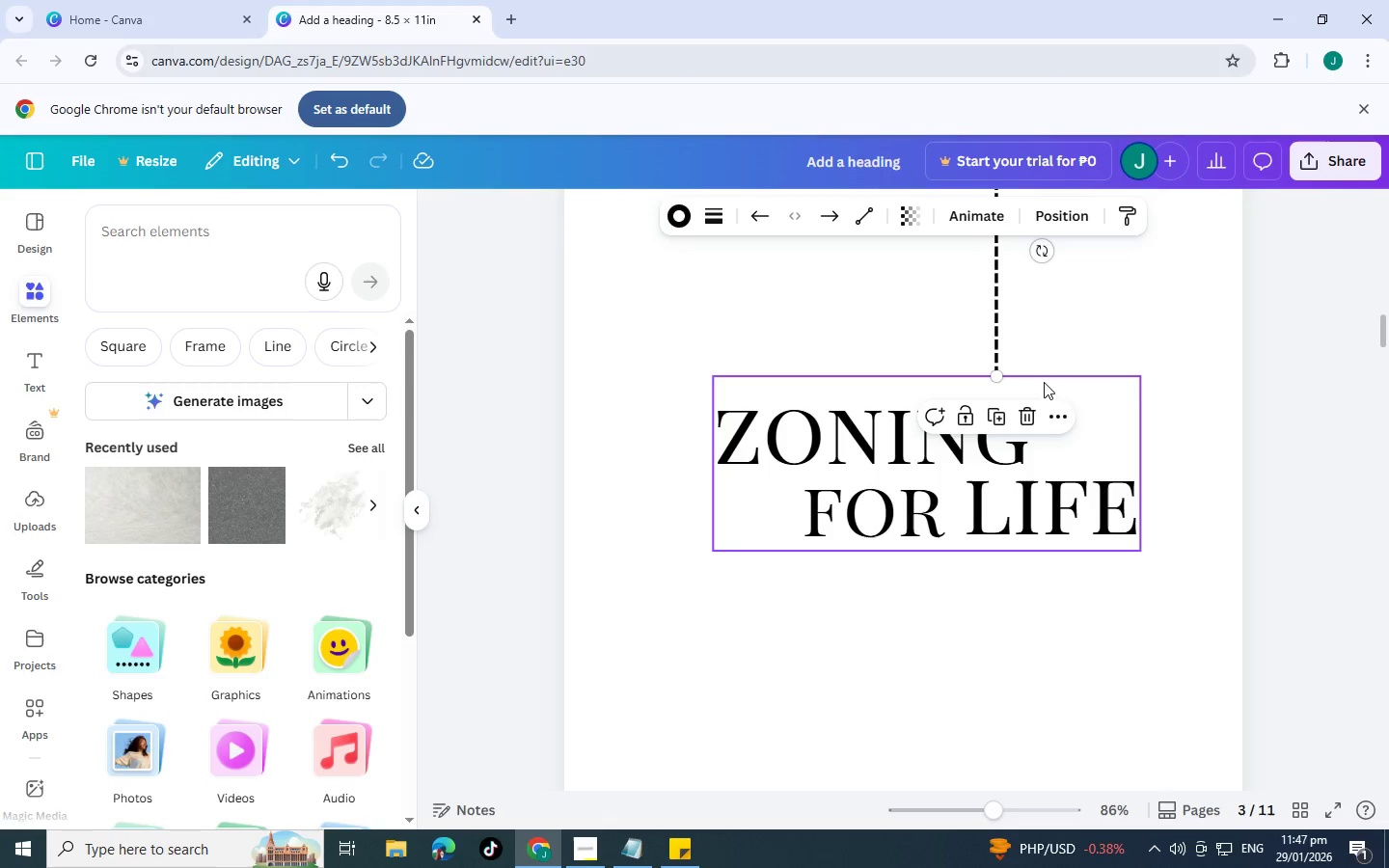 
scroll: coordinate [1053, 385], scroll_direction: up, amount: 2.0
 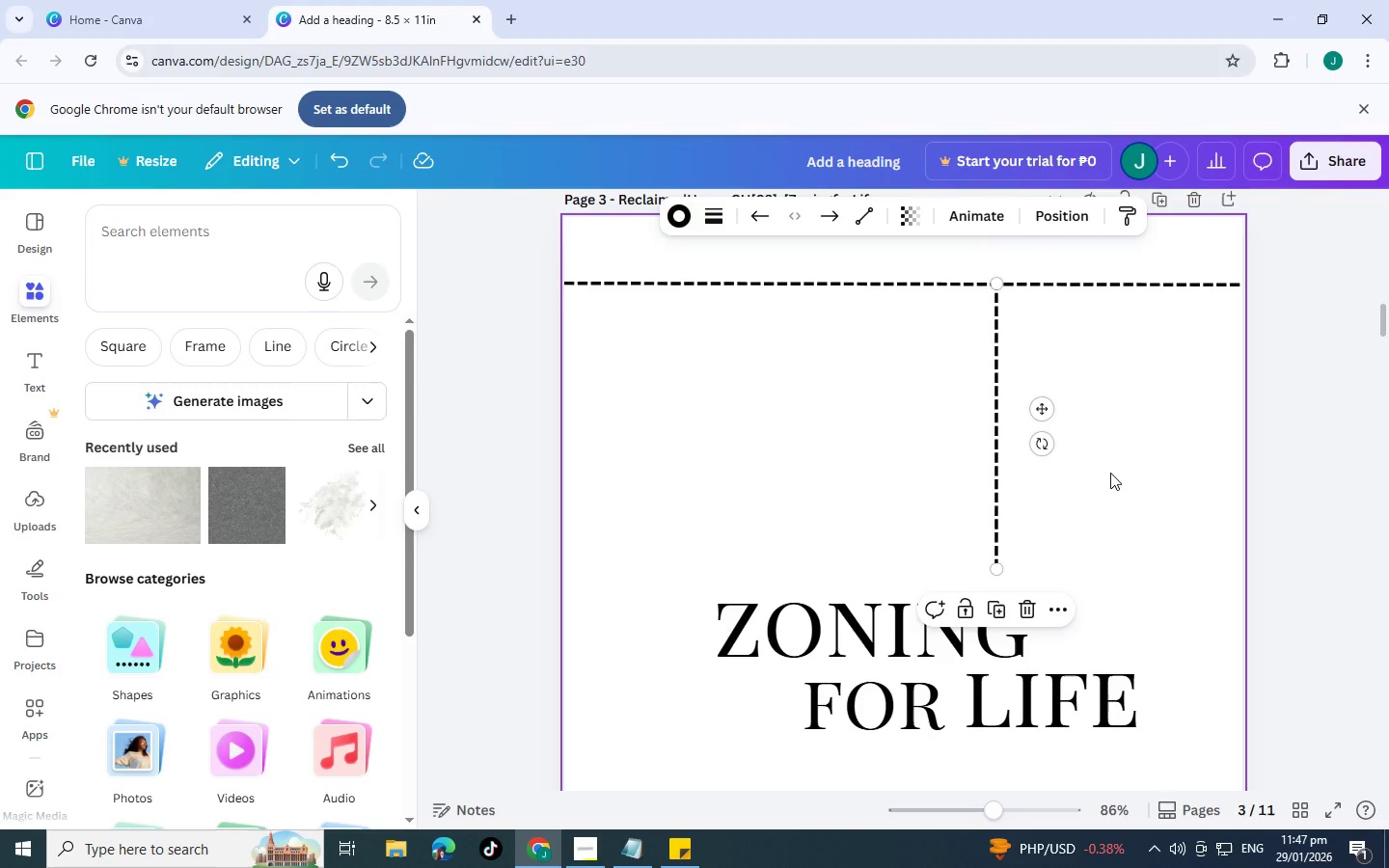 
left_click([1145, 480])
 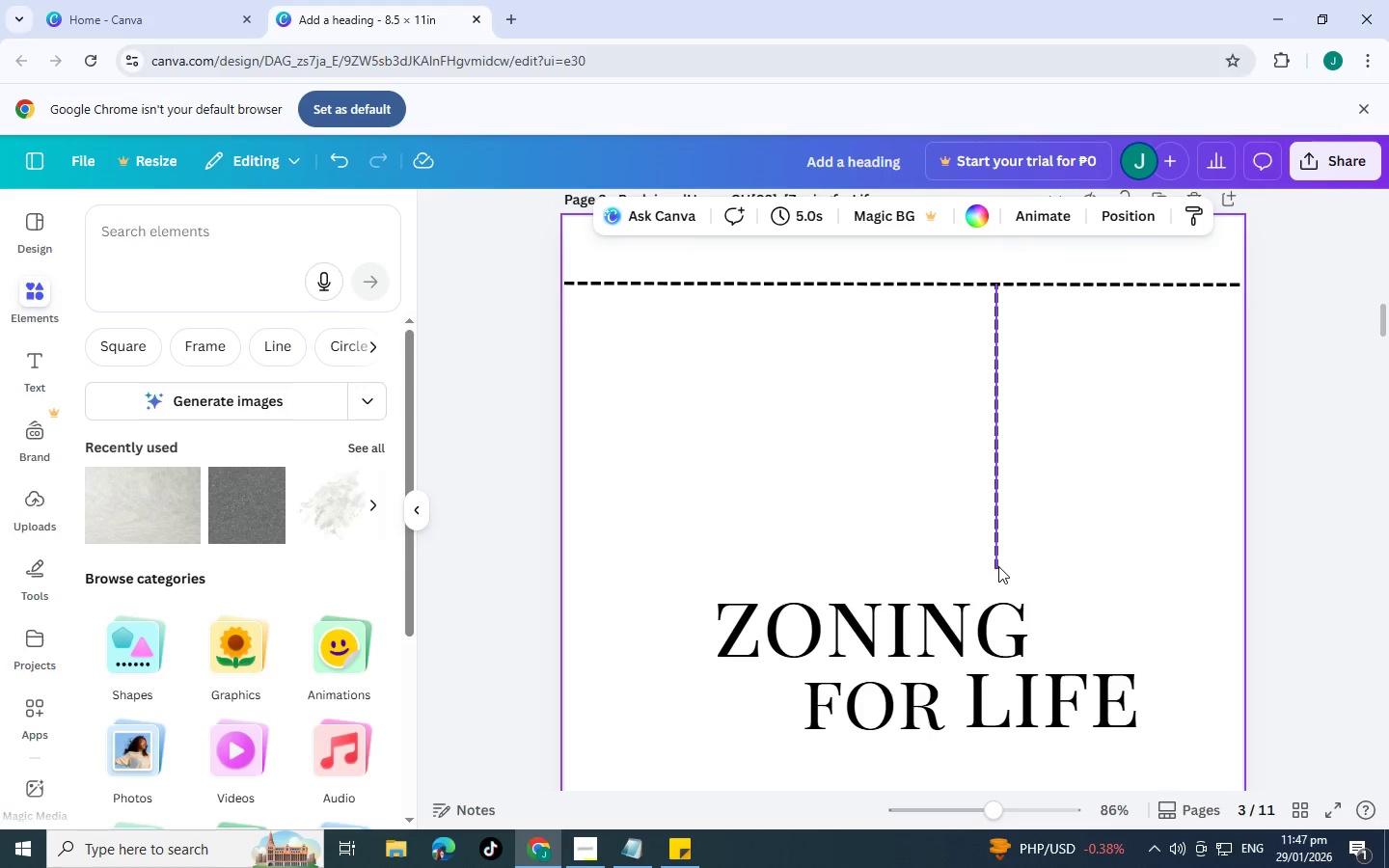 
left_click([998, 565])
 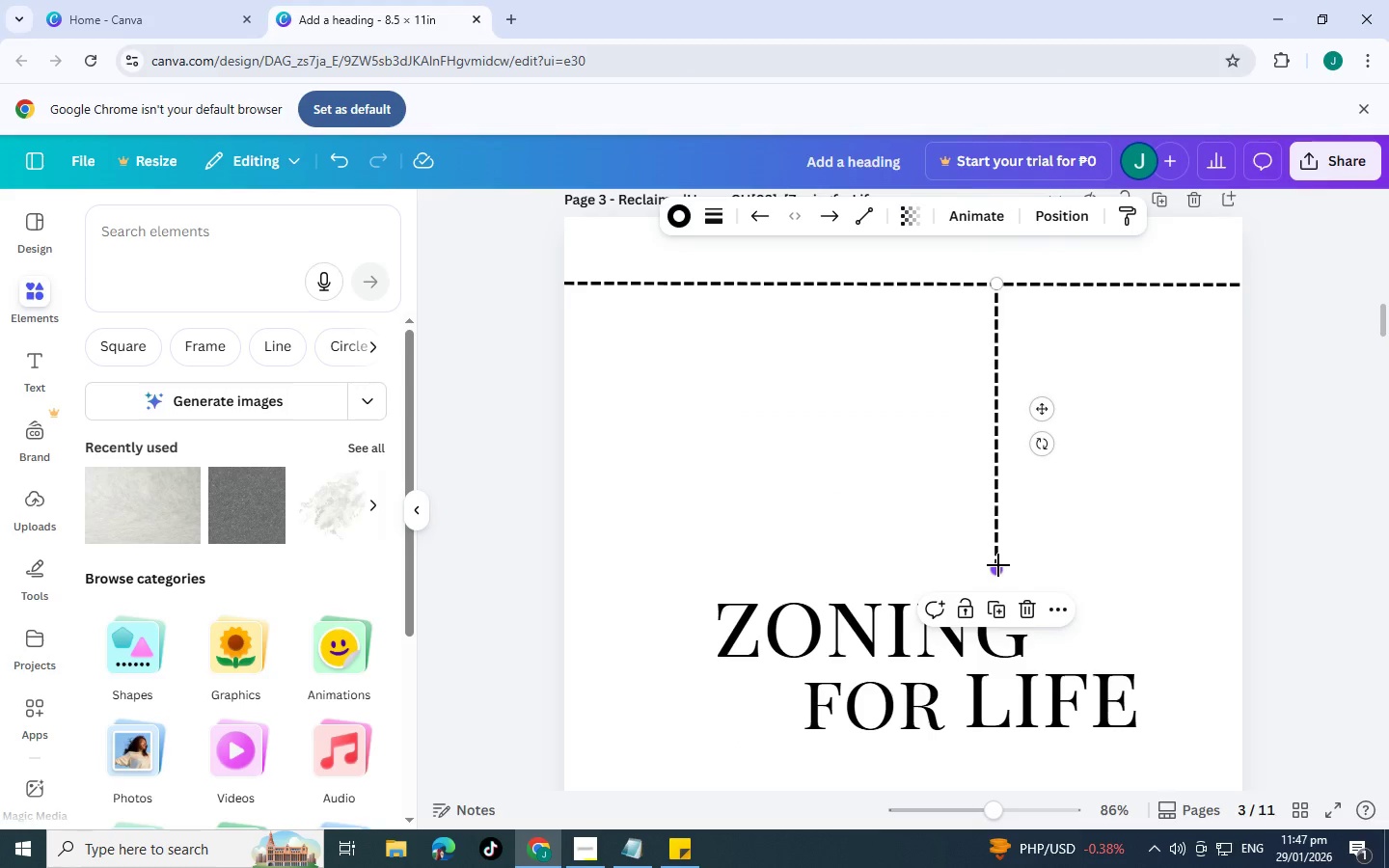 
key(Control+C)
 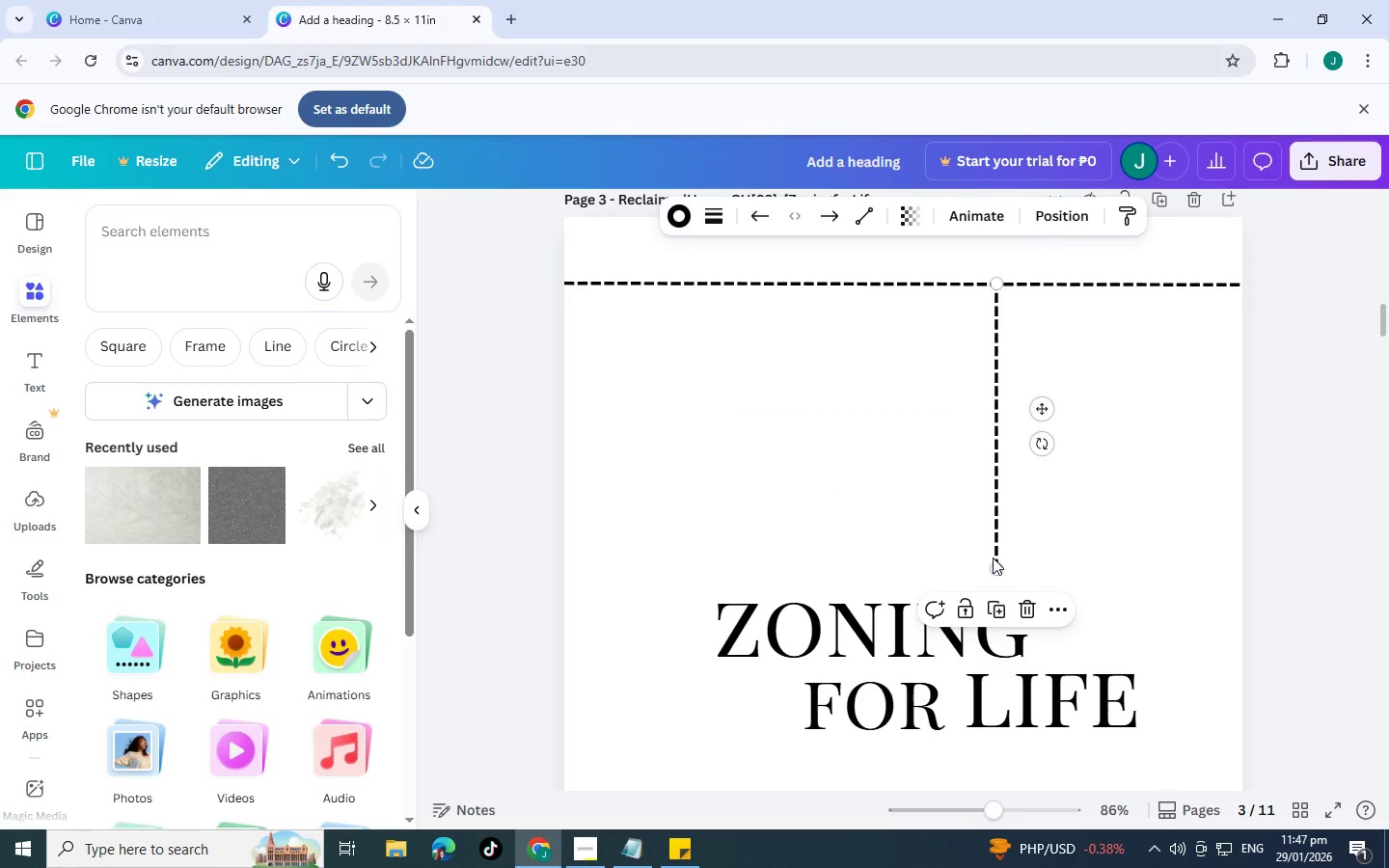 
key(Control+V)
 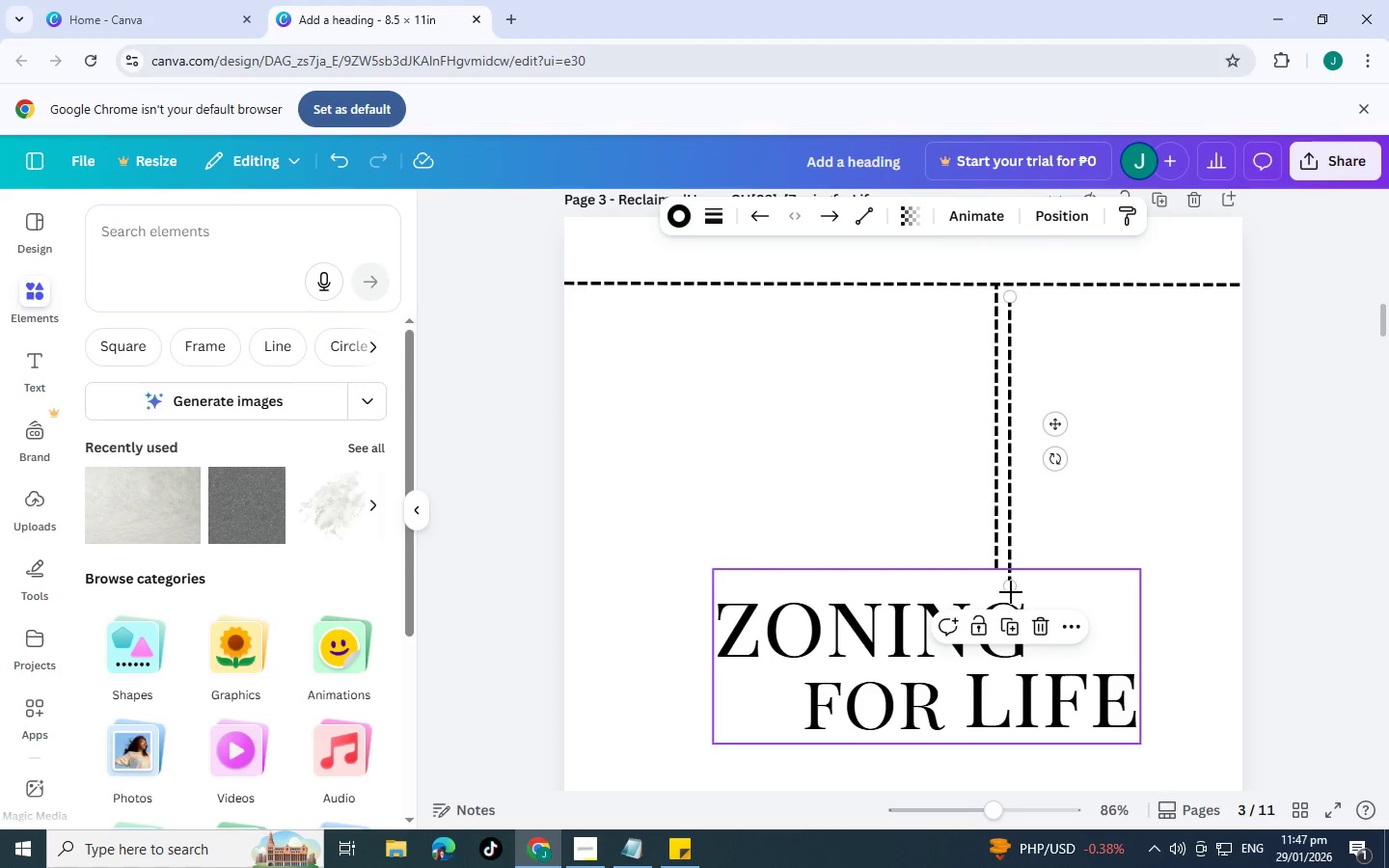 
left_click_drag(start_coordinate=[1012, 586], to_coordinate=[1236, 569])
 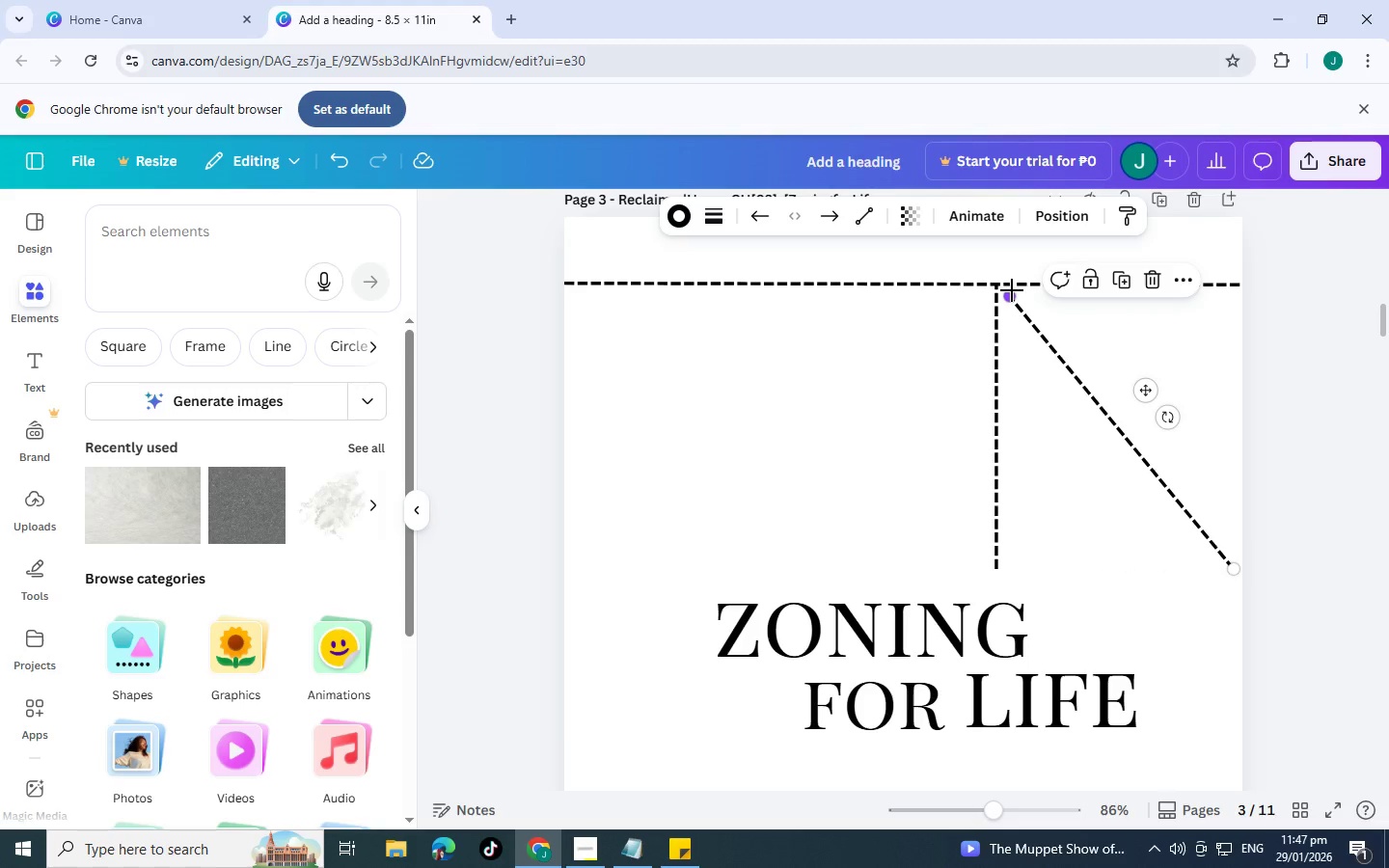 
left_click_drag(start_coordinate=[1012, 296], to_coordinate=[999, 570])
 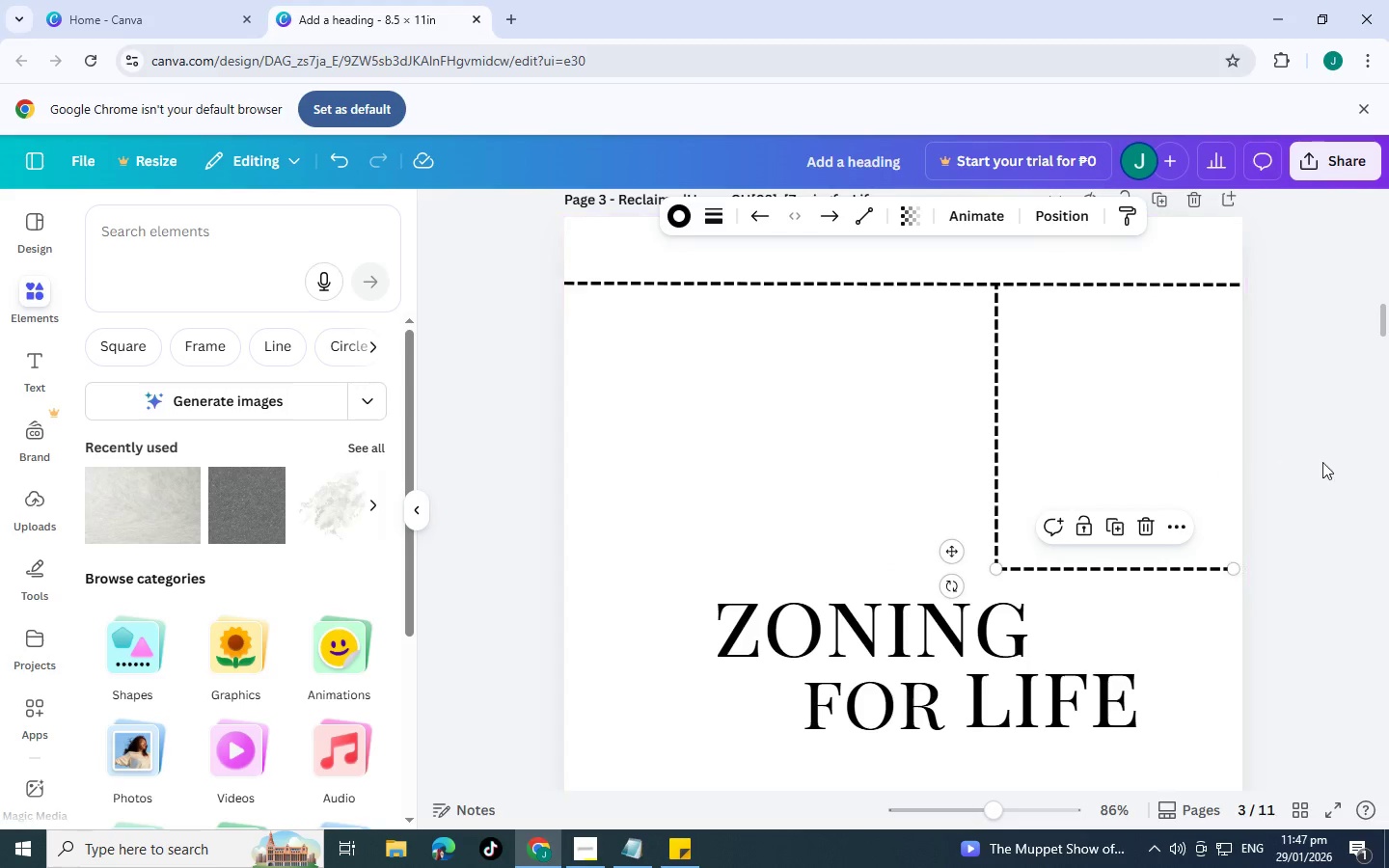 
left_click([1334, 461])
 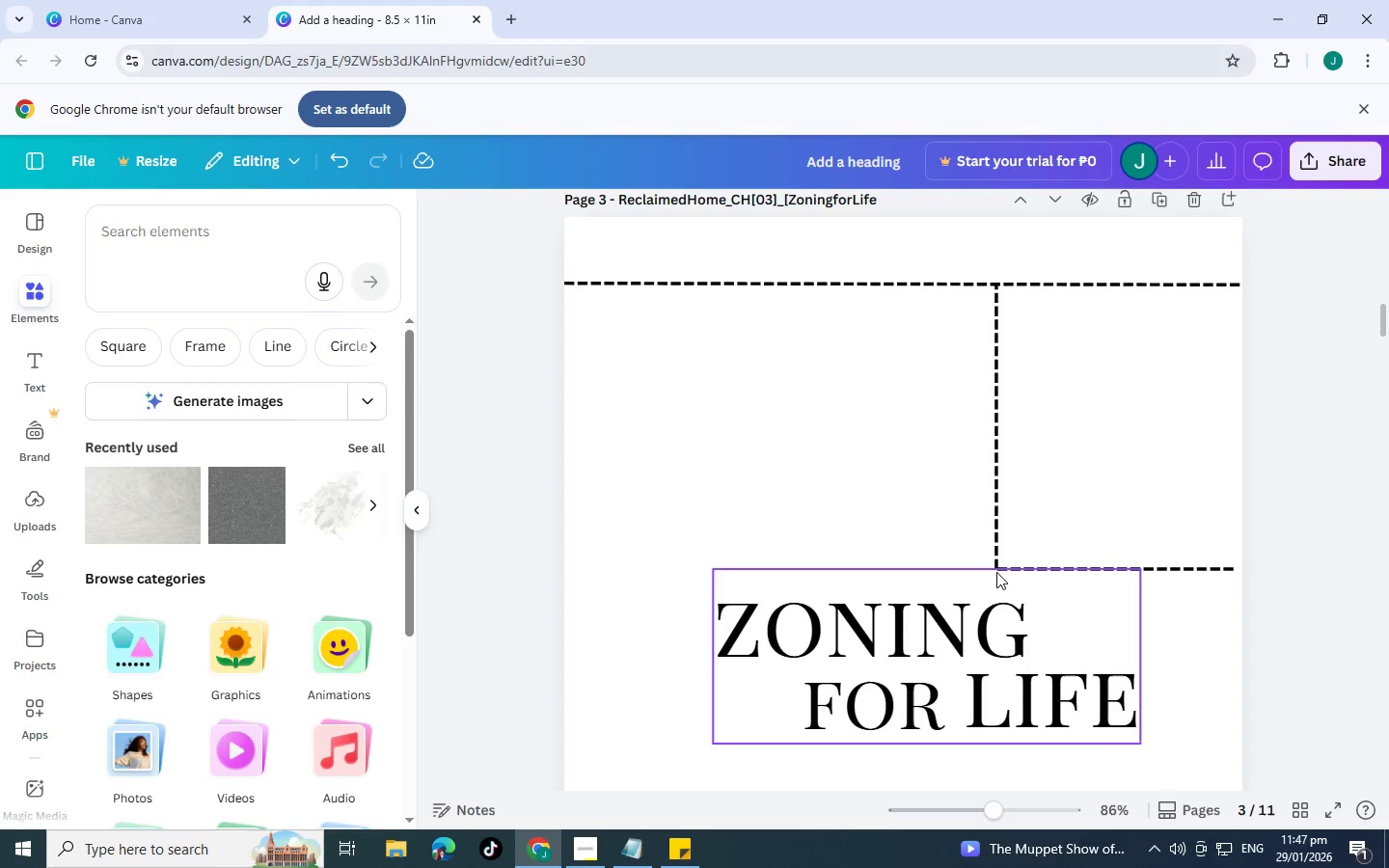 
left_click([1007, 570])
 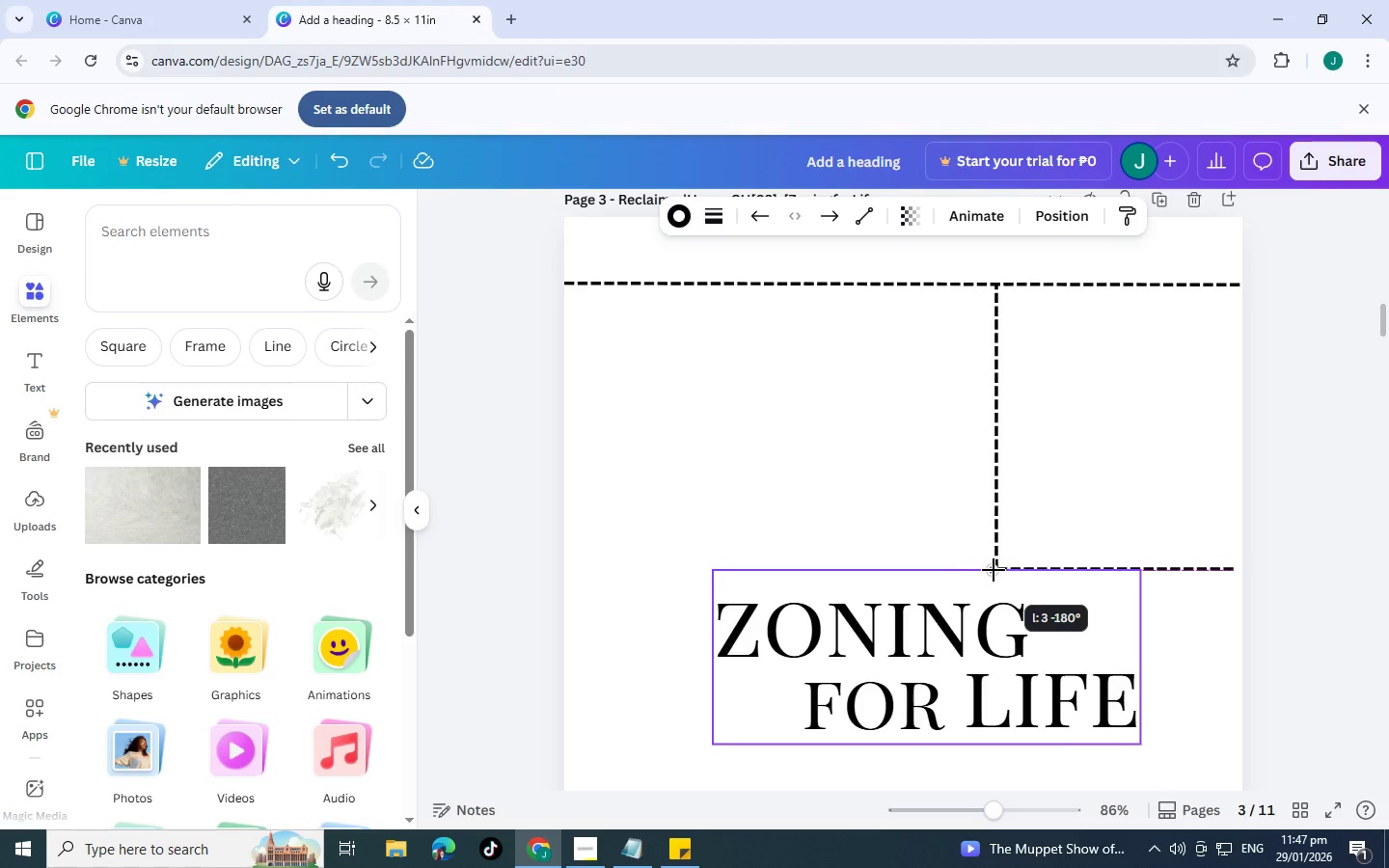 
left_click([1227, 475])
 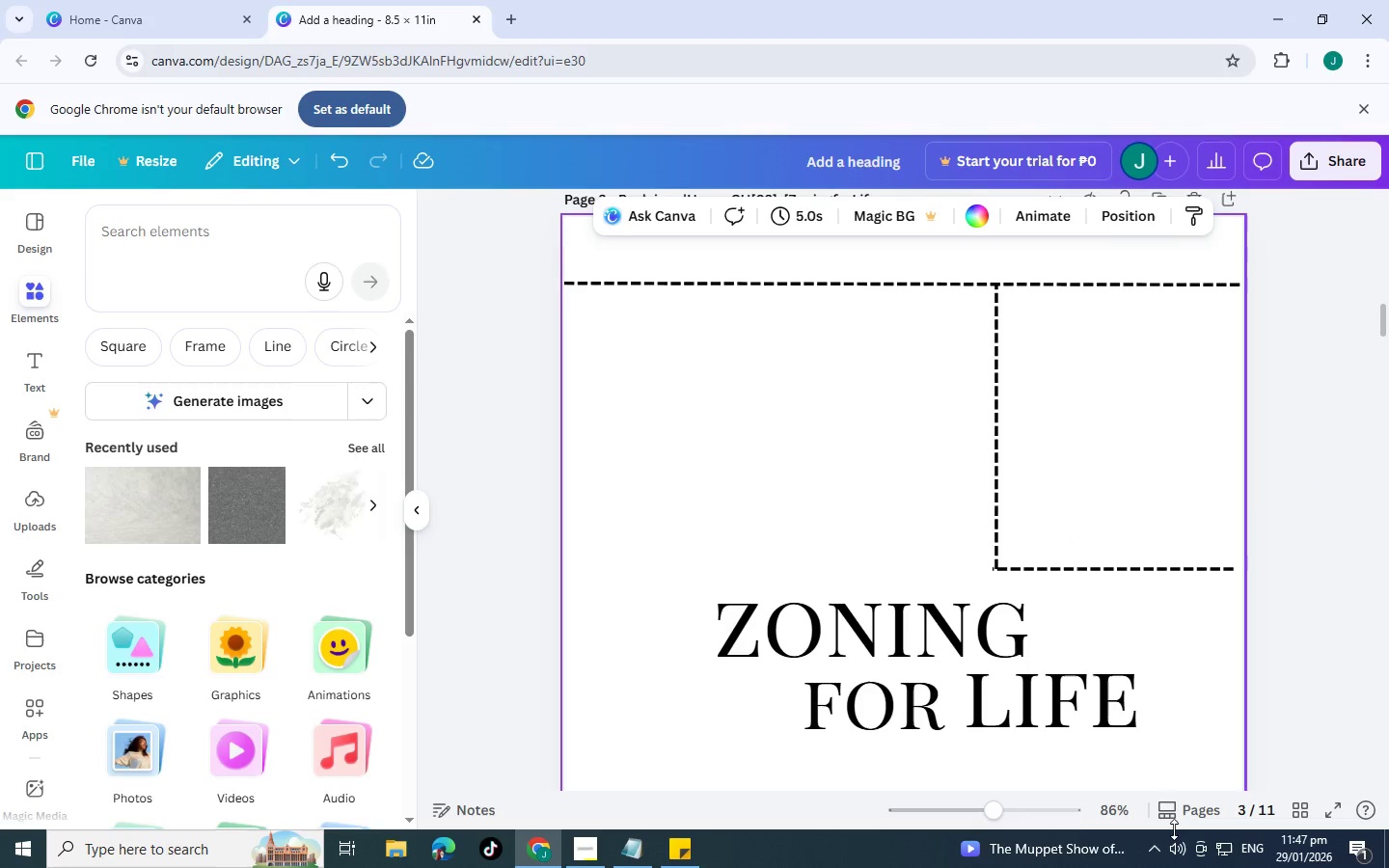 
left_click([1011, 809])
 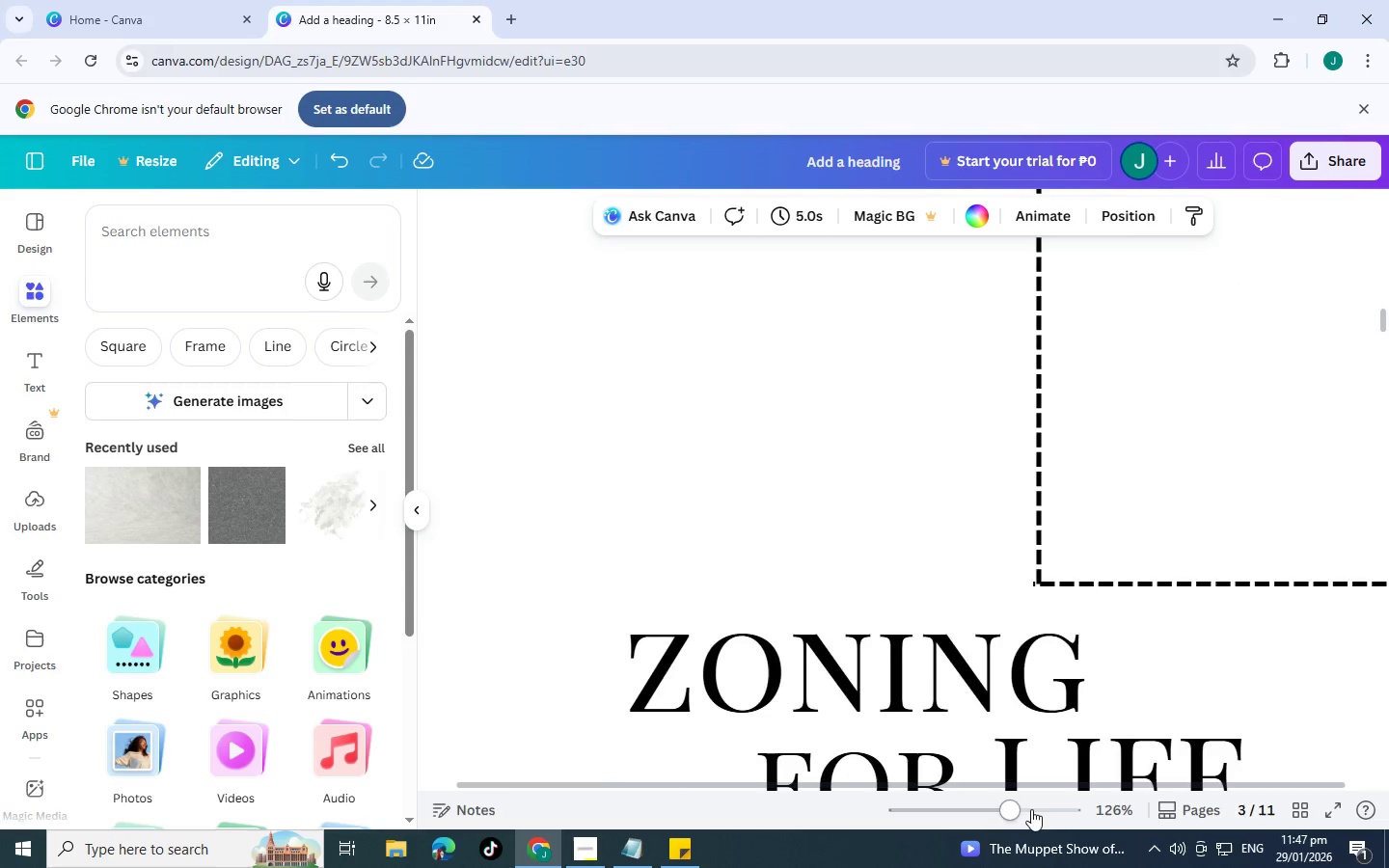 
left_click_drag(start_coordinate=[1031, 809], to_coordinate=[1054, 809])
 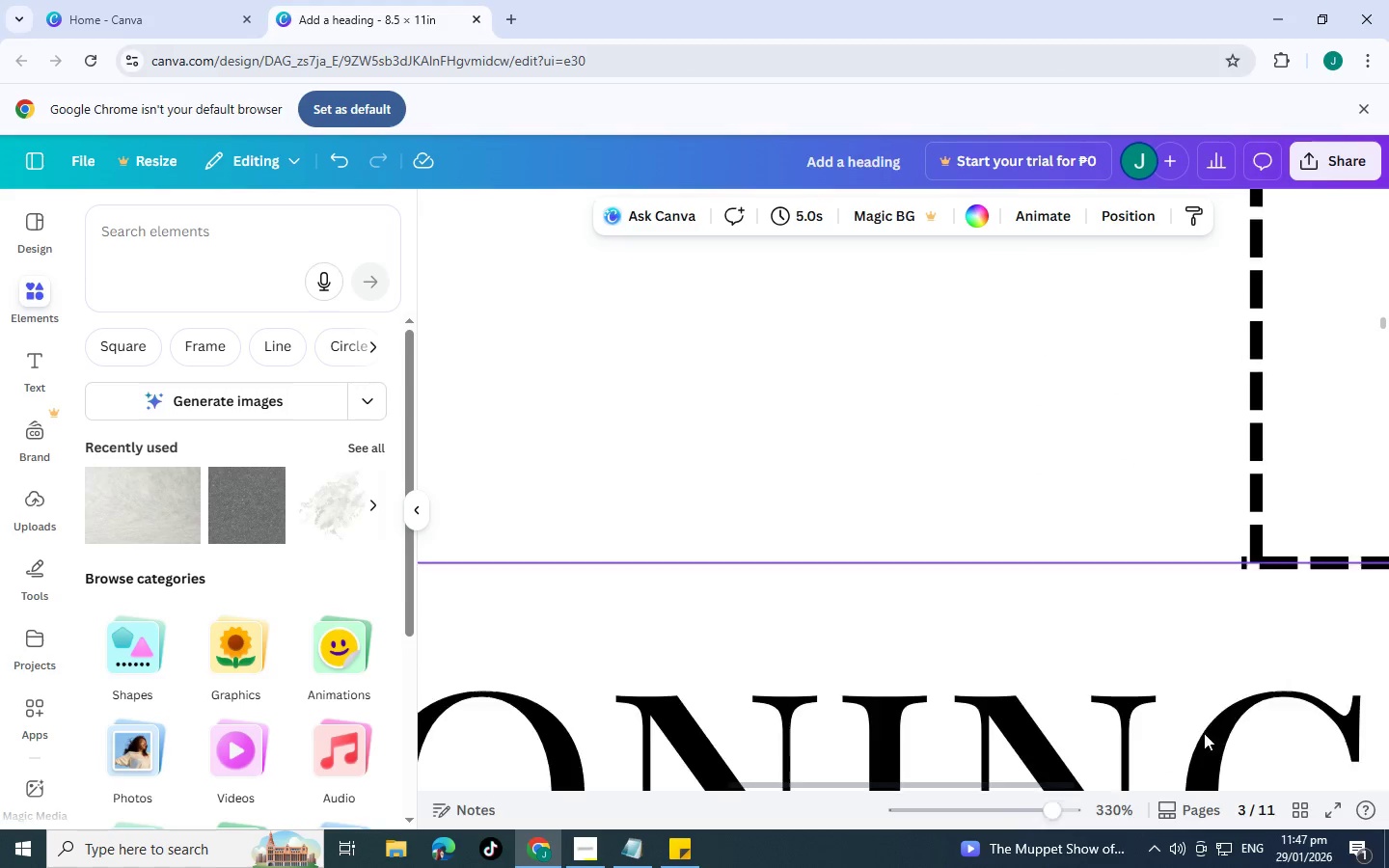 
scroll: coordinate [1204, 733], scroll_direction: down, amount: 1.0
 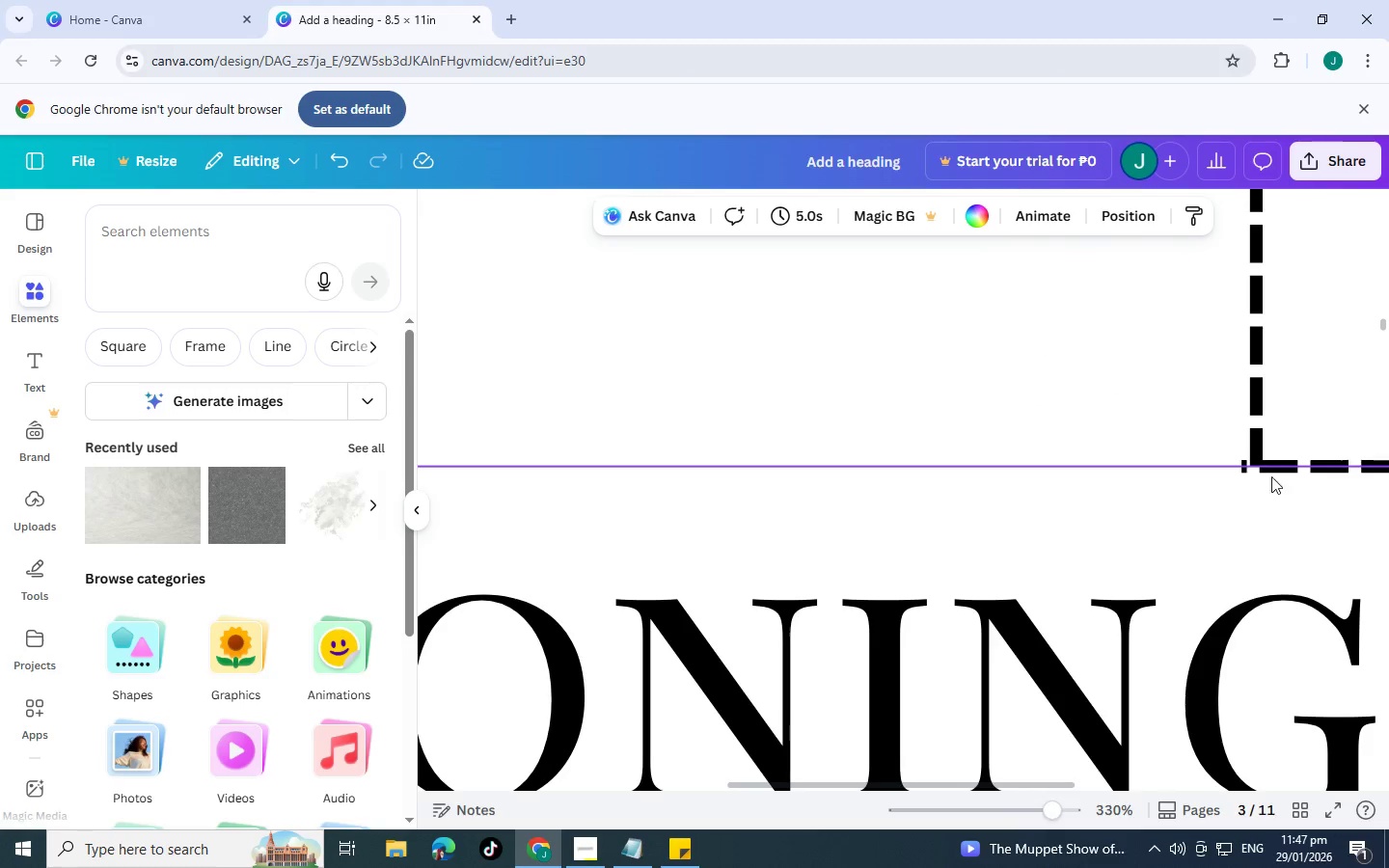 
left_click([1271, 463])
 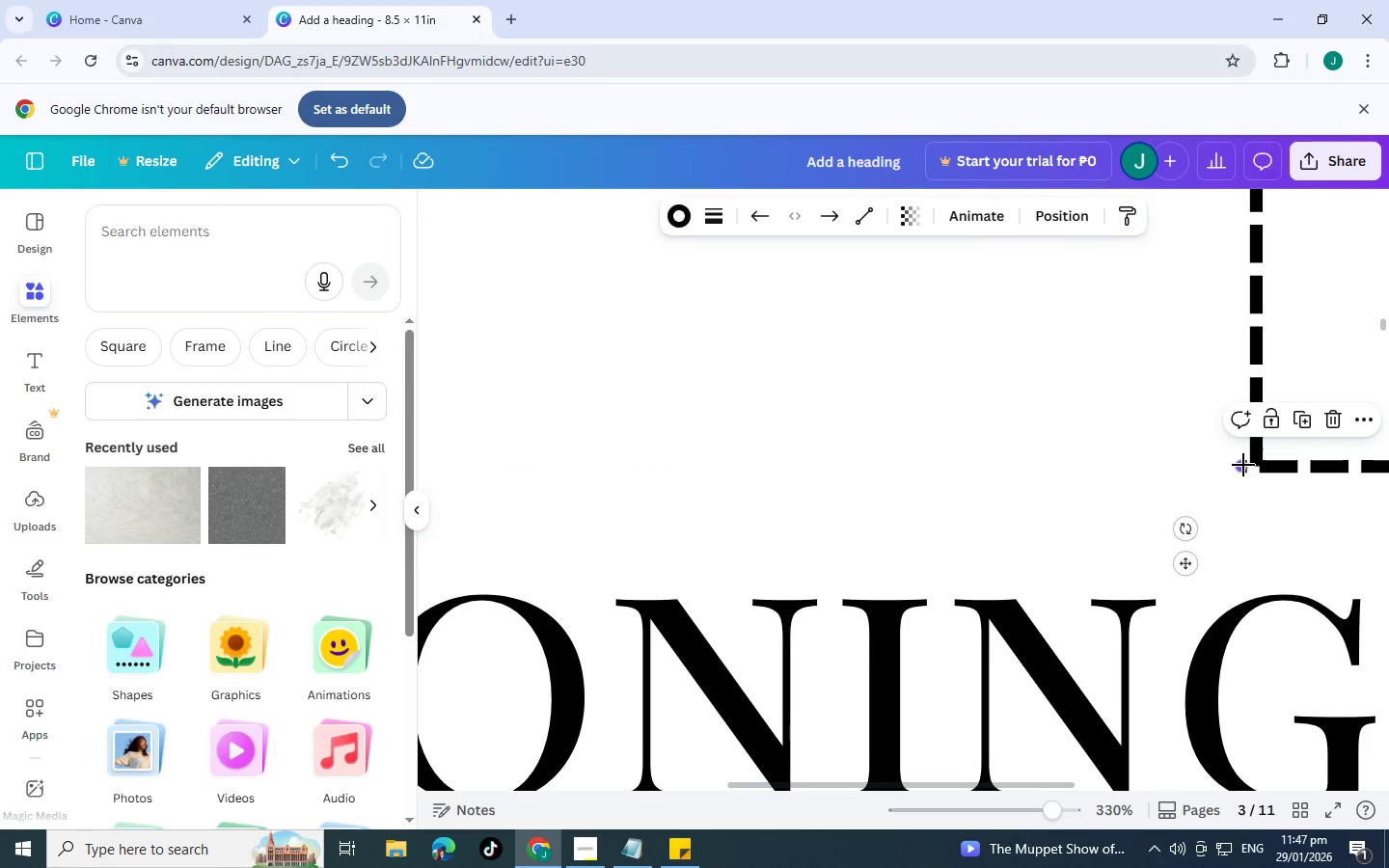 
left_click_drag(start_coordinate=[1243, 465], to_coordinate=[1259, 465])
 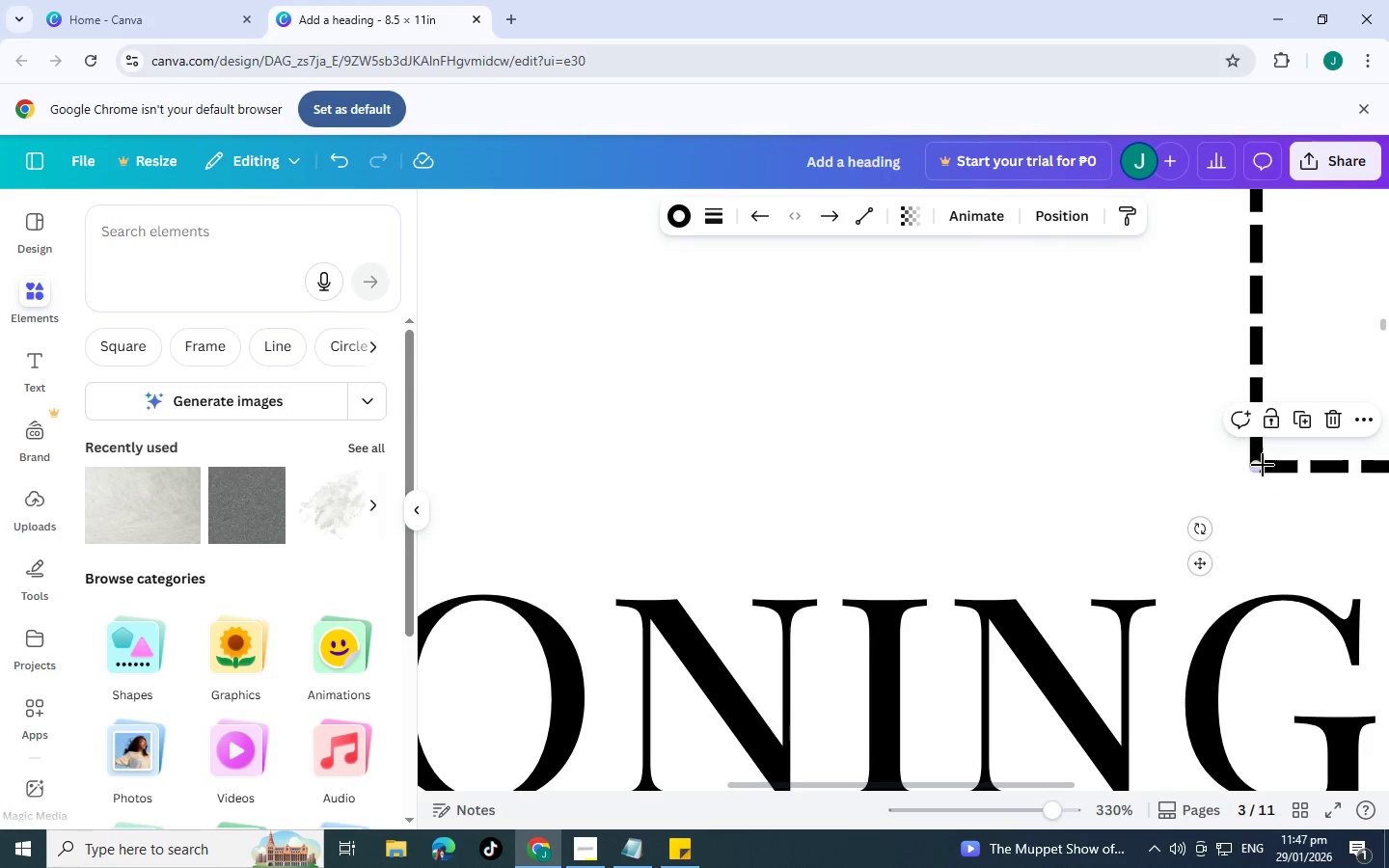 
left_click_drag(start_coordinate=[1260, 464], to_coordinate=[1305, 458])
 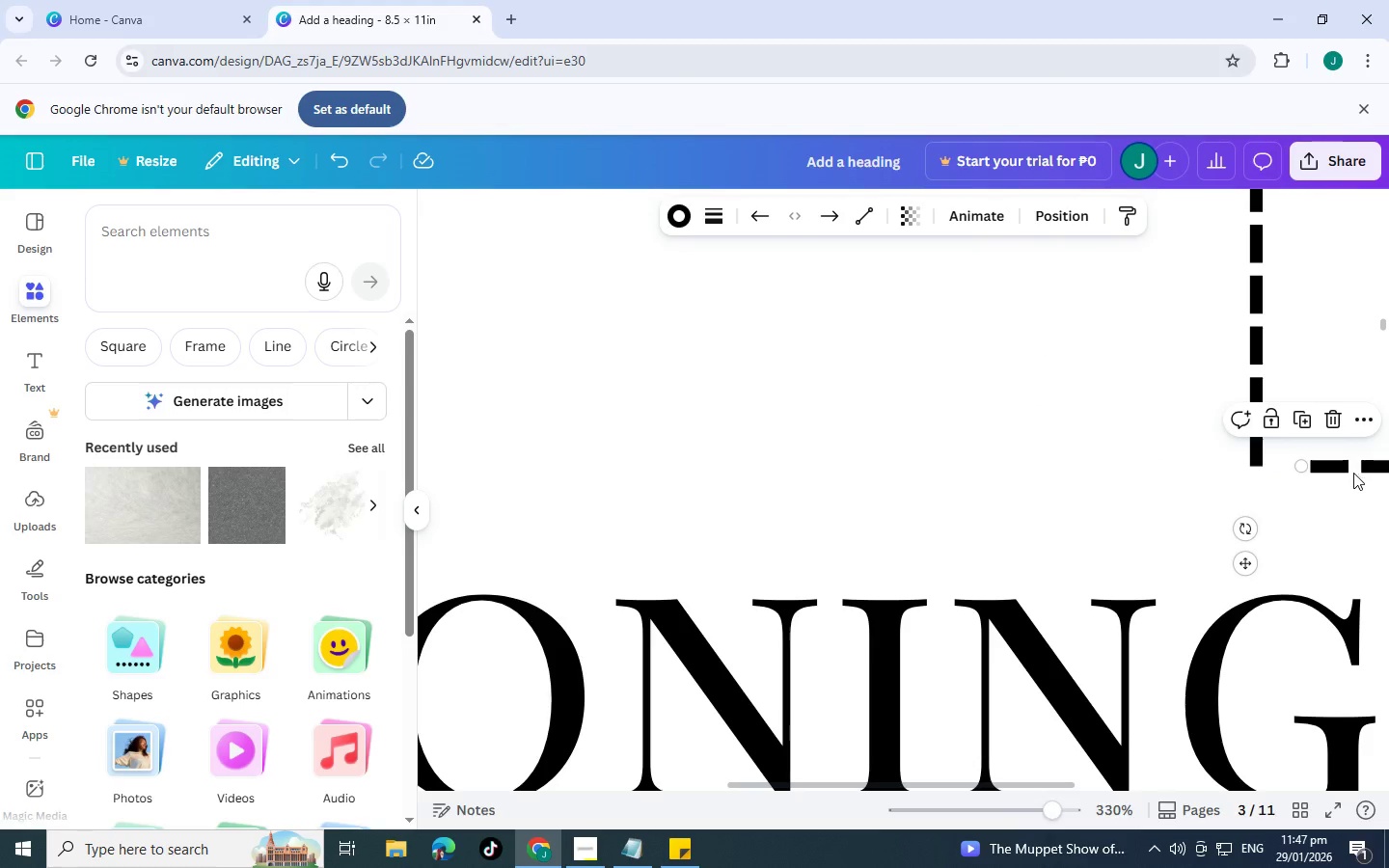 
left_click_drag(start_coordinate=[1353, 473], to_coordinate=[1191, 469])
 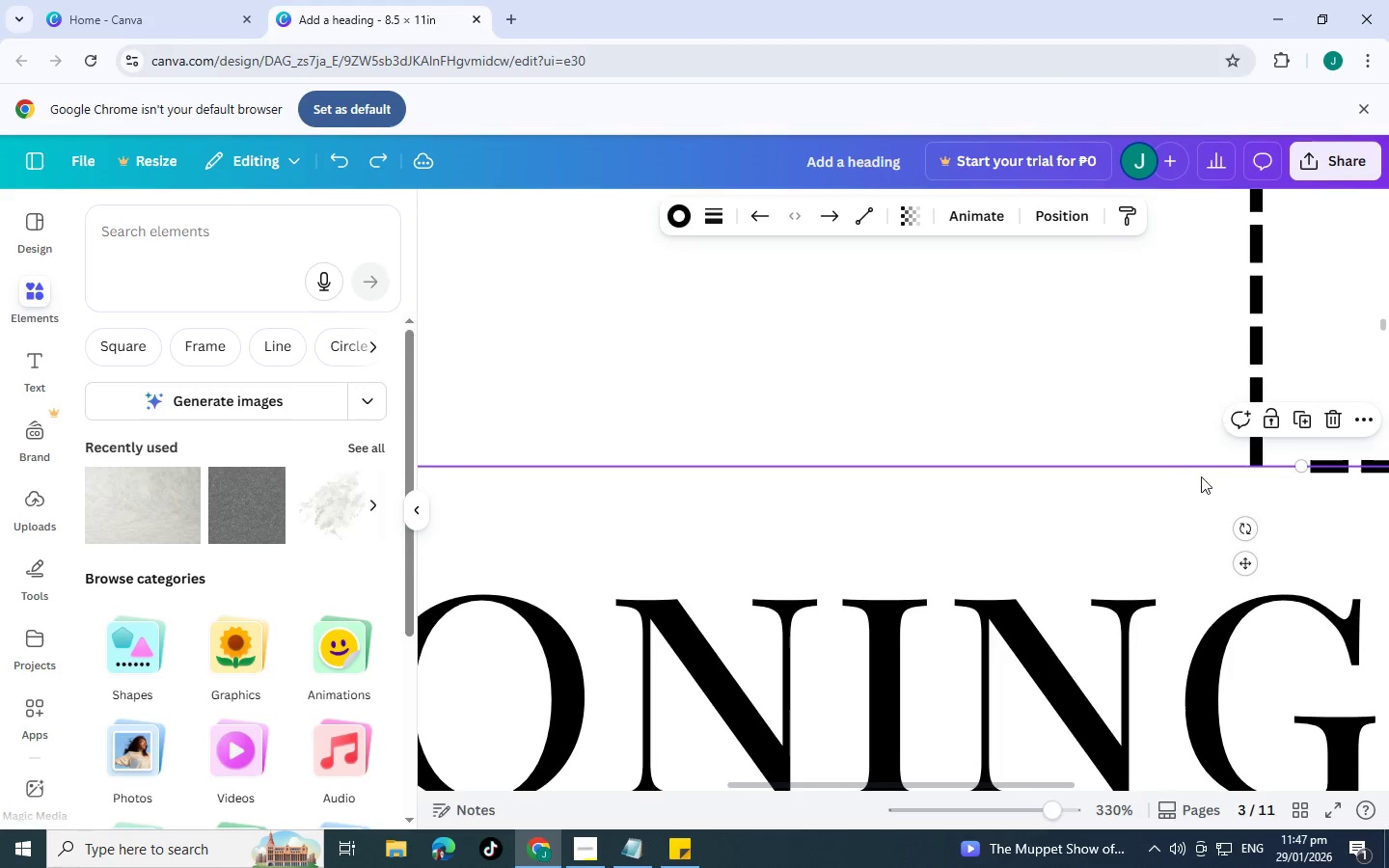 
key(Control+Z)
 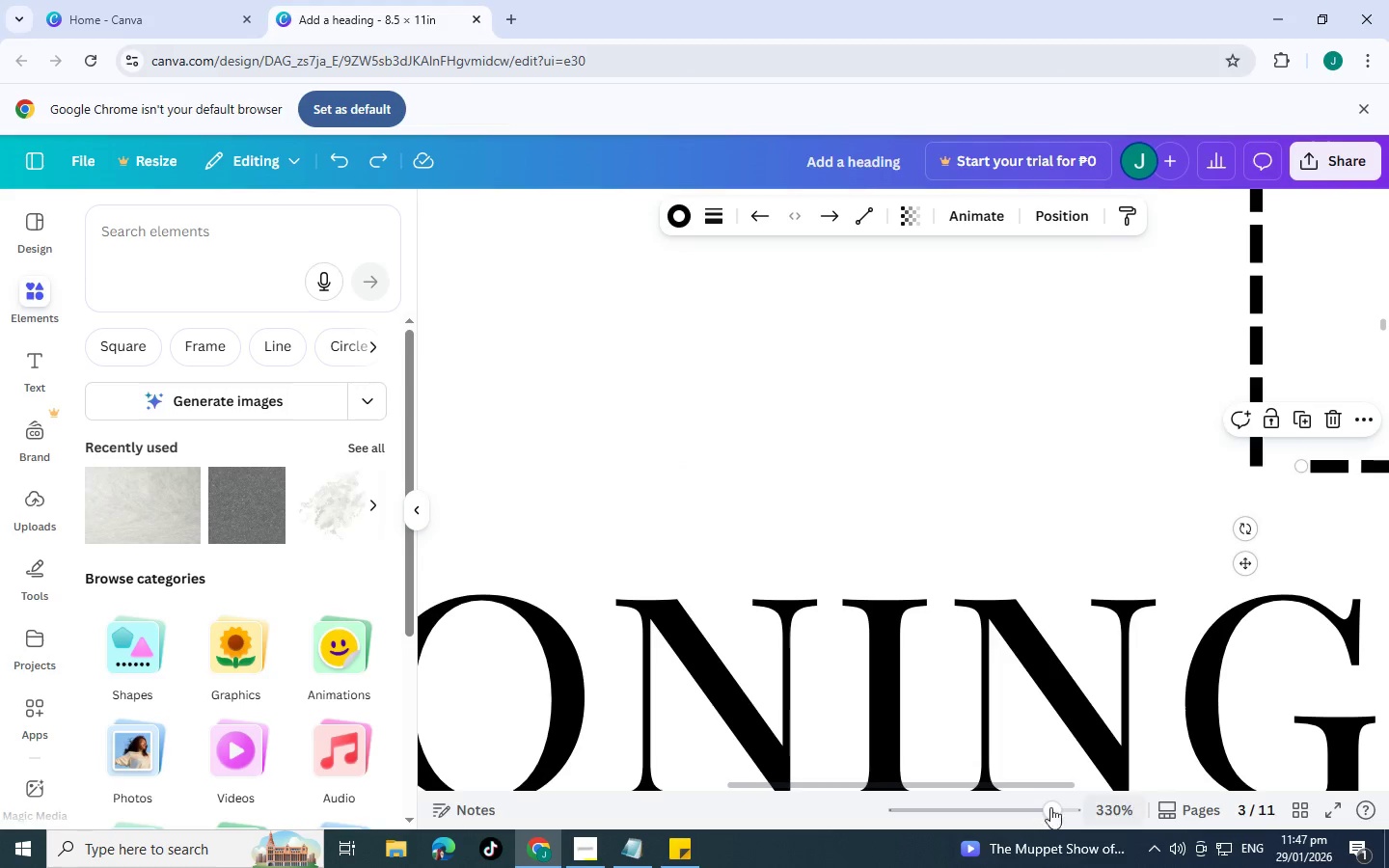 
left_click_drag(start_coordinate=[1035, 813], to_coordinate=[1008, 806])
 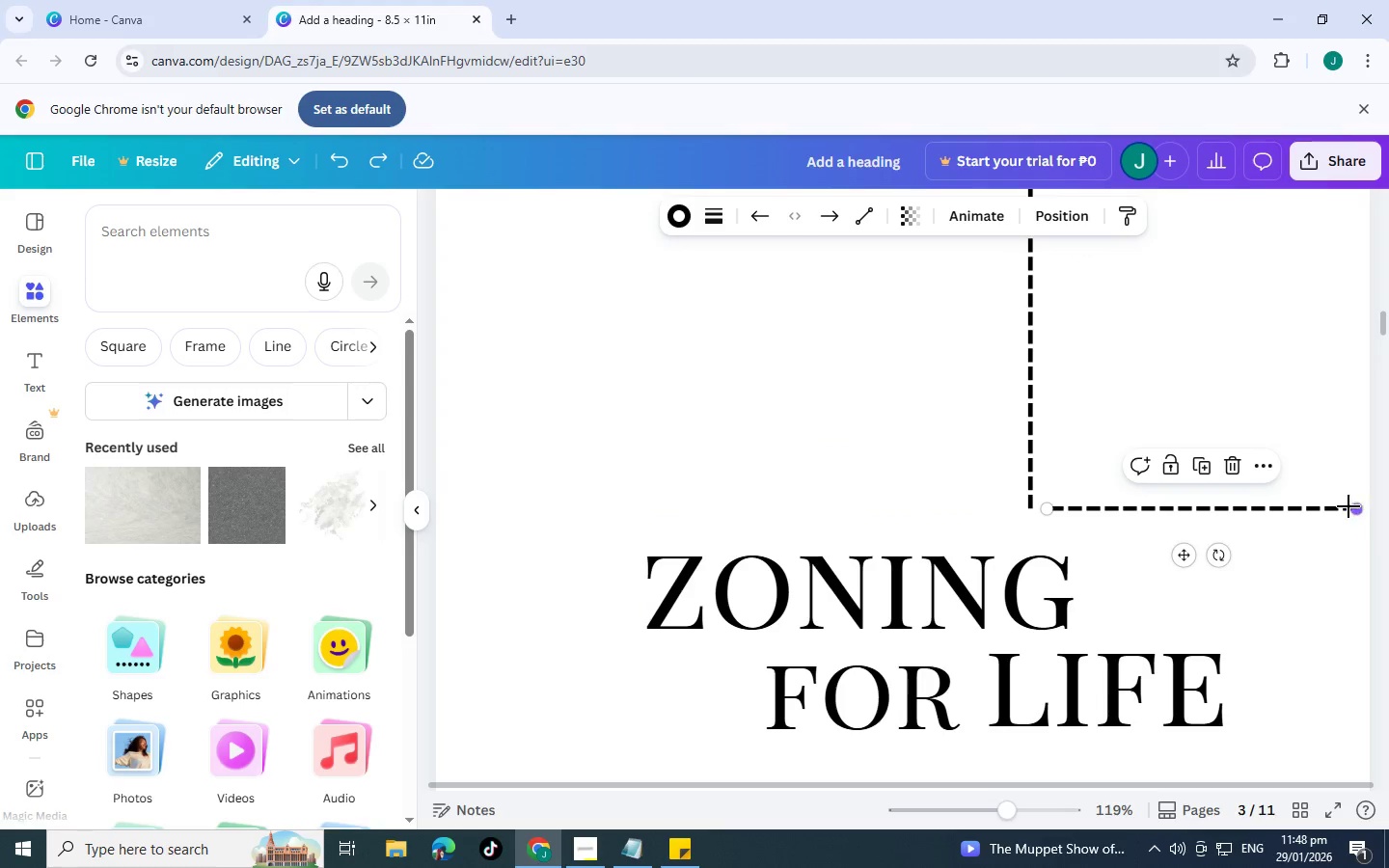 
left_click_drag(start_coordinate=[1357, 508], to_coordinate=[1370, 509])
 